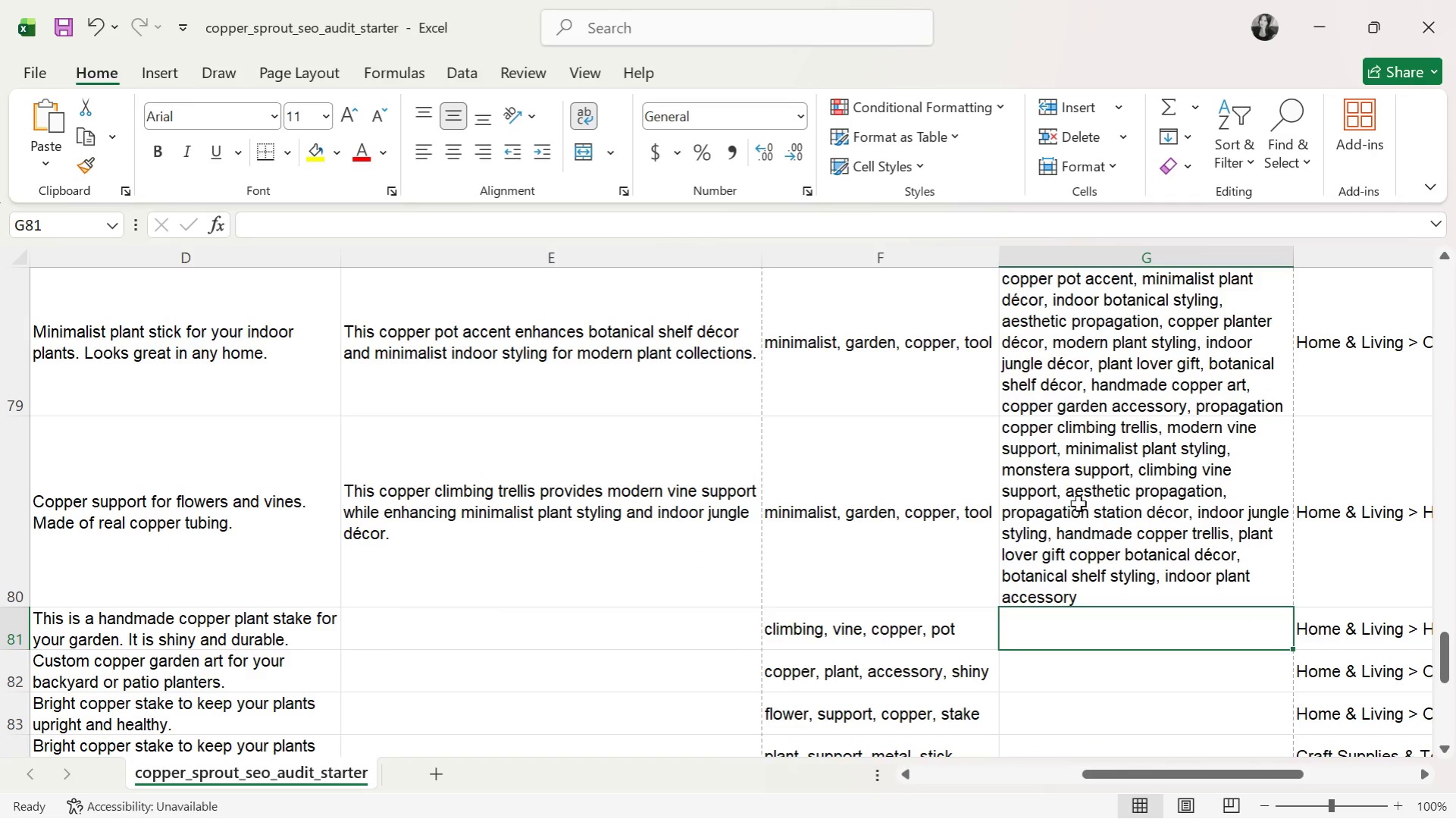 
left_click([609, 479])
 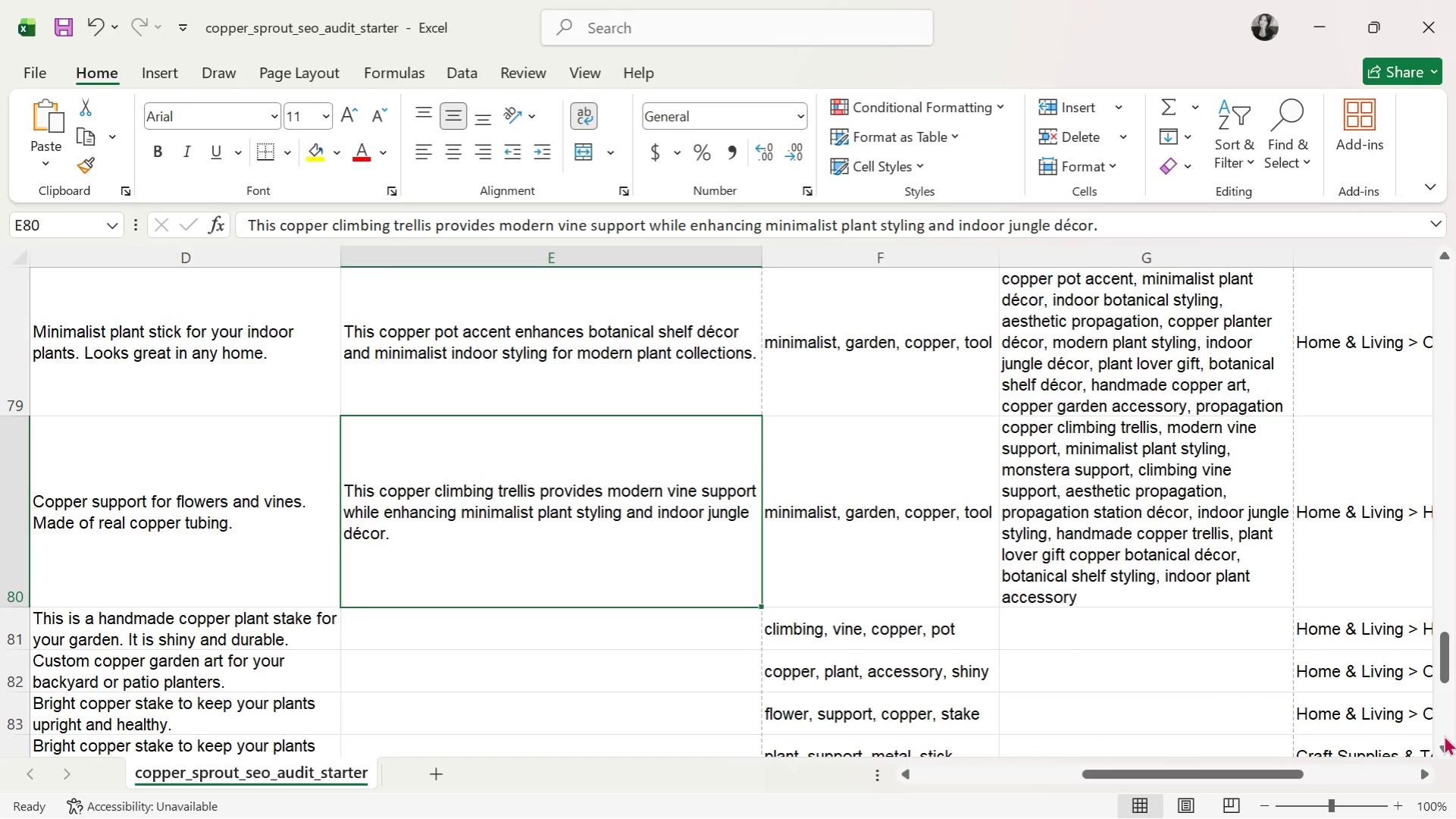 
left_click([1445, 745])
 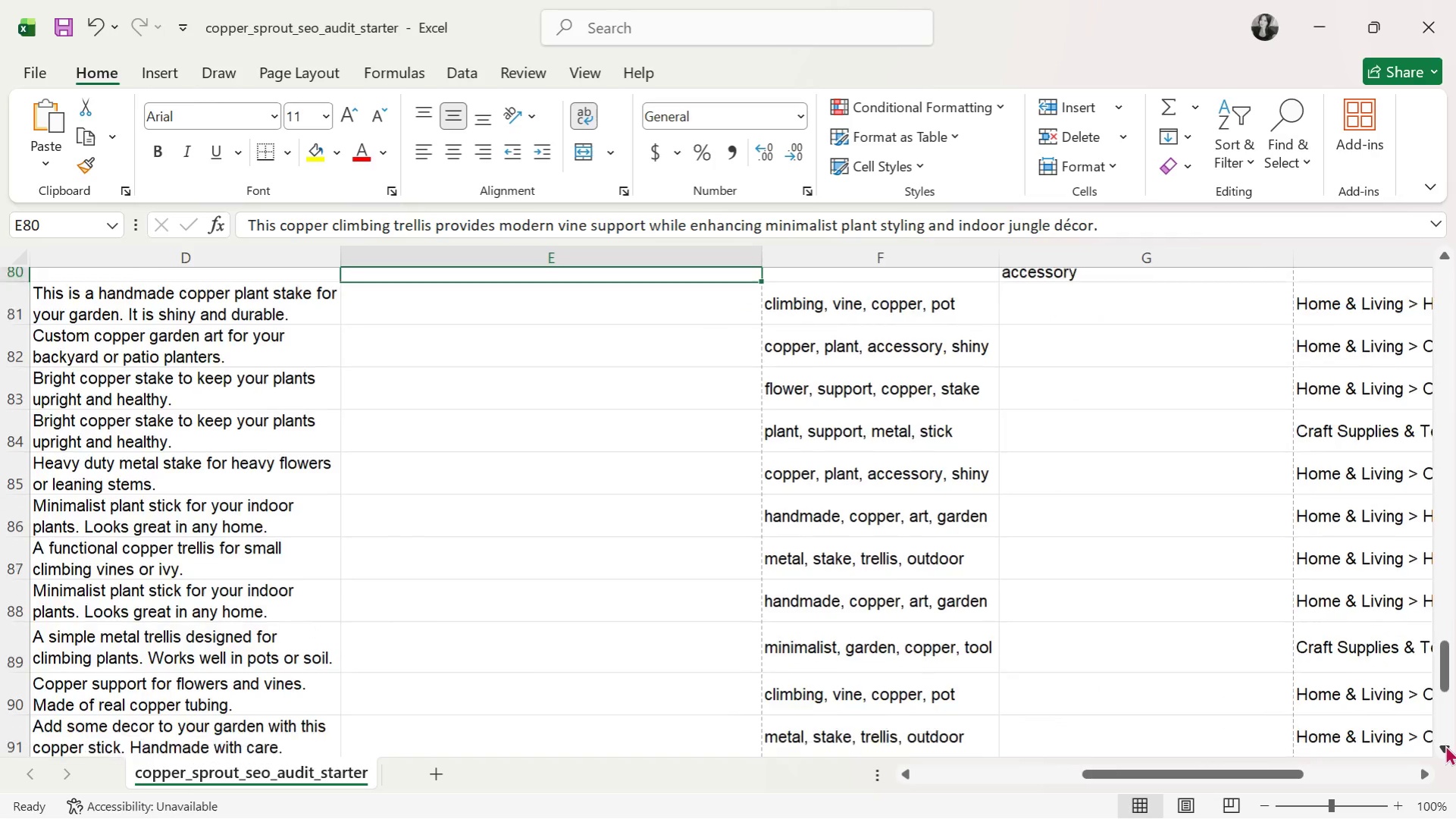 
double_click([1445, 745])
 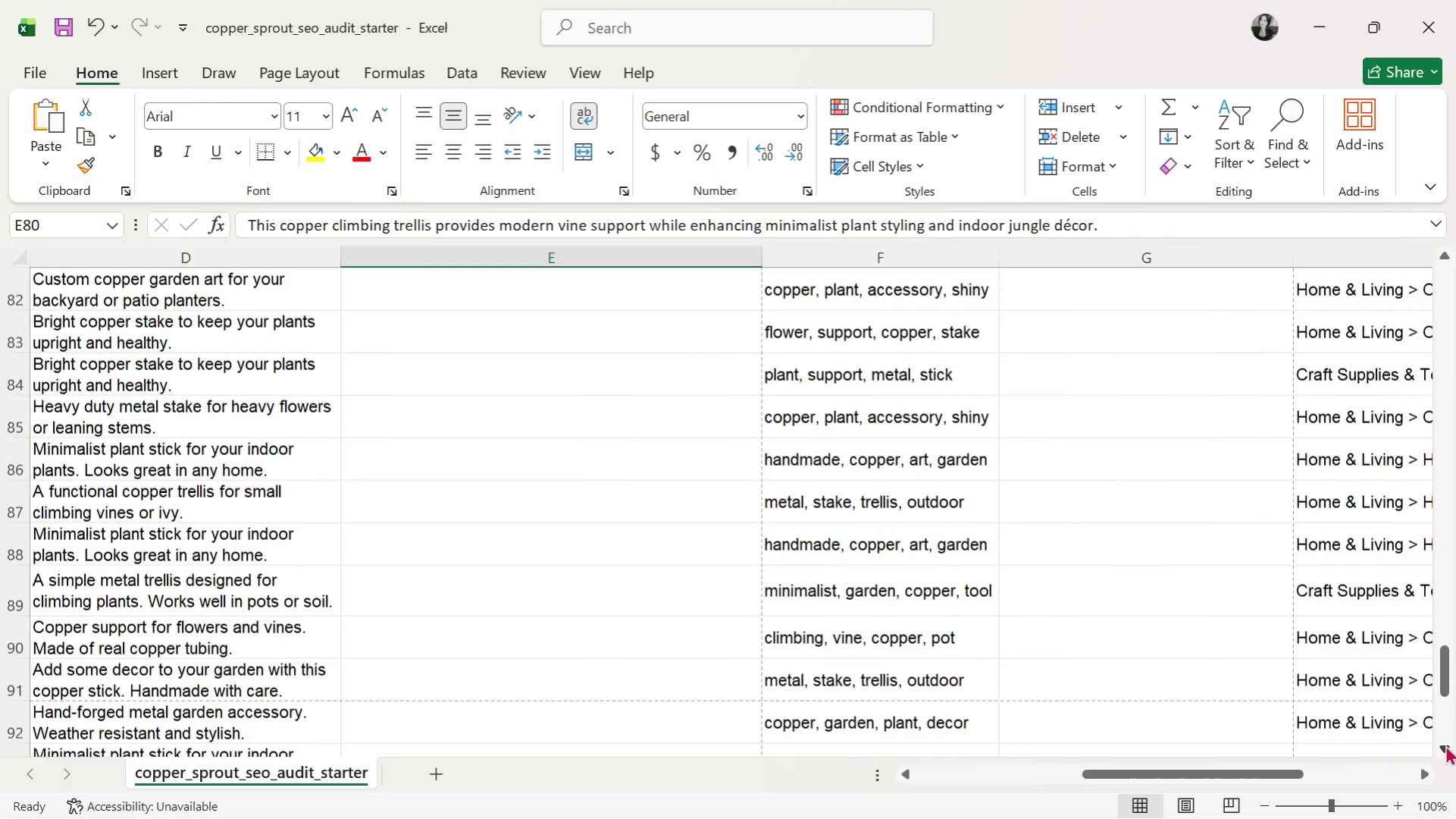 
triple_click([1445, 745])
 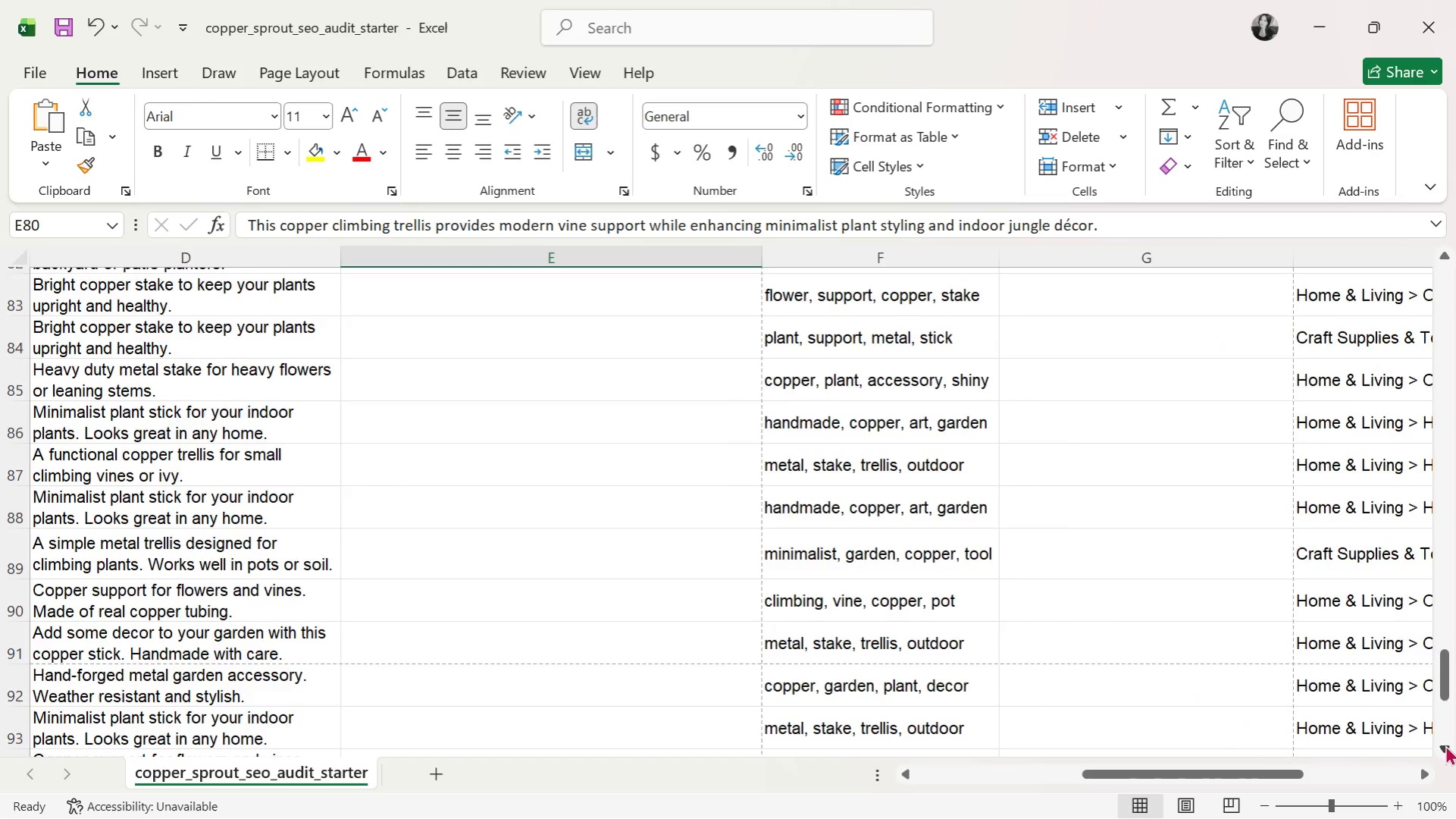 
triple_click([1445, 745])
 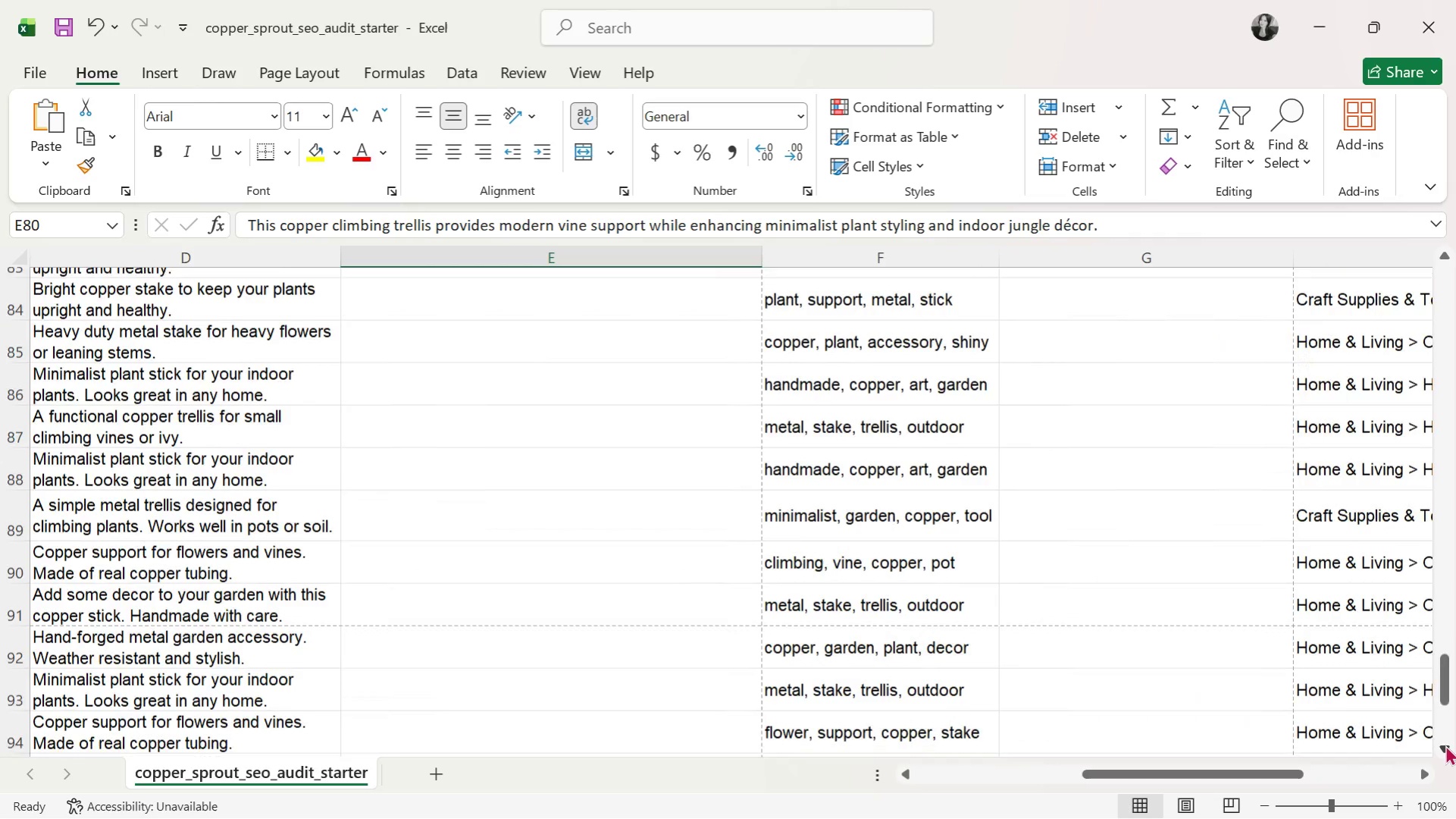 
triple_click([1445, 745])
 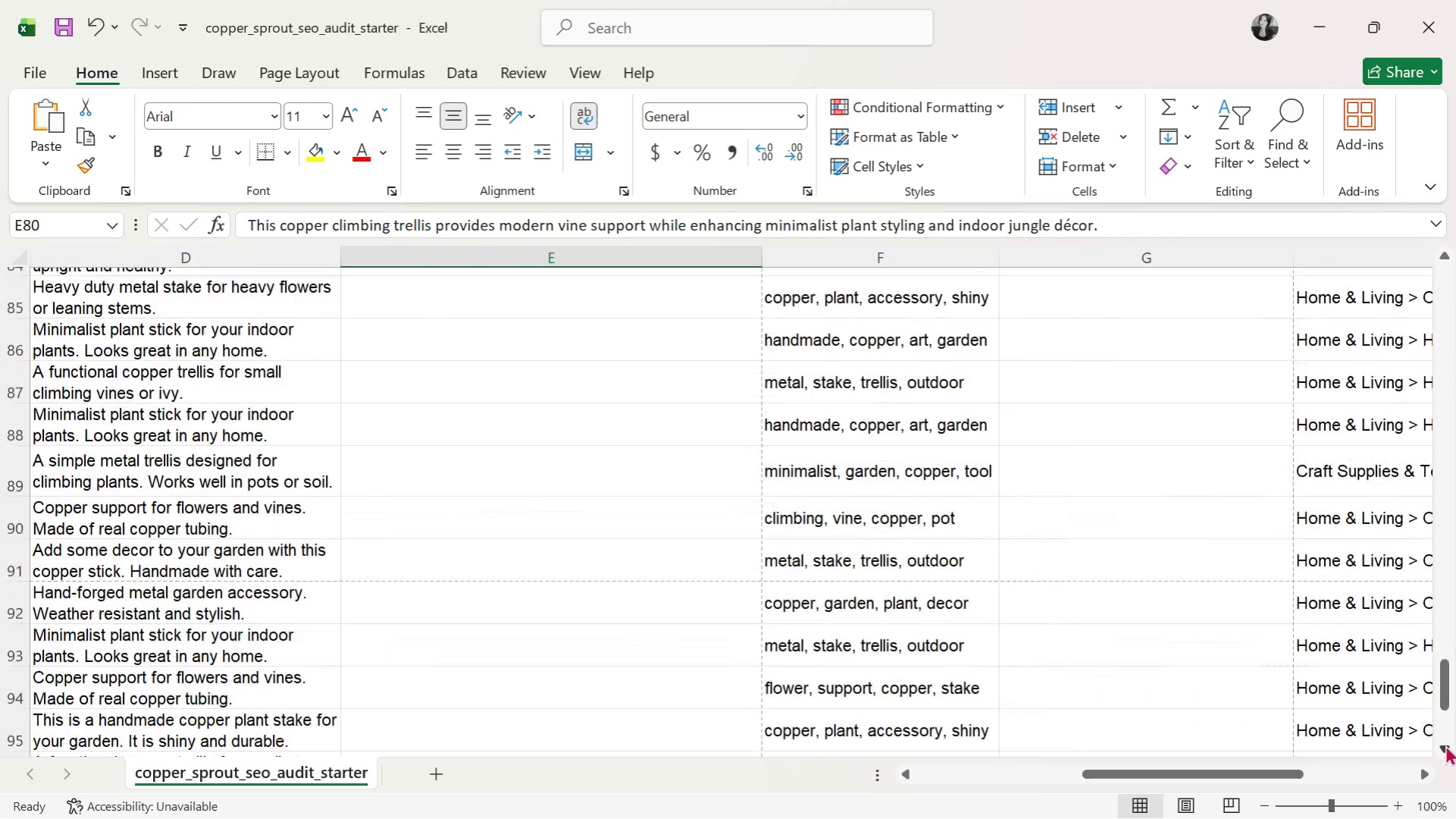 
triple_click([1445, 745])
 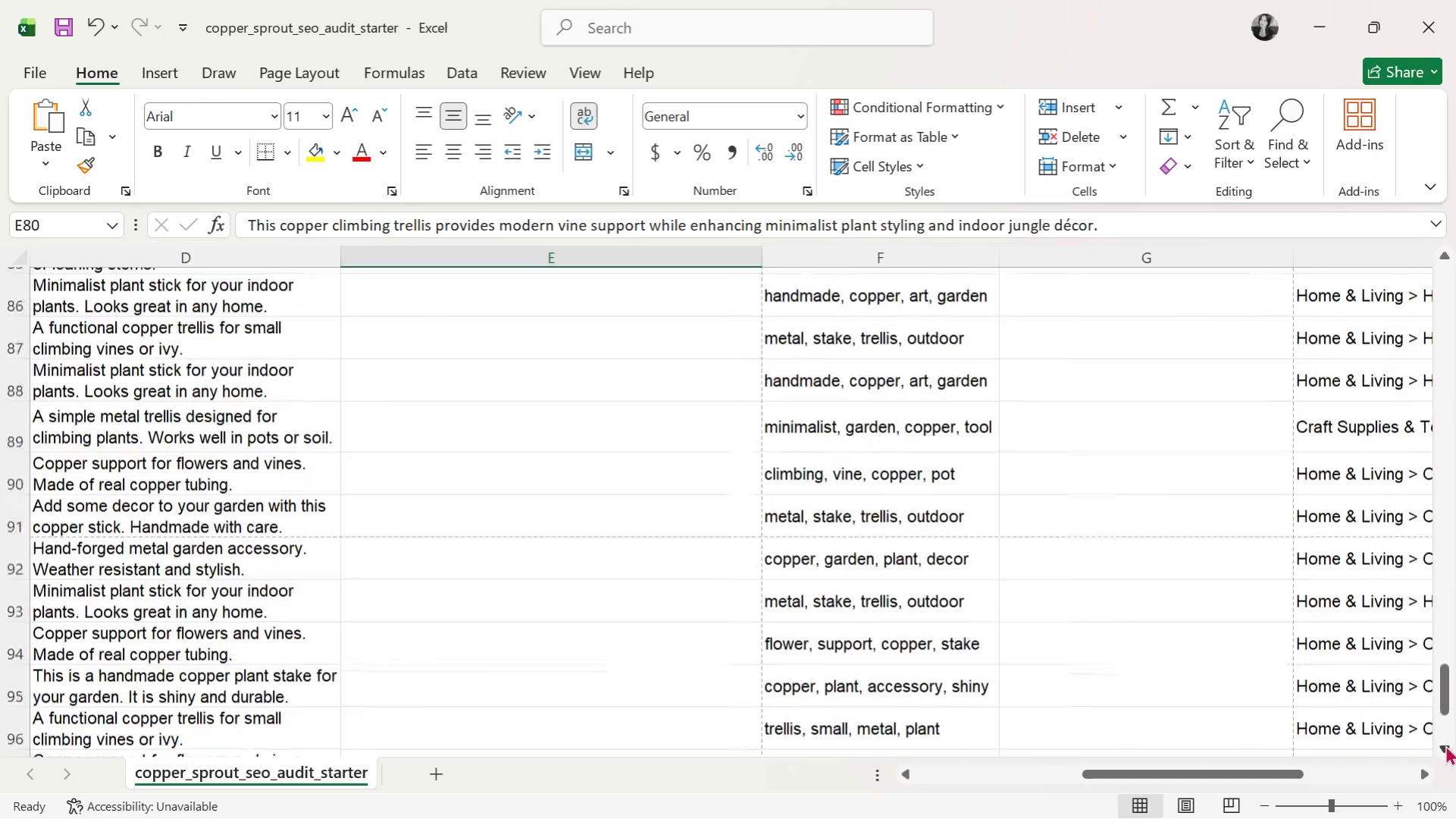 
triple_click([1445, 745])
 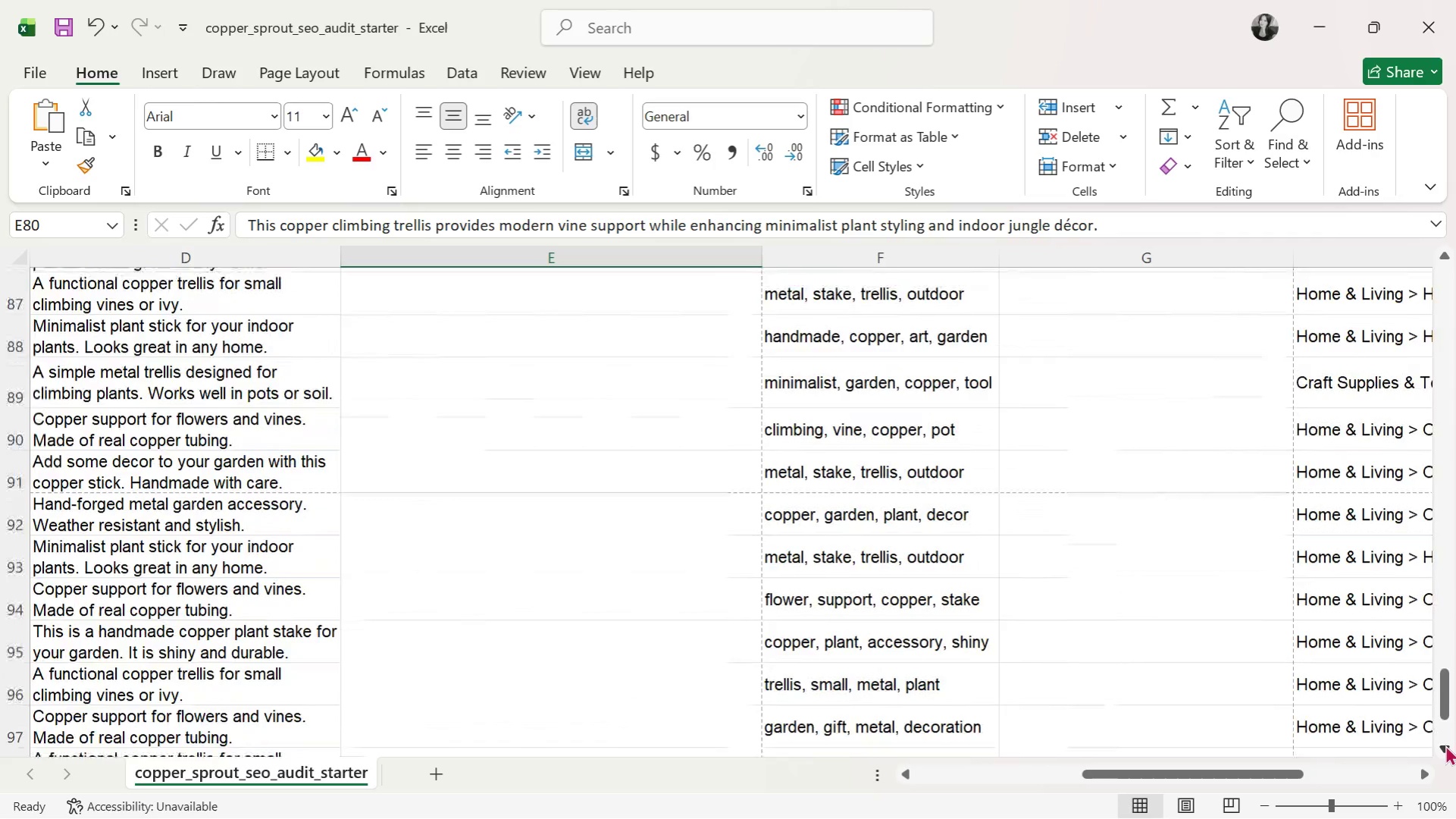 
triple_click([1445, 745])
 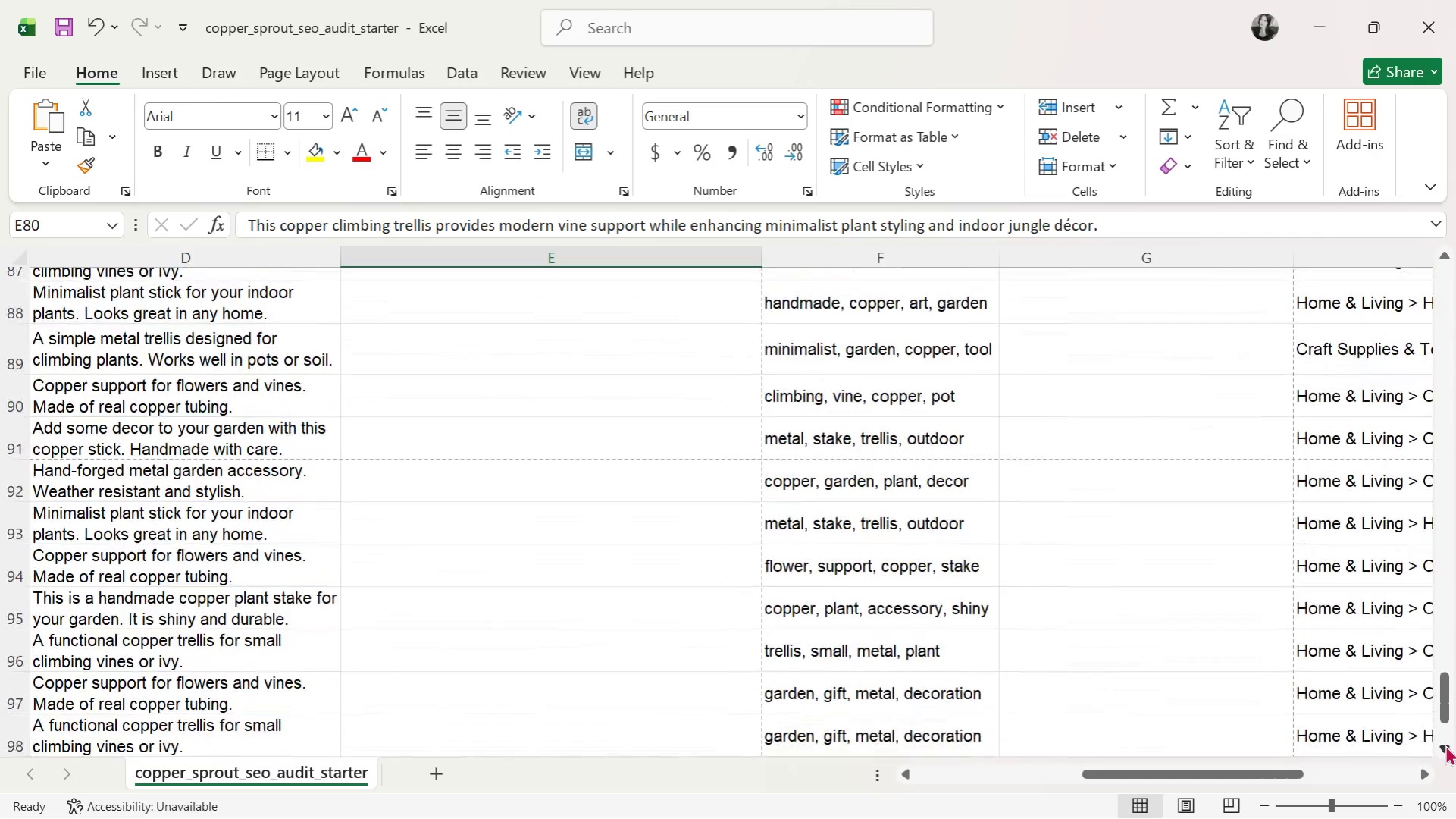 
triple_click([1445, 745])
 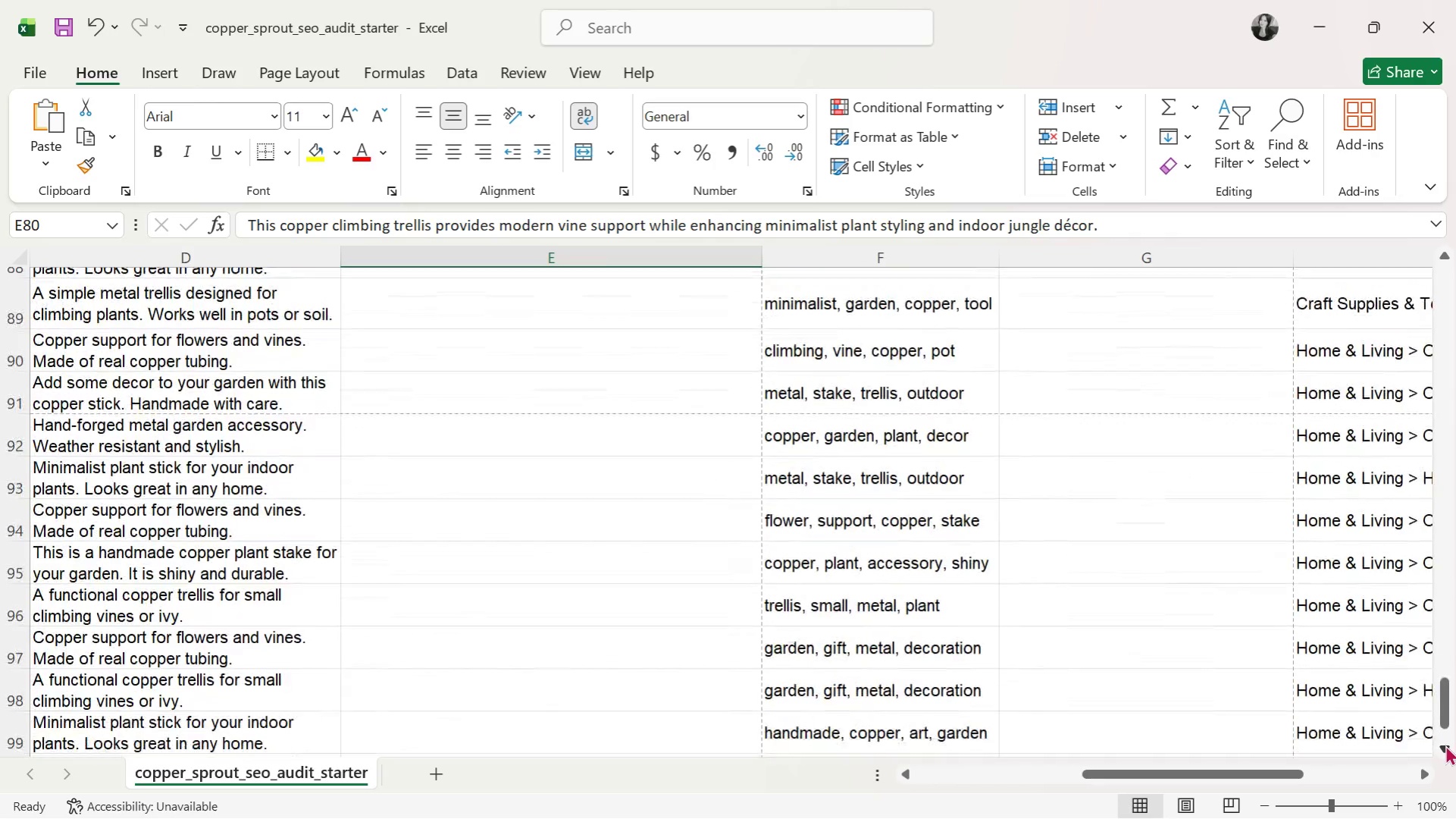 
triple_click([1445, 745])
 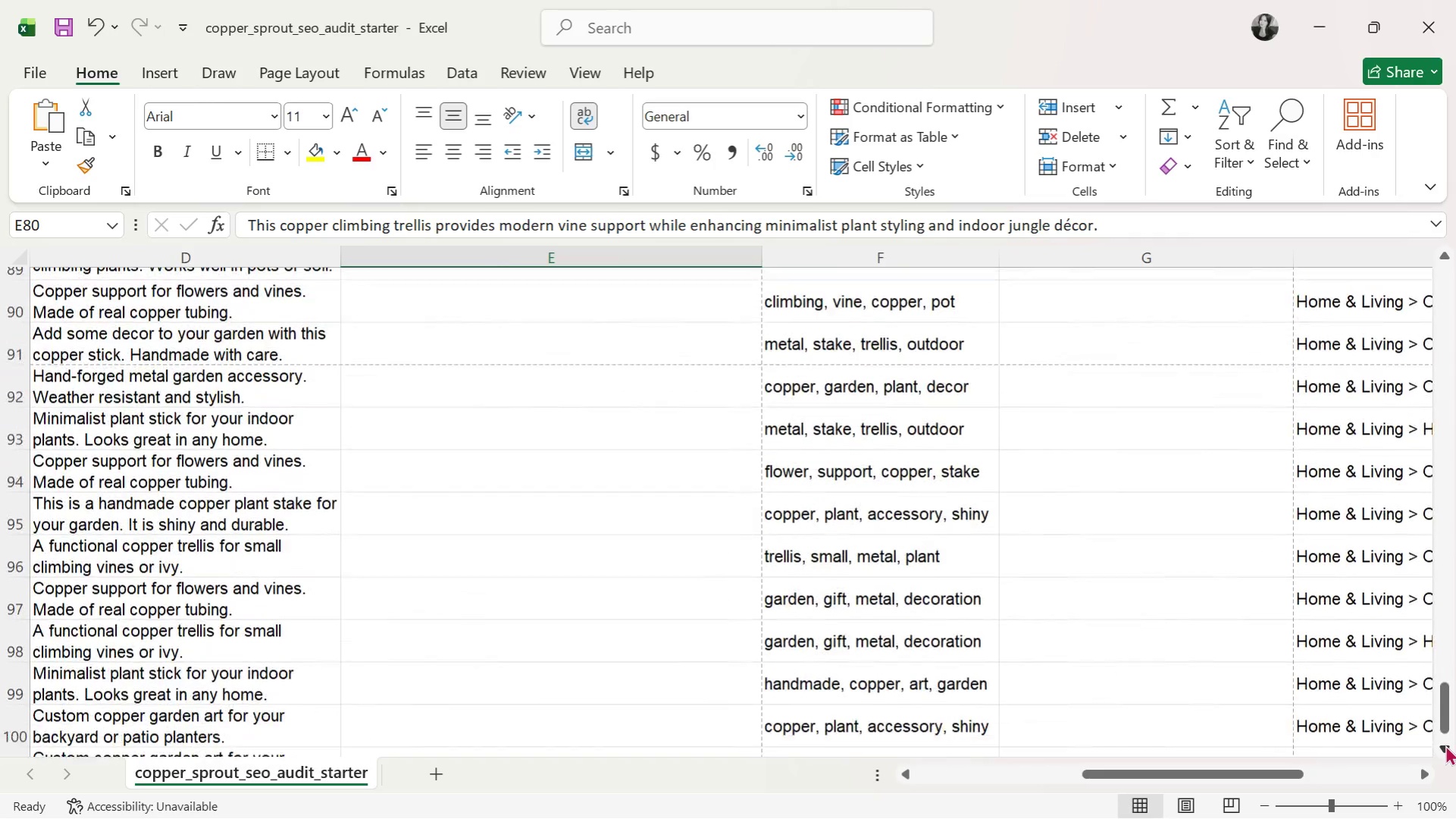 
triple_click([1445, 745])
 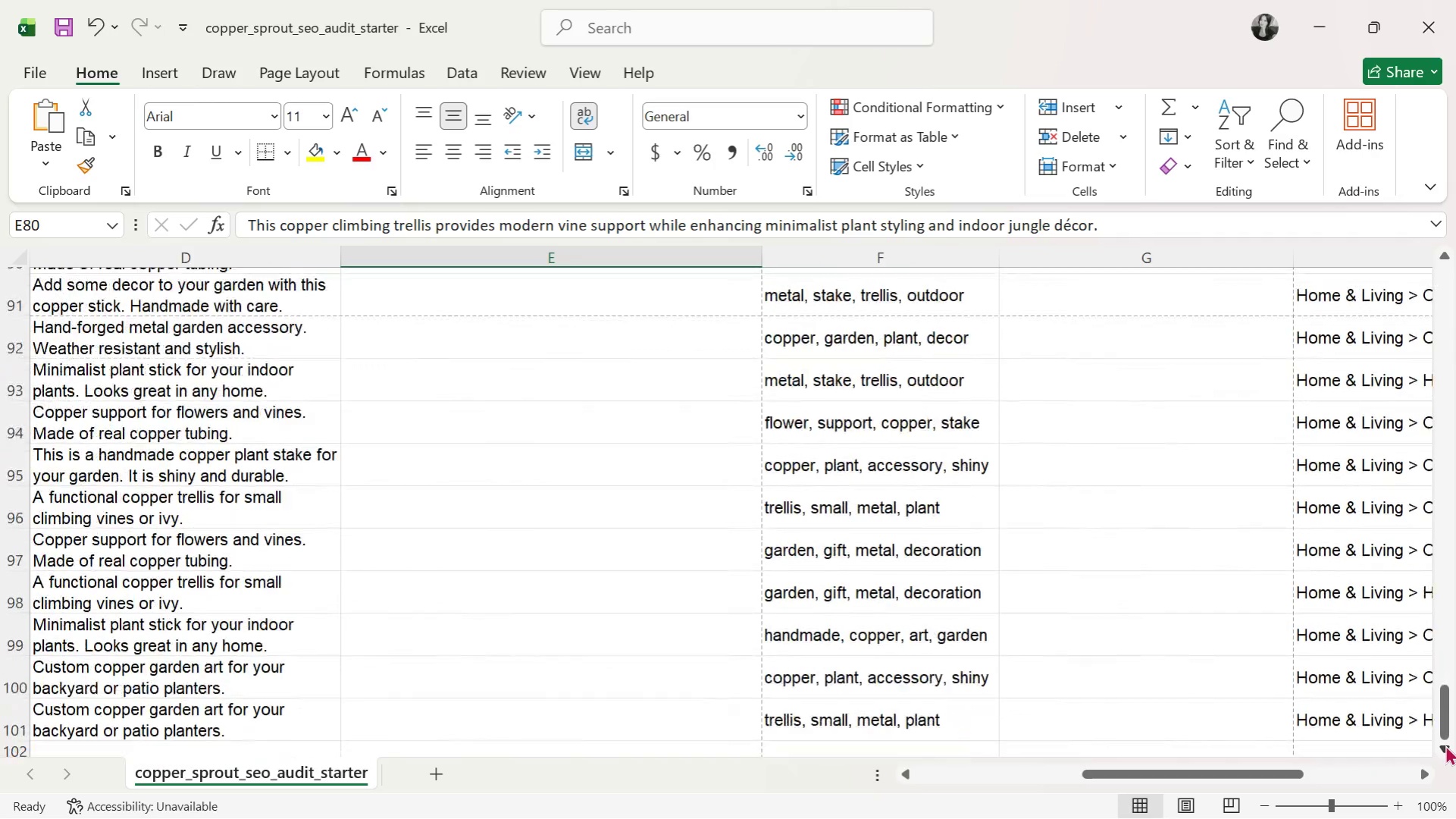 
triple_click([1445, 745])
 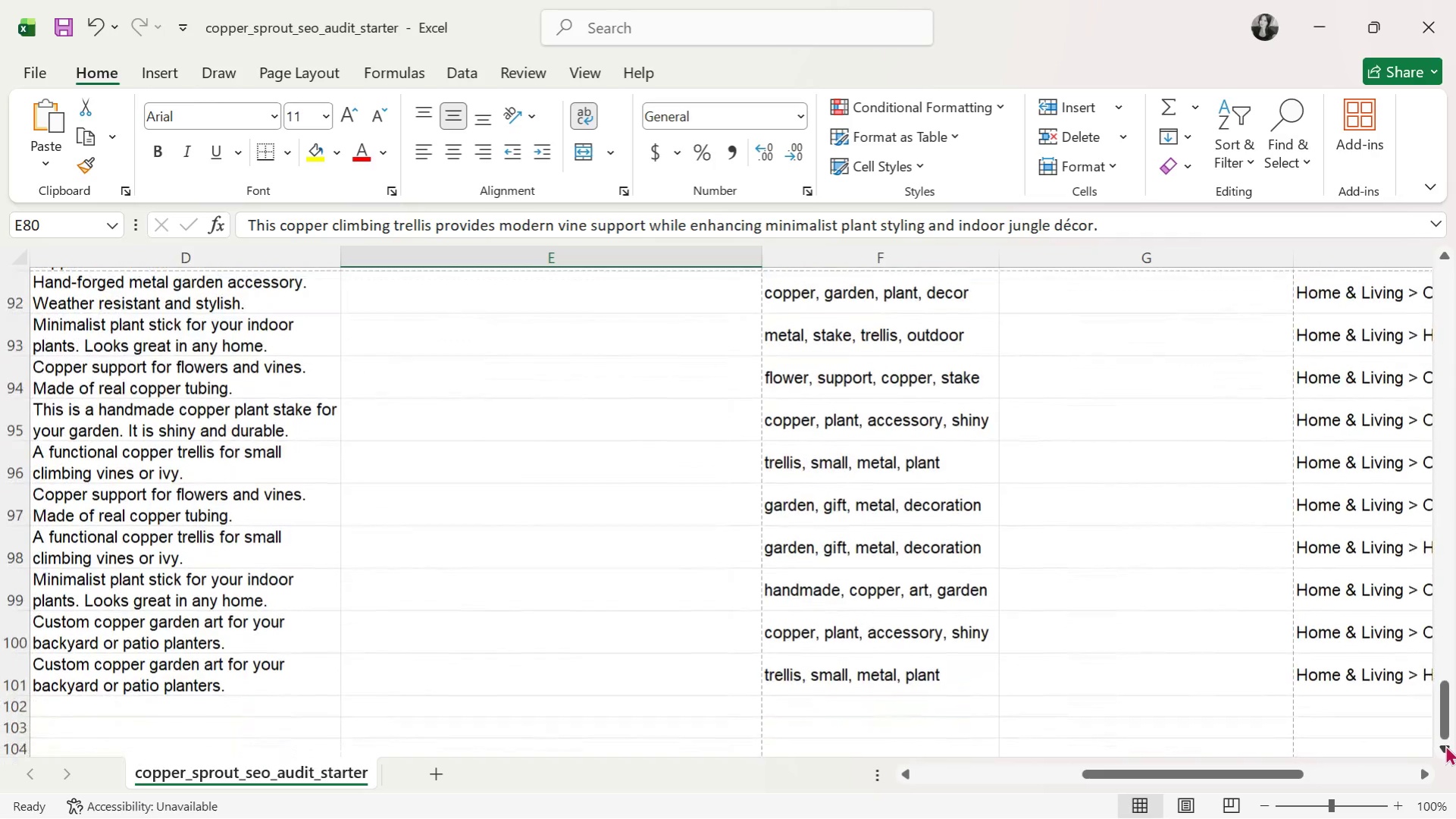 
triple_click([1445, 745])
 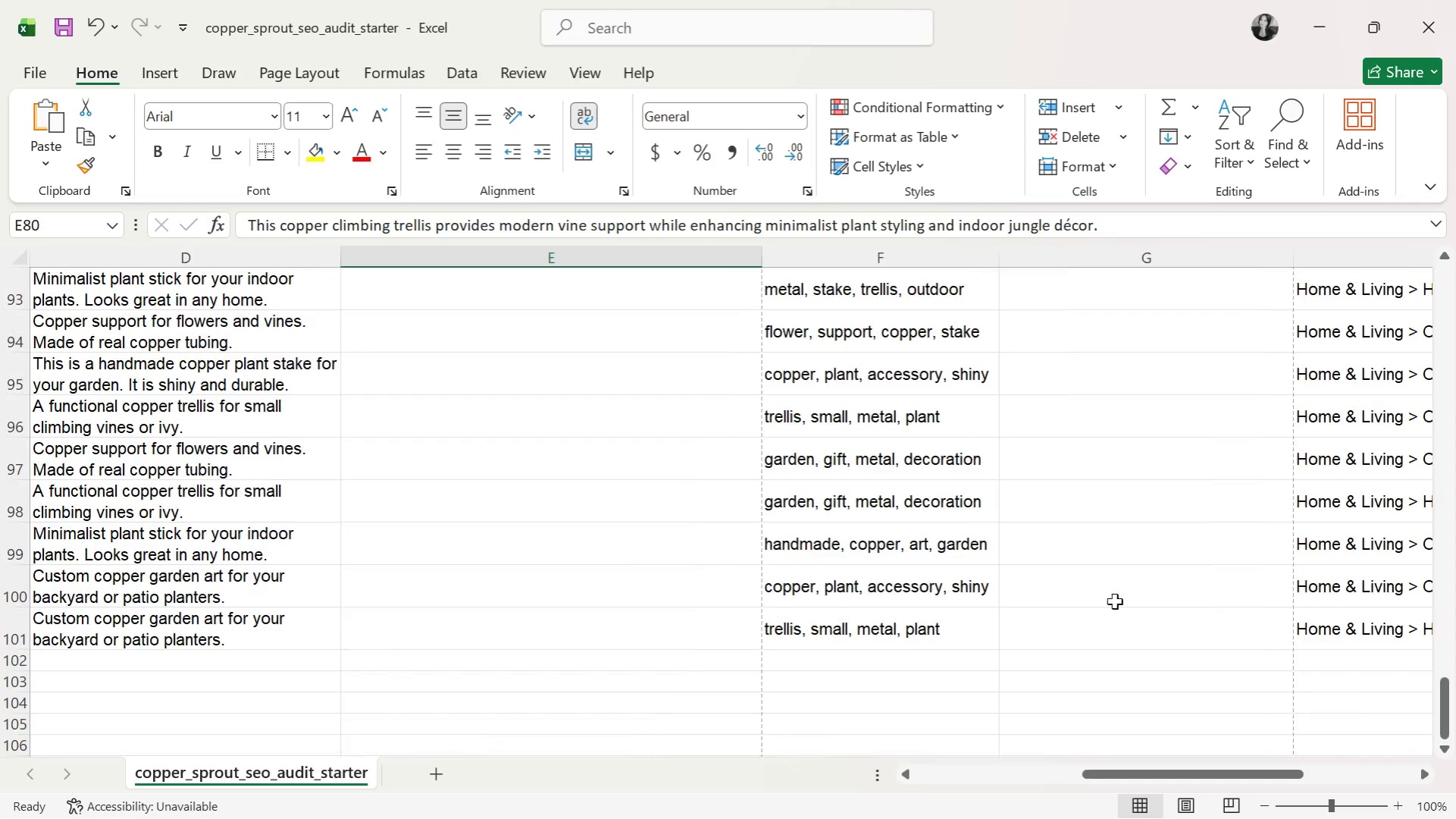 
scroll: coordinate [1033, 579], scroll_direction: up, amount: 6.0
 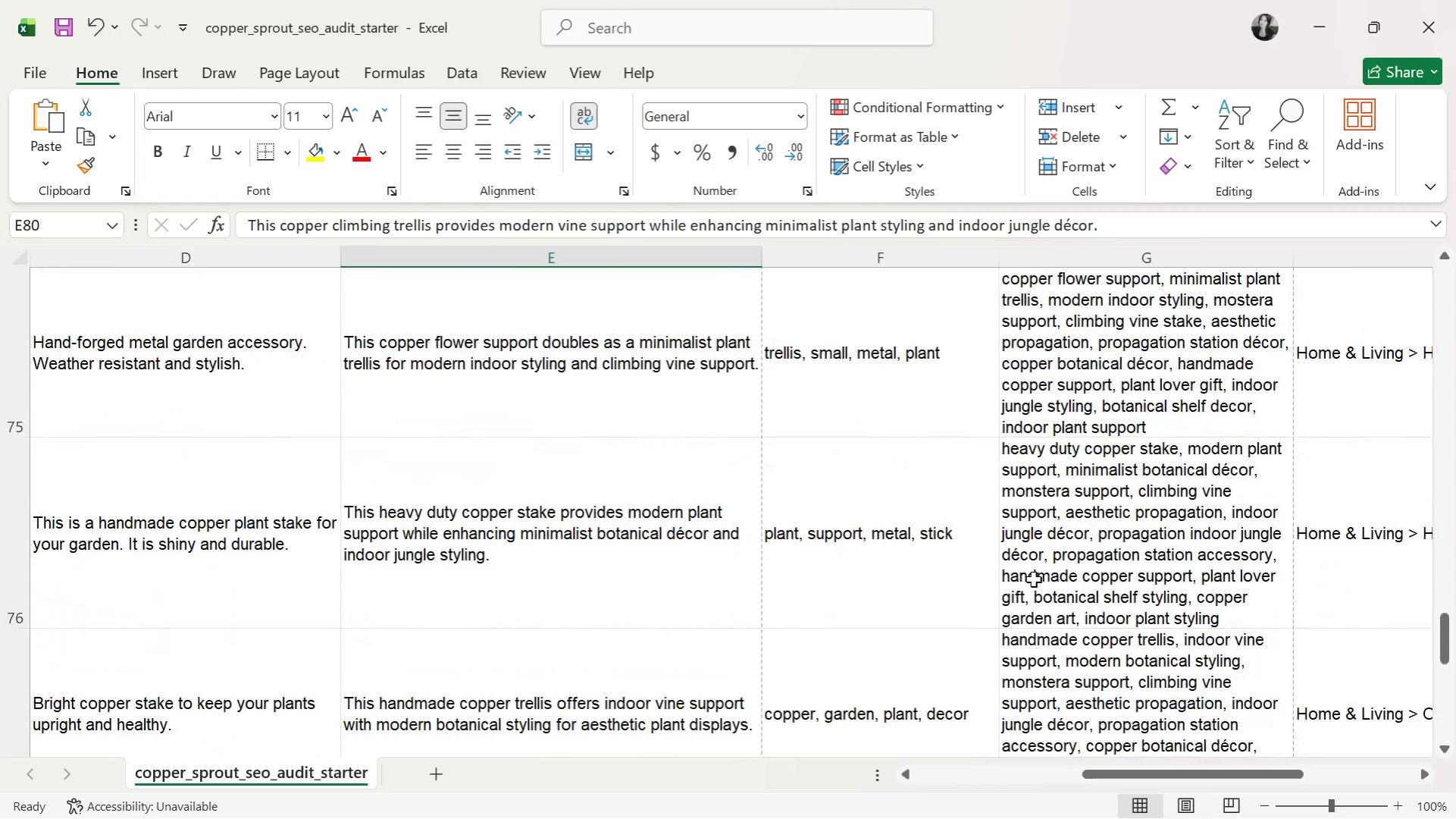 
scroll: coordinate [1087, 595], scroll_direction: down, amount: 1.0
 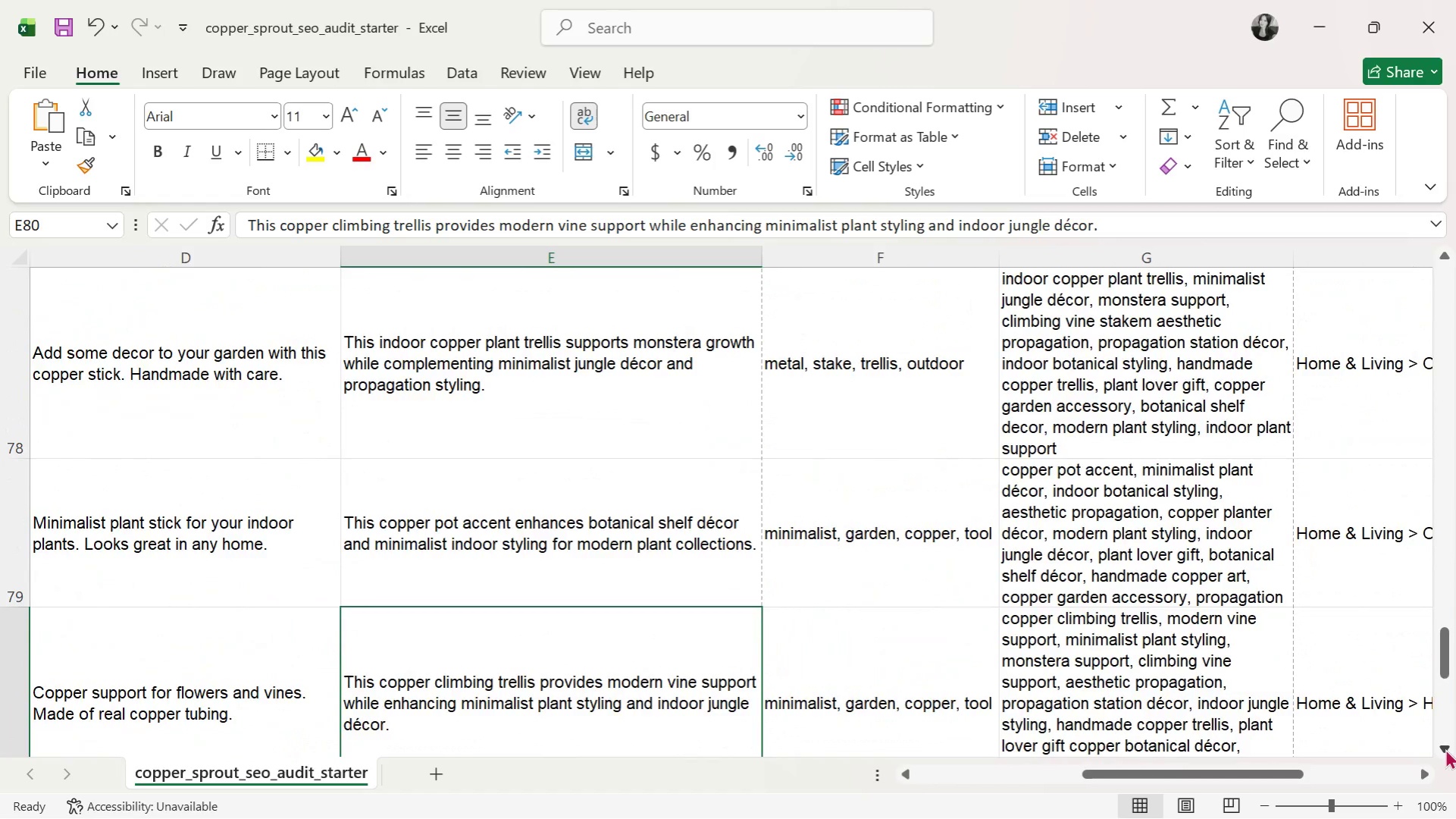 
double_click([1445, 748])
 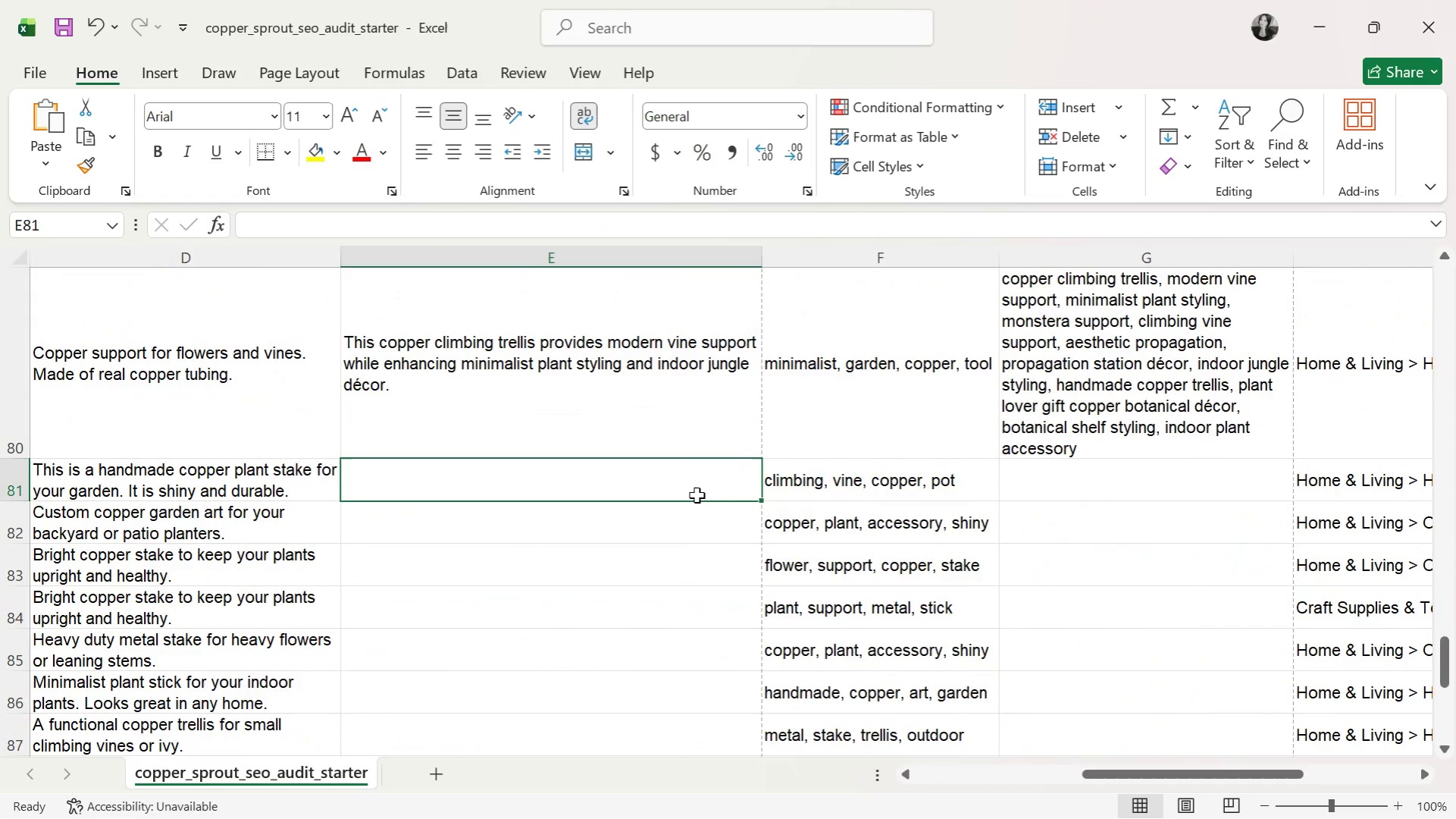 
wait(10.25)
 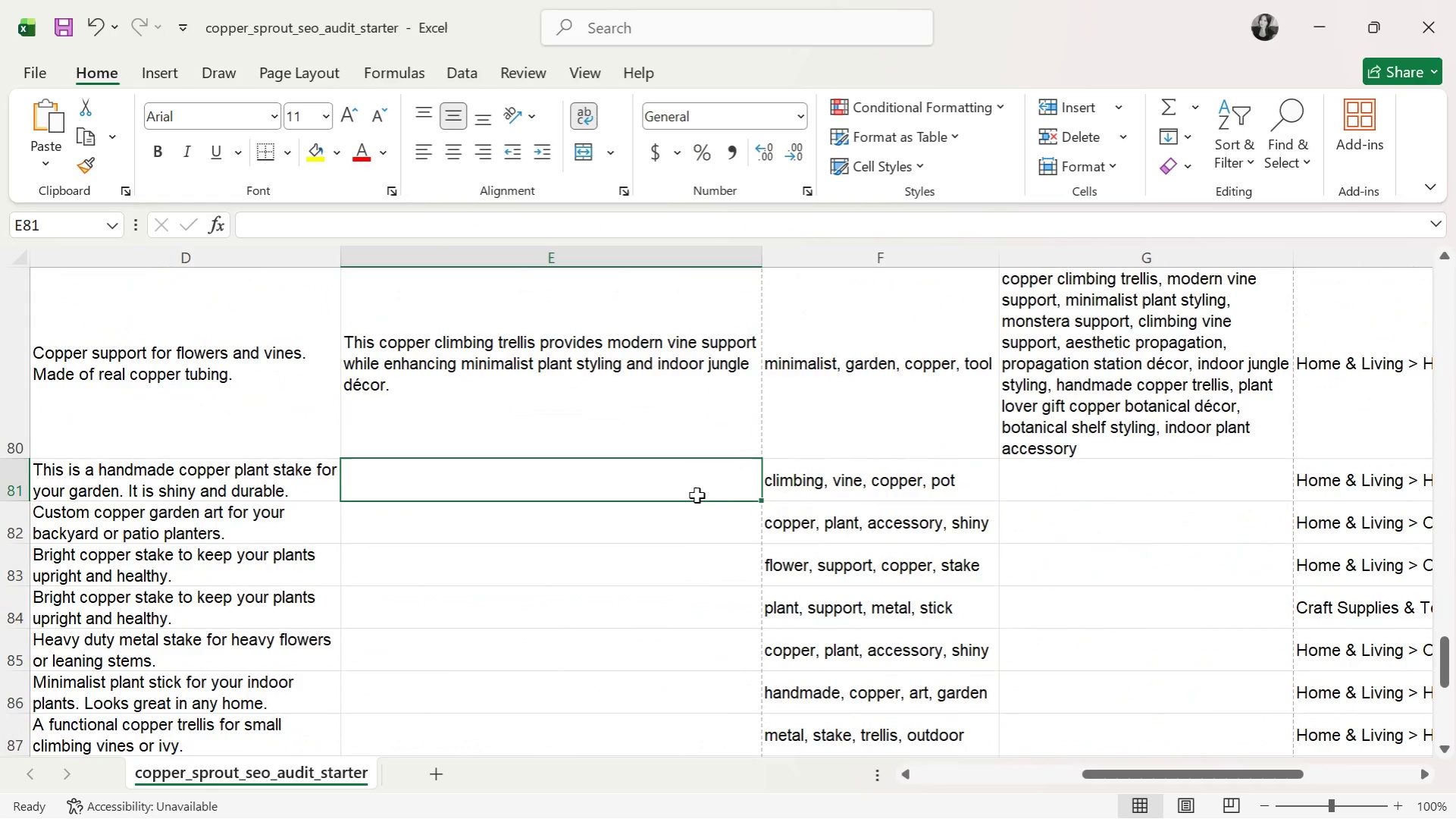 
left_click_drag(start_coordinate=[1112, 770], to_coordinate=[930, 761])
 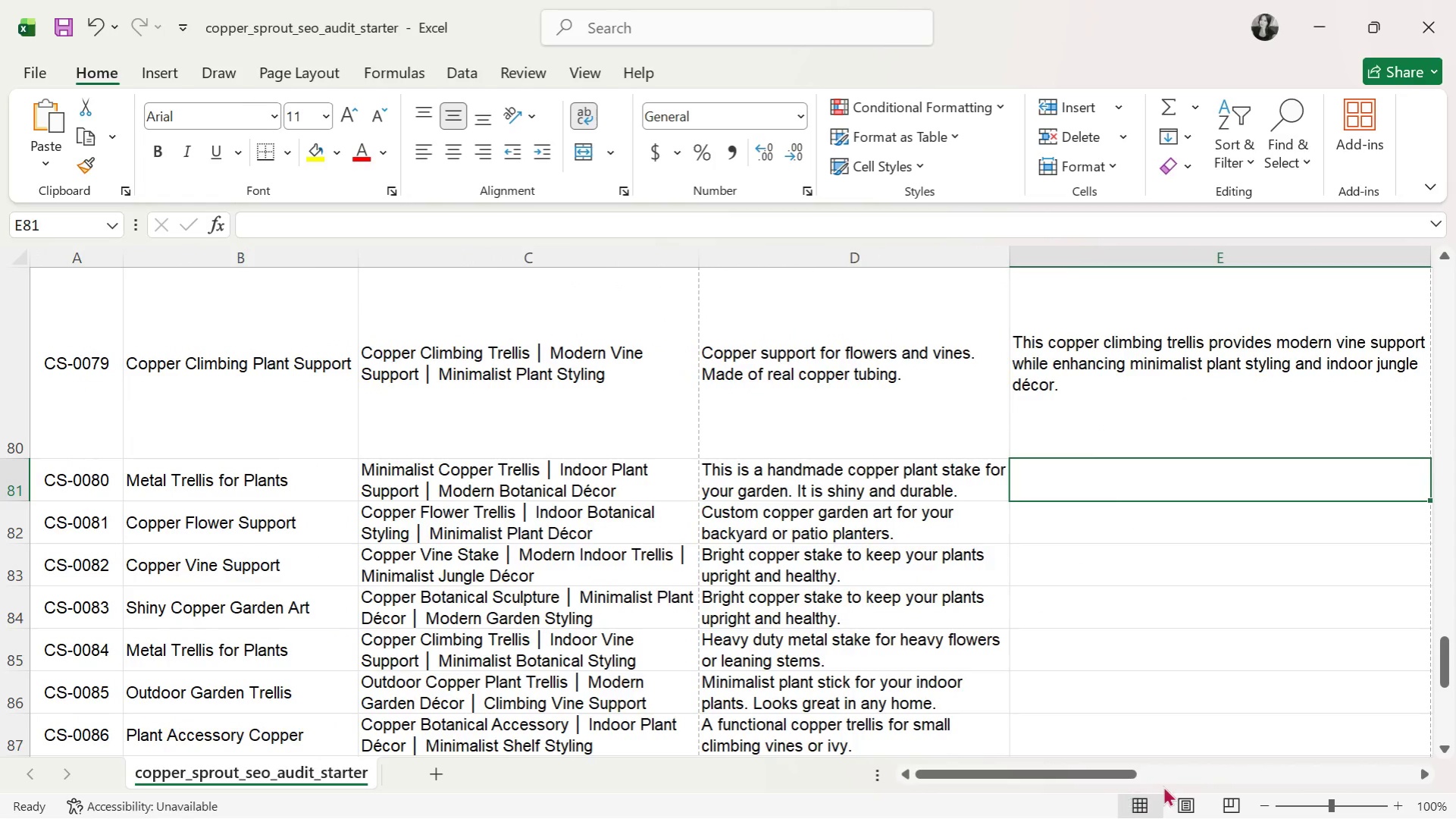 
left_click_drag(start_coordinate=[1063, 774], to_coordinate=[1016, 794])
 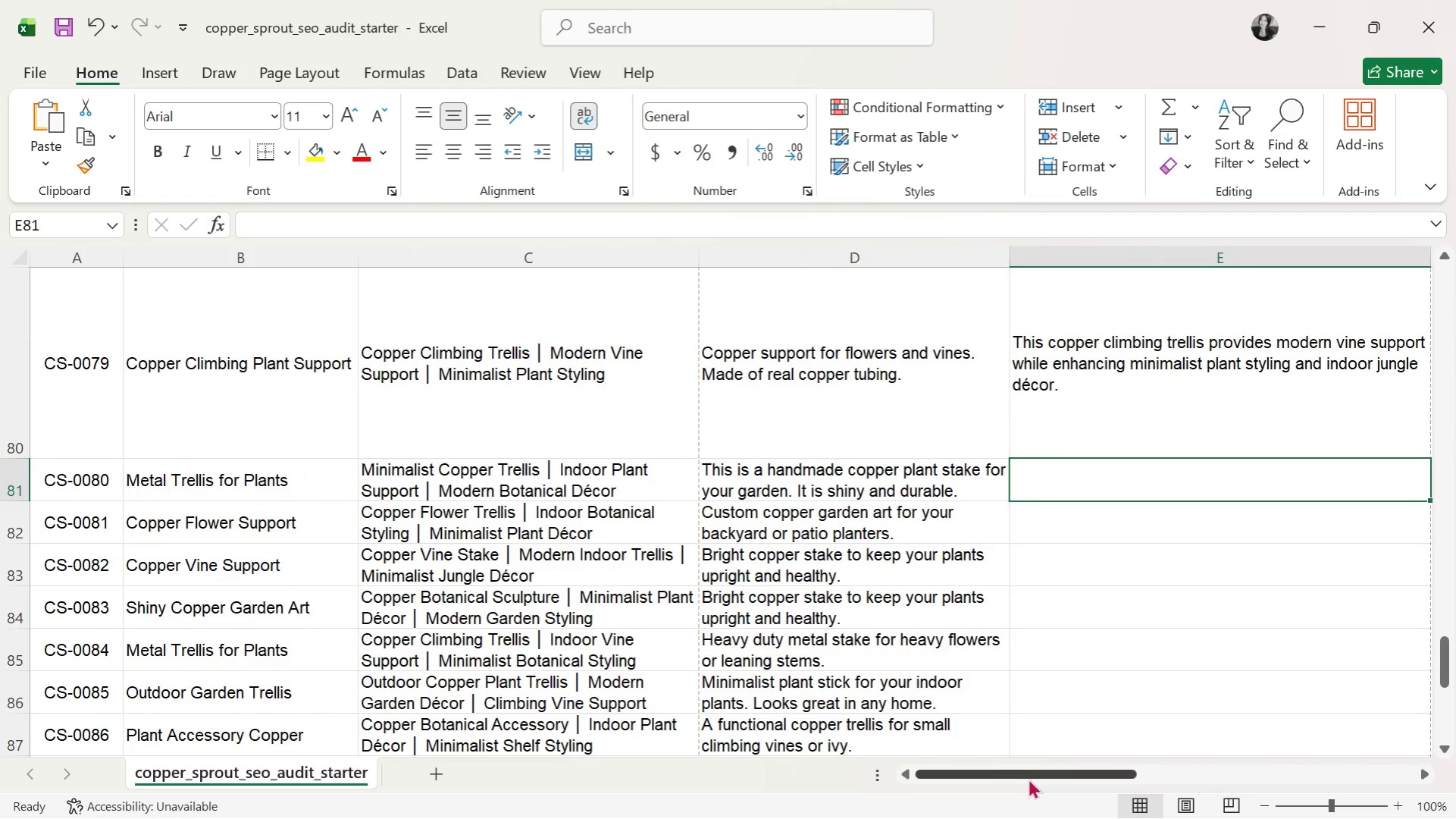 
left_click_drag(start_coordinate=[1021, 775], to_coordinate=[1187, 767])
 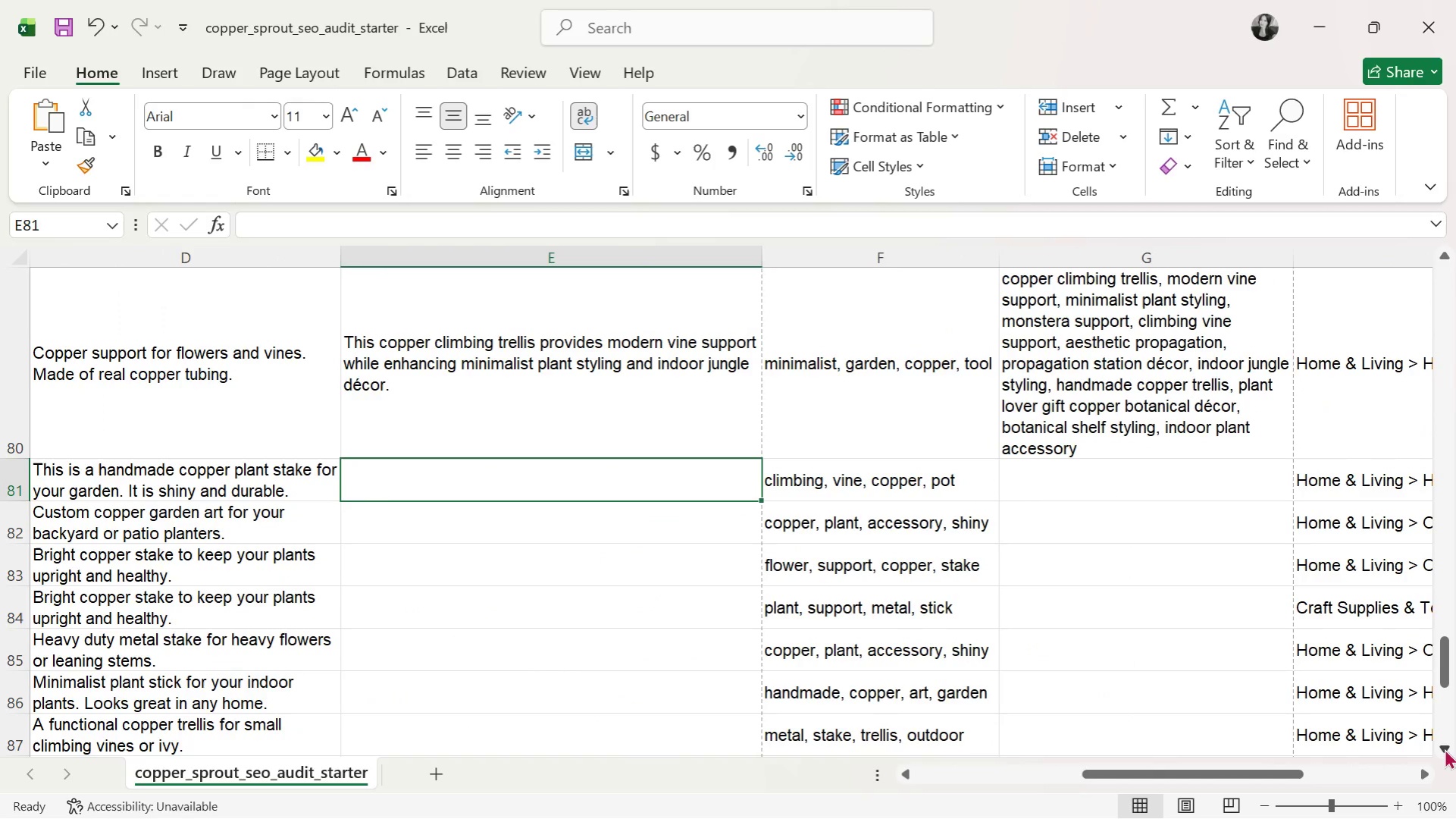 
left_click([1448, 748])
 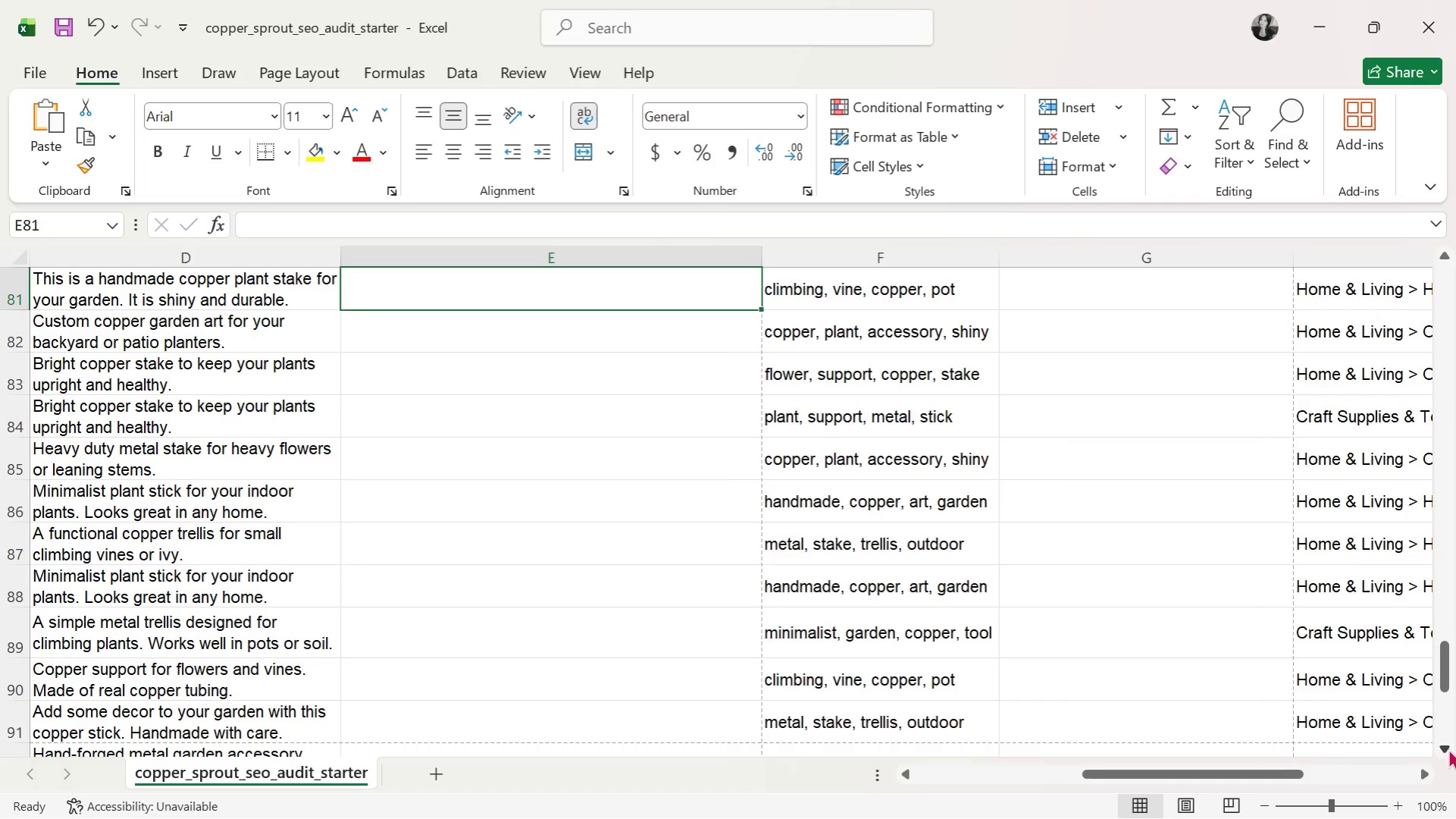 
type(This miniamlist)
key(Backspace)
key(Backspace)
key(Backspace)
key(Backspace)
key(Backspace)
key(Backspace)
type(malist copper)
 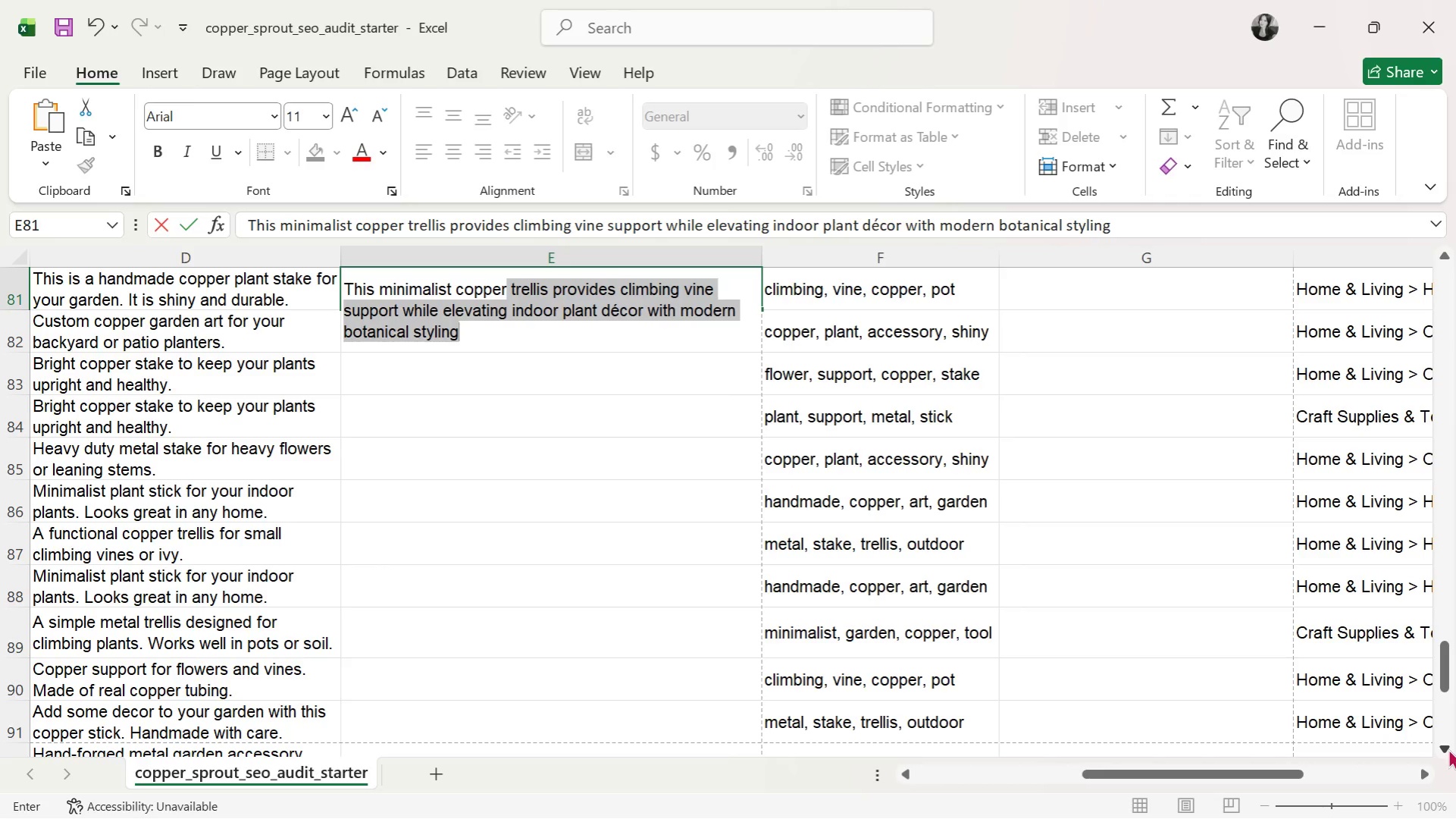 
wait(8.8)
 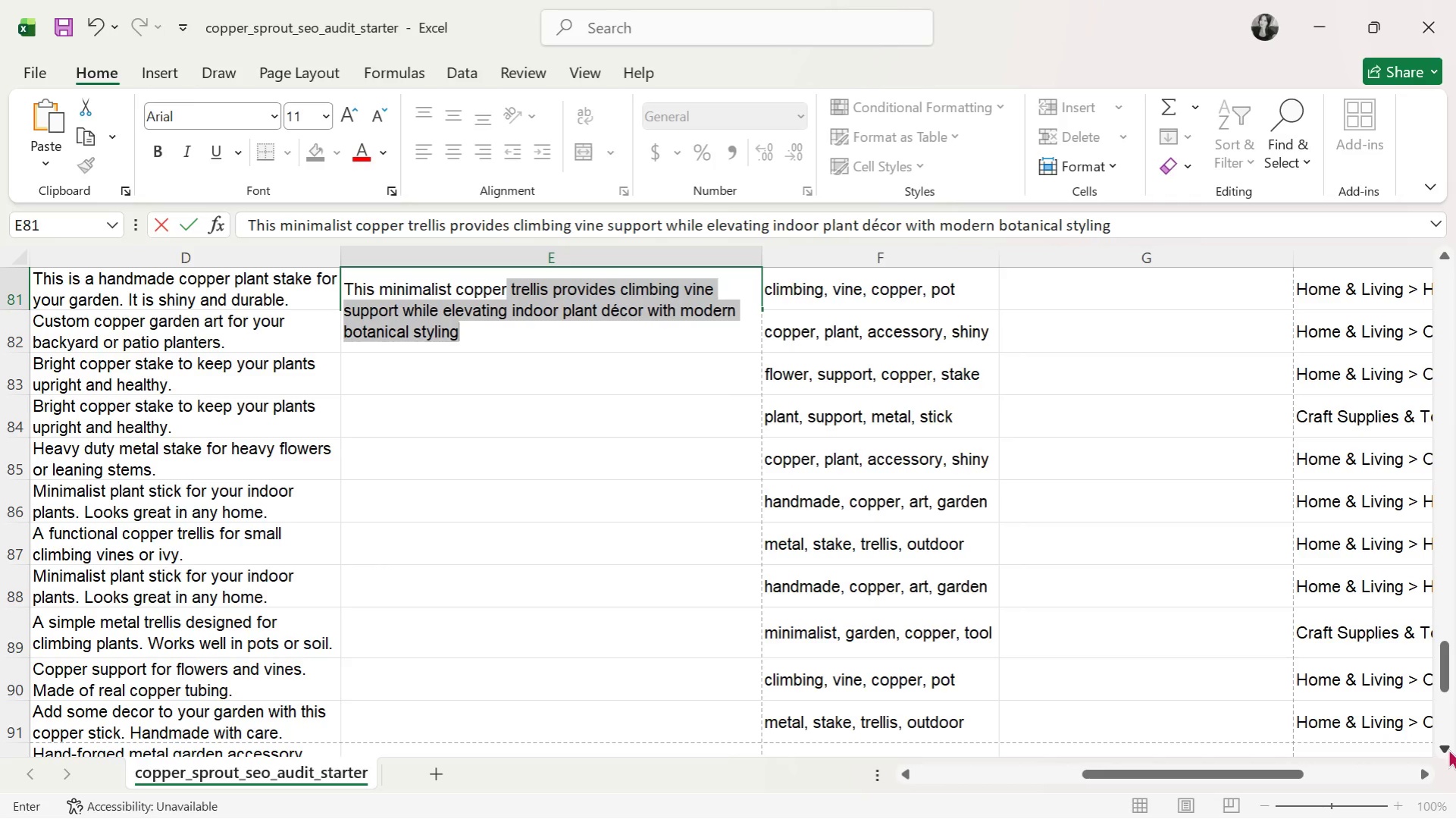 
type( trellis offers indoor plant support while elevating modern botanical decor and propagation setups.)
 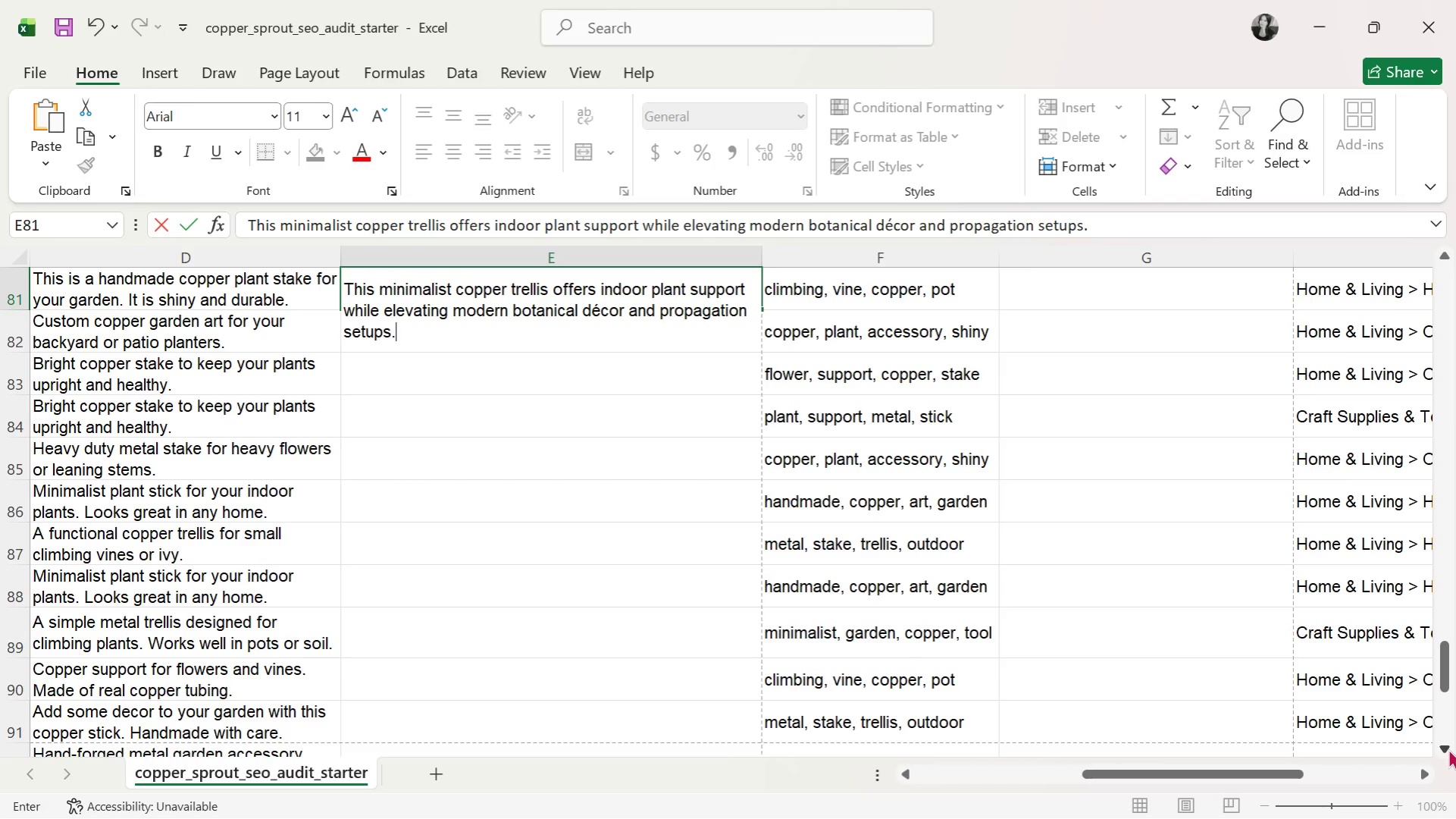 
key(Enter)
 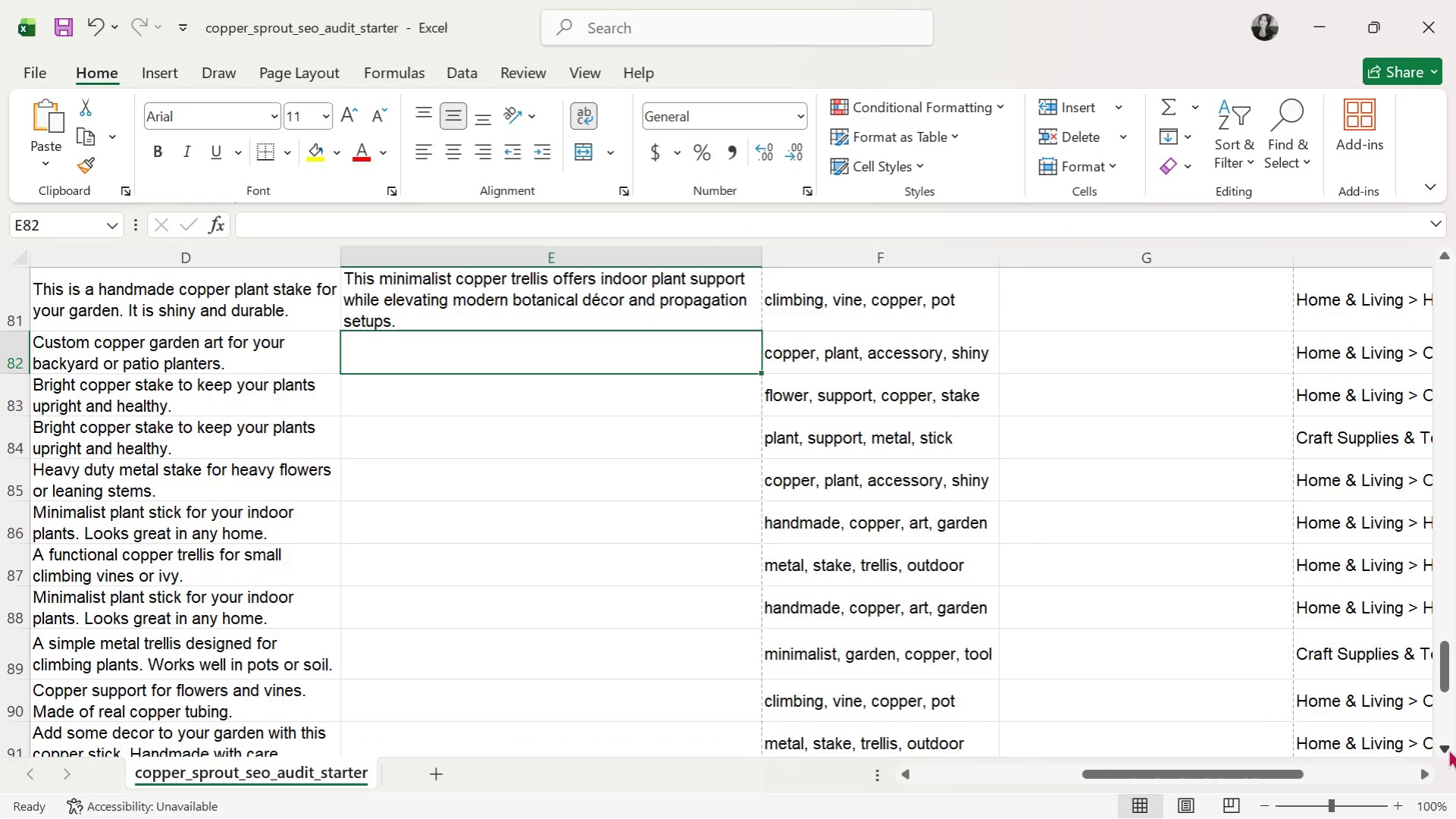 
type(This copper)
 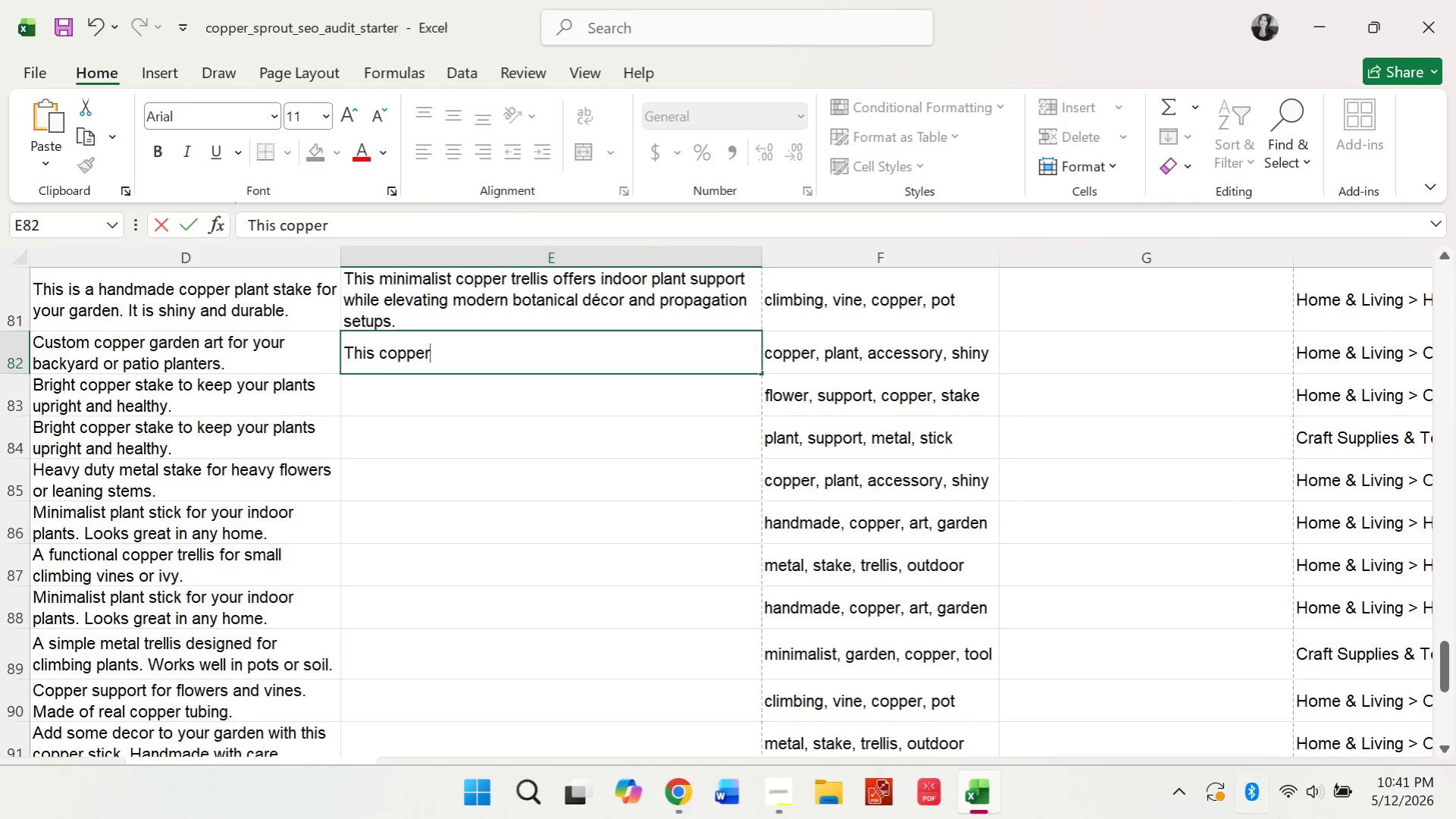 
wait(7.56)
 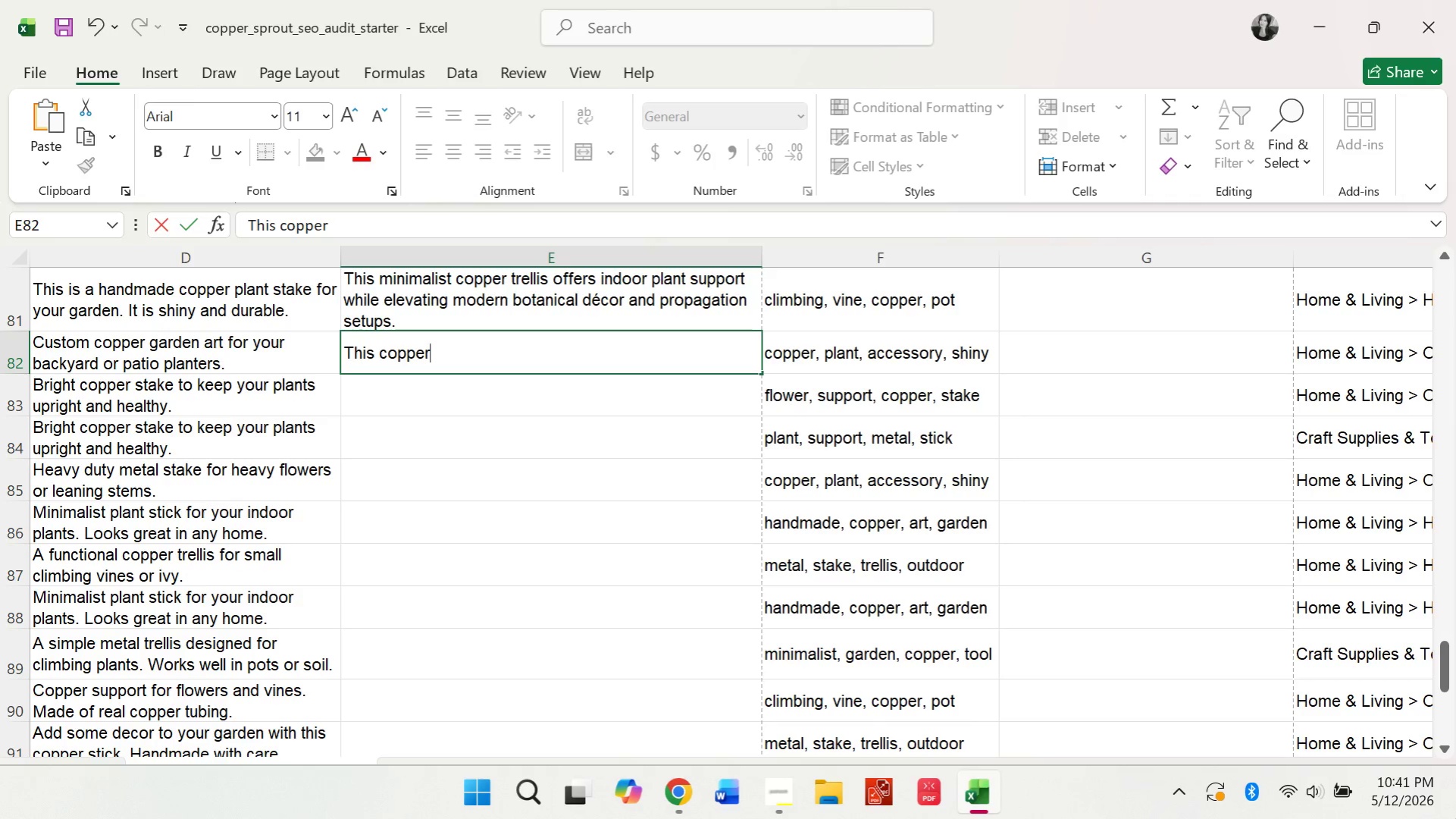 
type( flower trellis enhances indoor botanical styling and minimalist plant decor while supporting climbing vines.)
 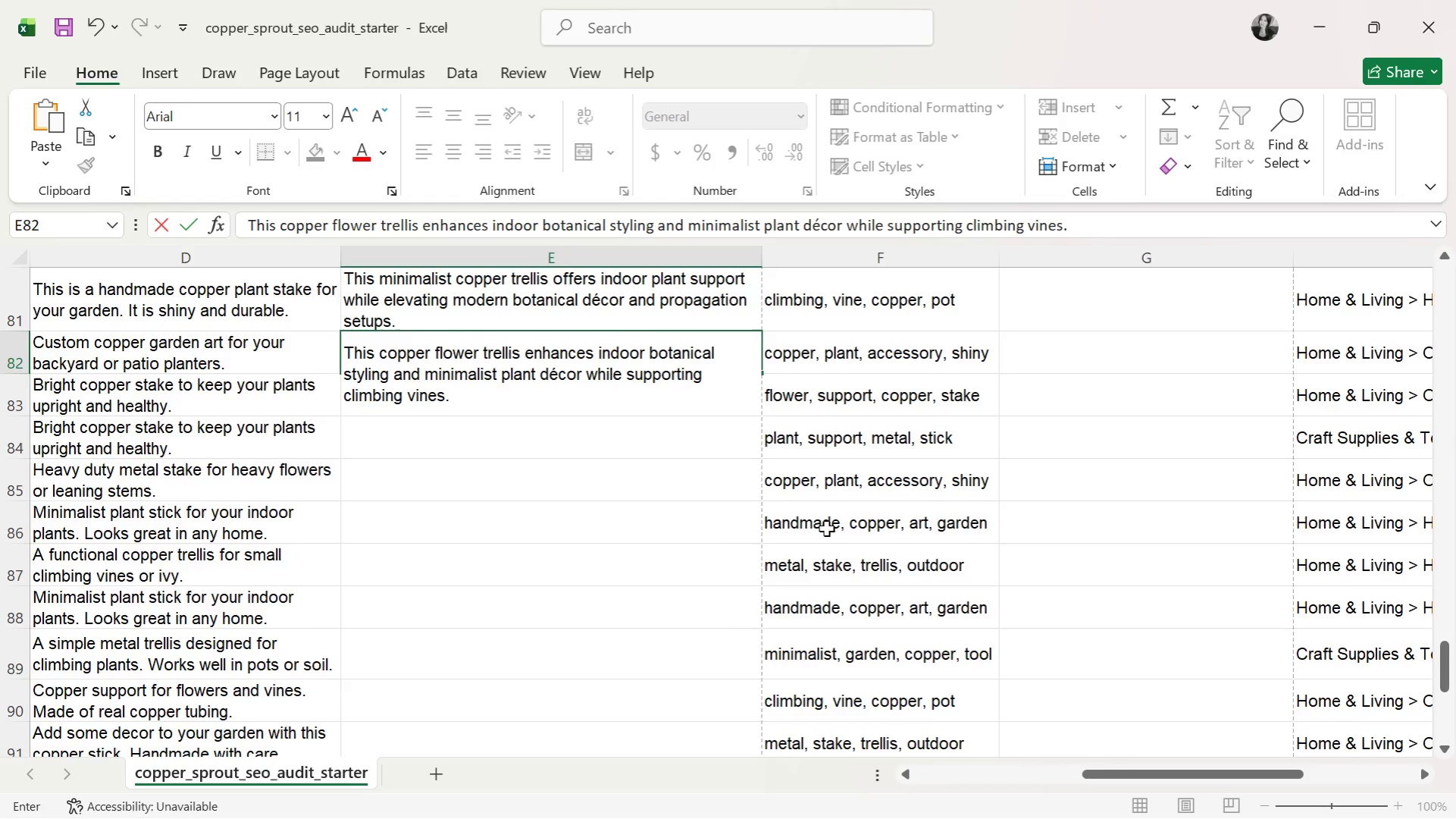 
key(Enter)
 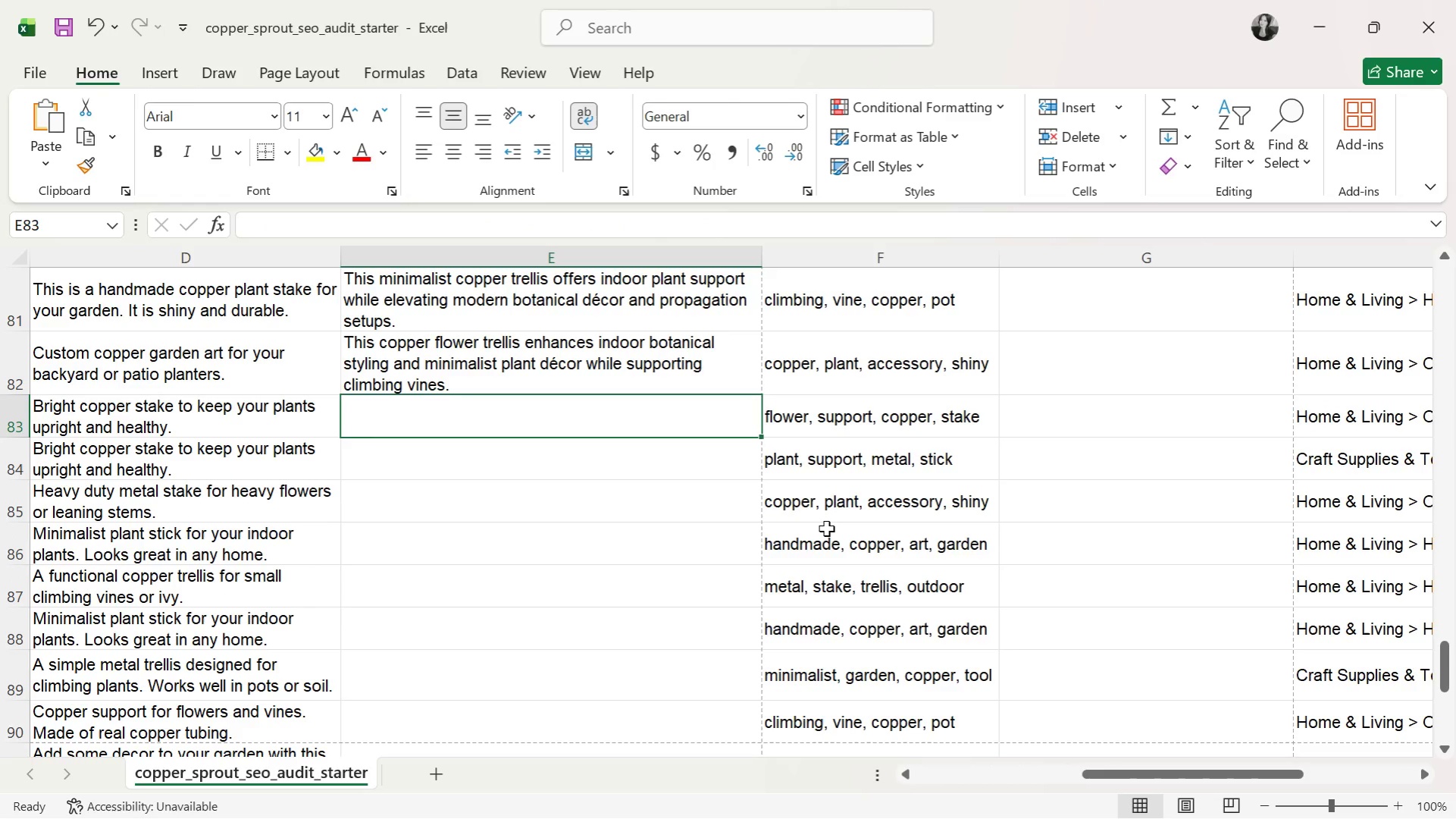 
type(t)
key(Backspace)
key(Backspace)
type(This copperfl)
key(Backspace)
key(Backspace)
type( flower )
 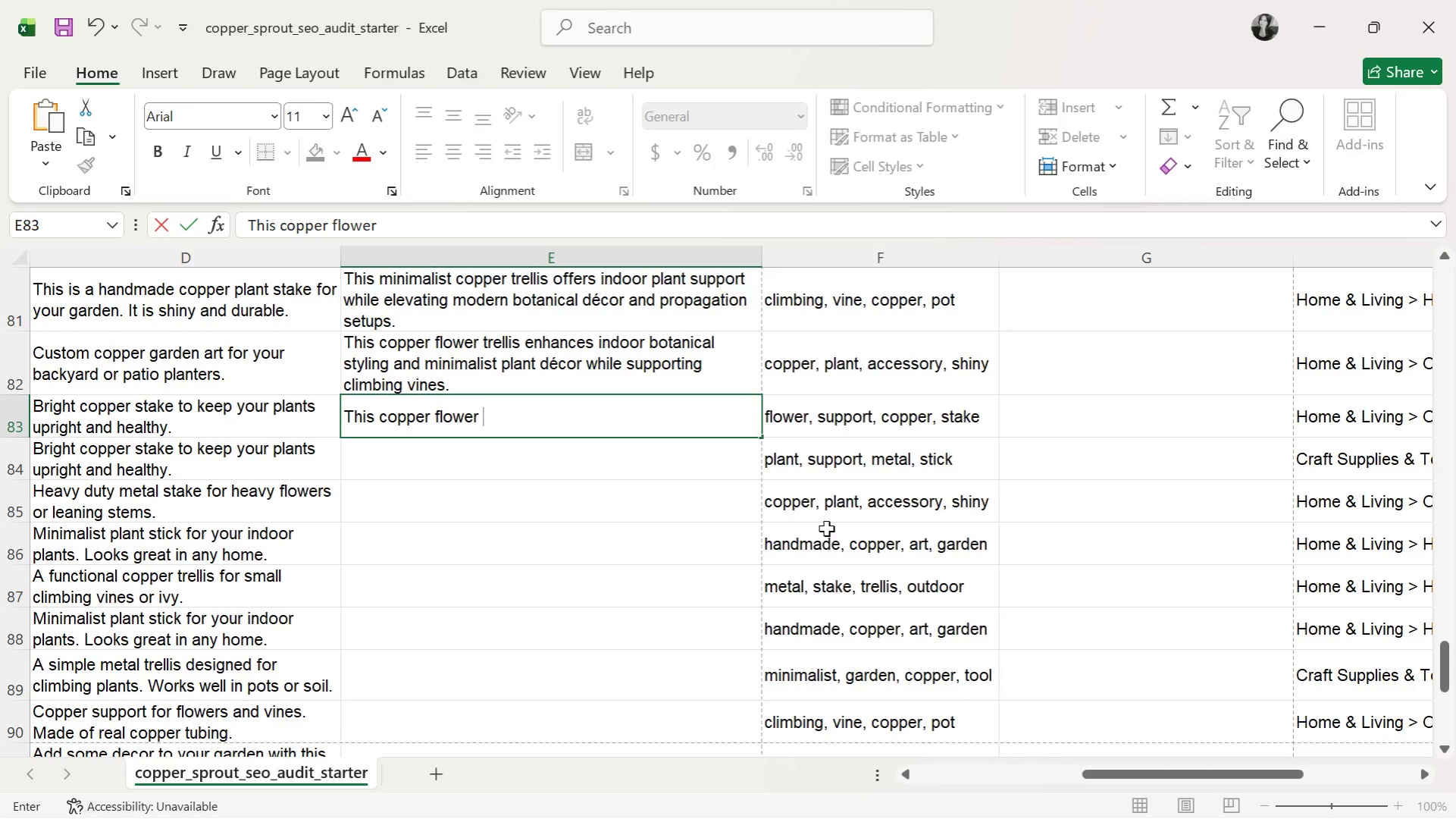 
key(Backspace)
 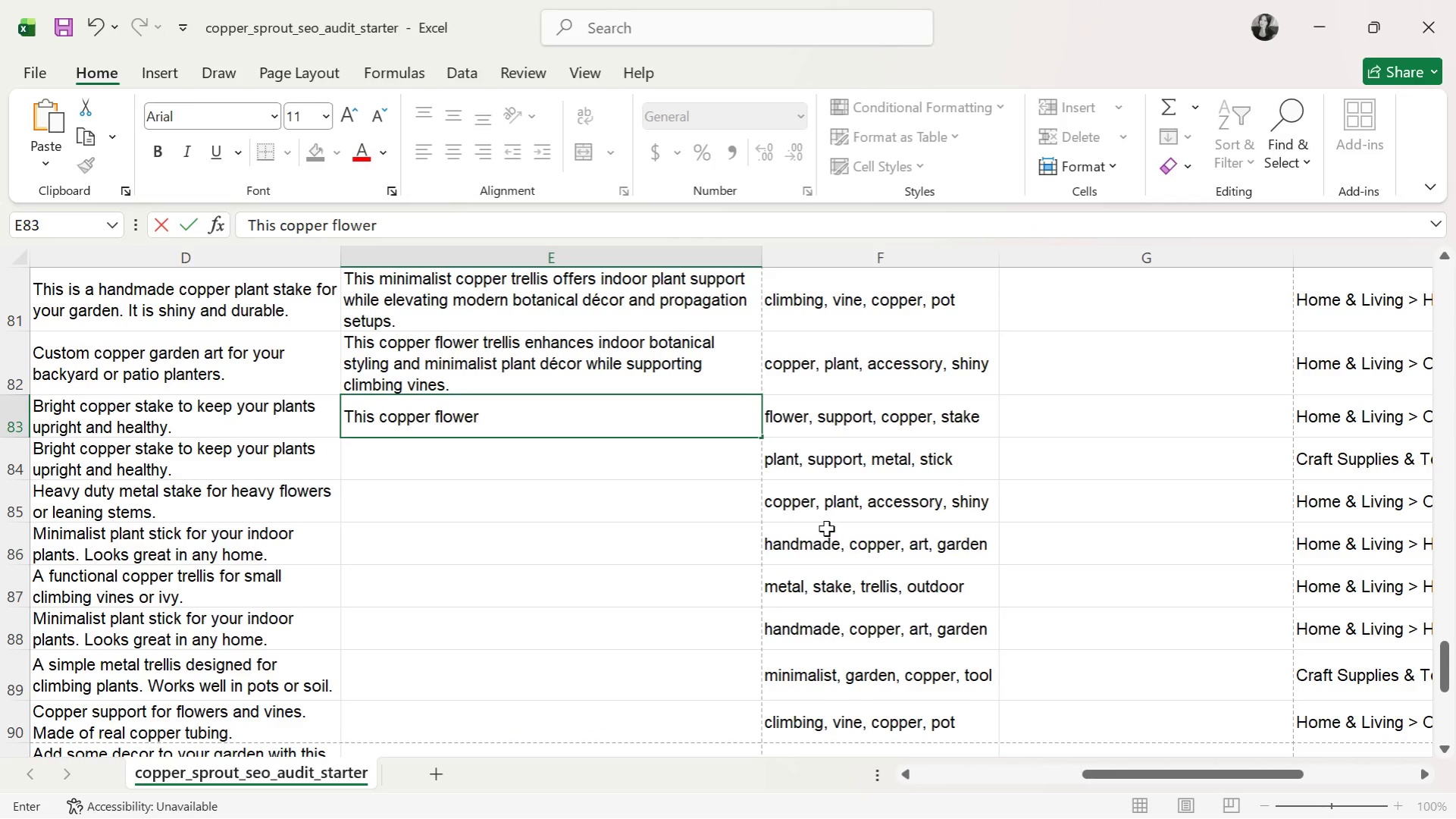 
key(Backspace)
 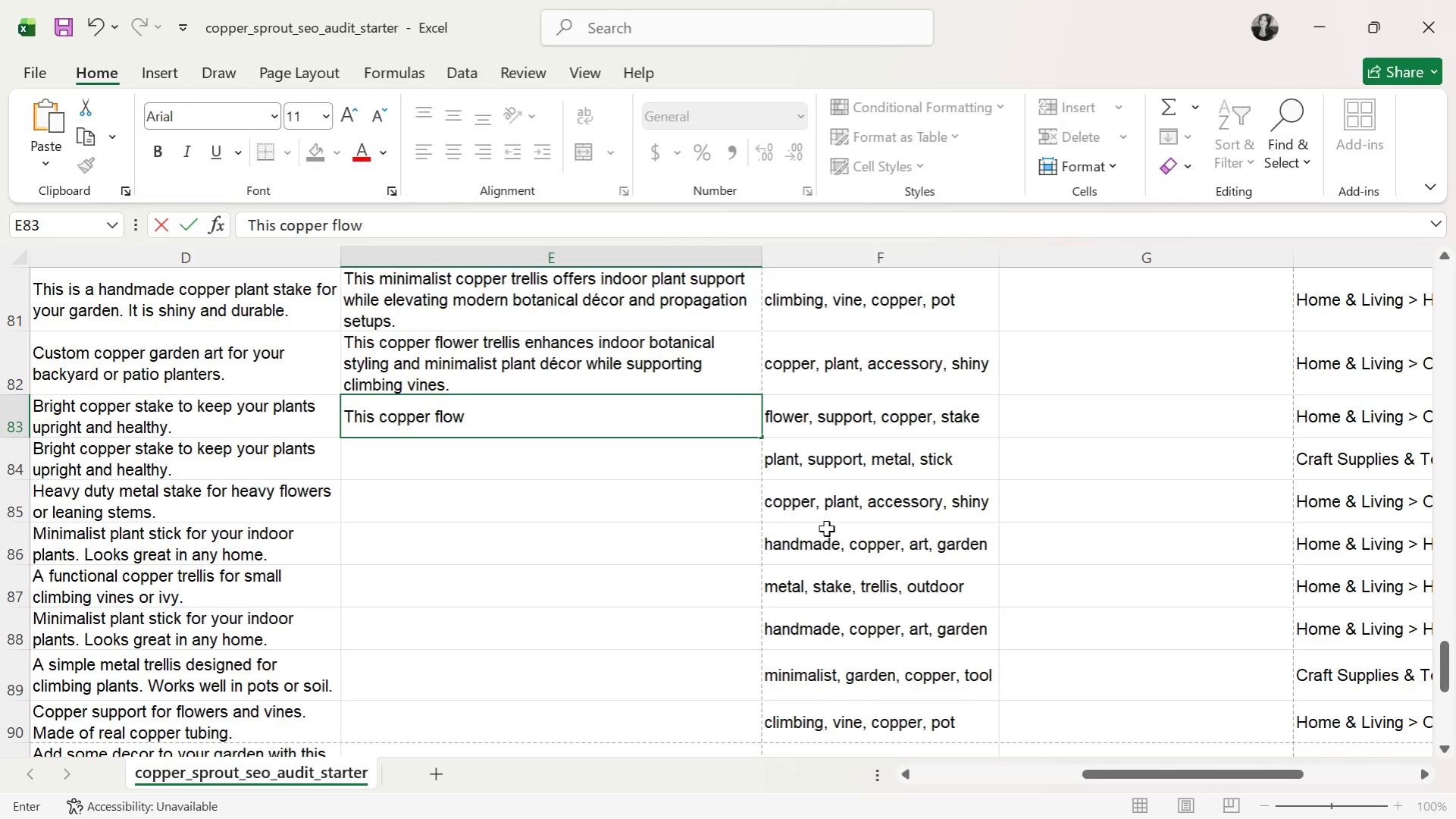 
key(Backspace)
 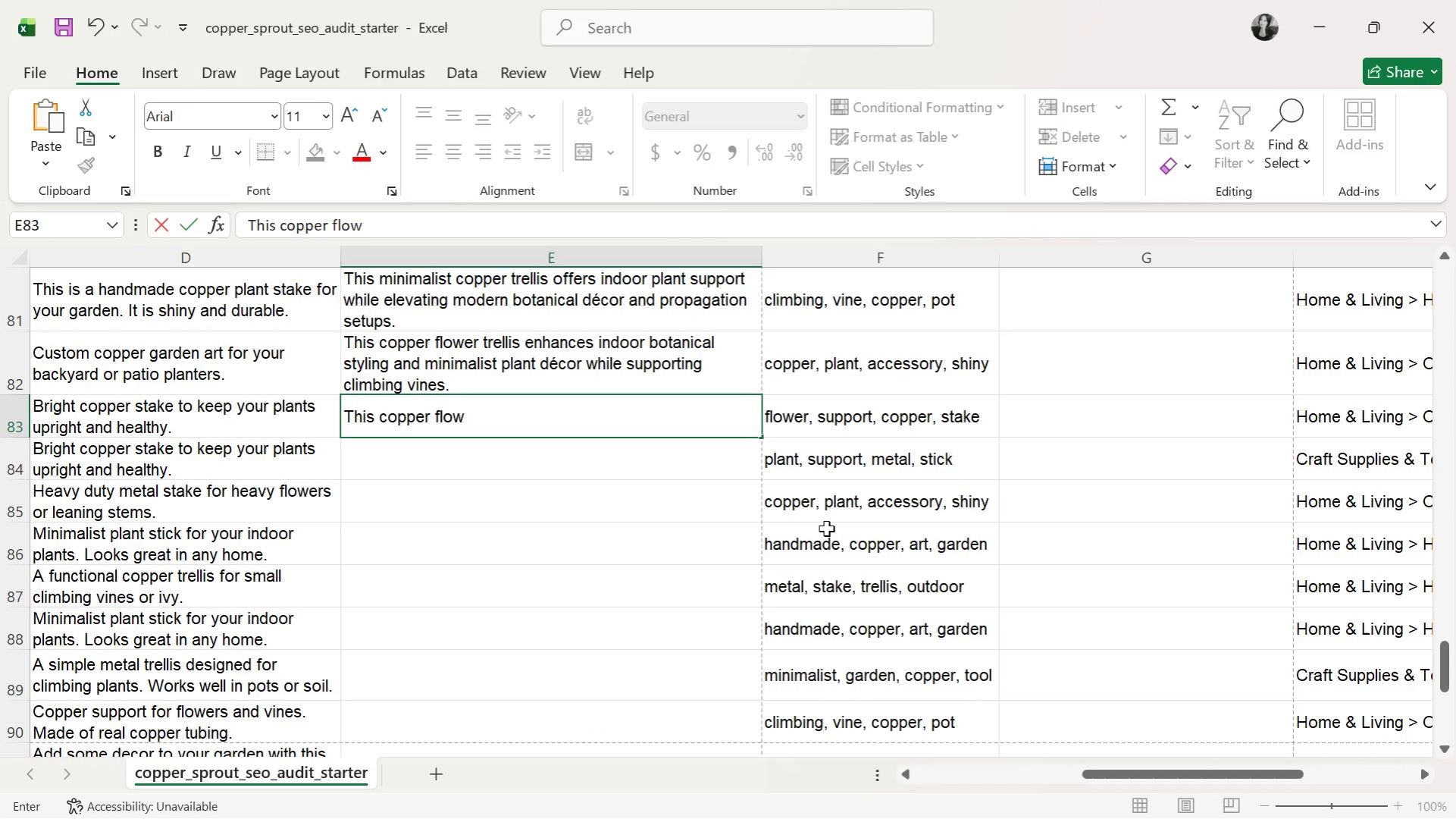 
key(Backspace)
 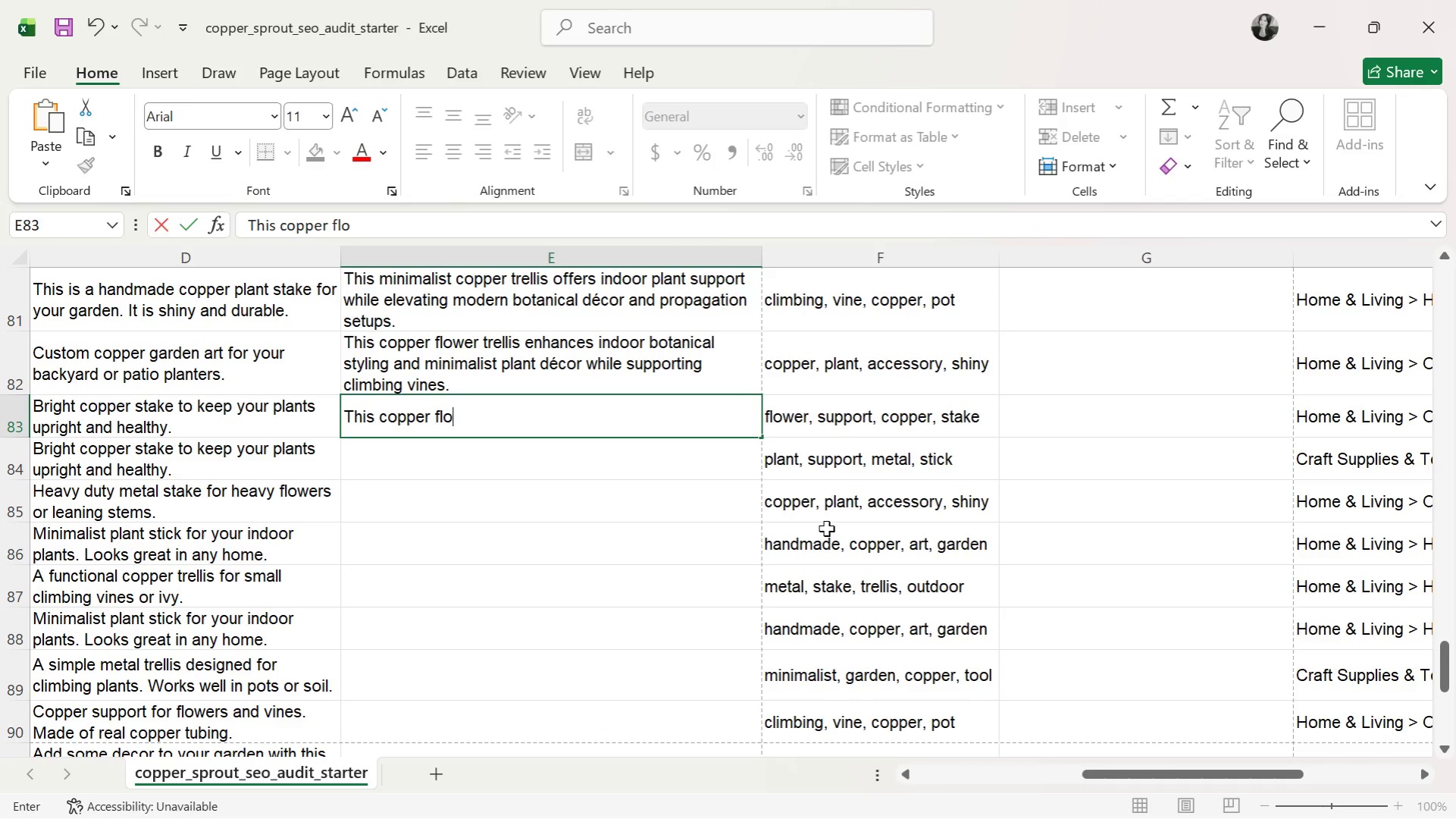 
key(Backspace)
 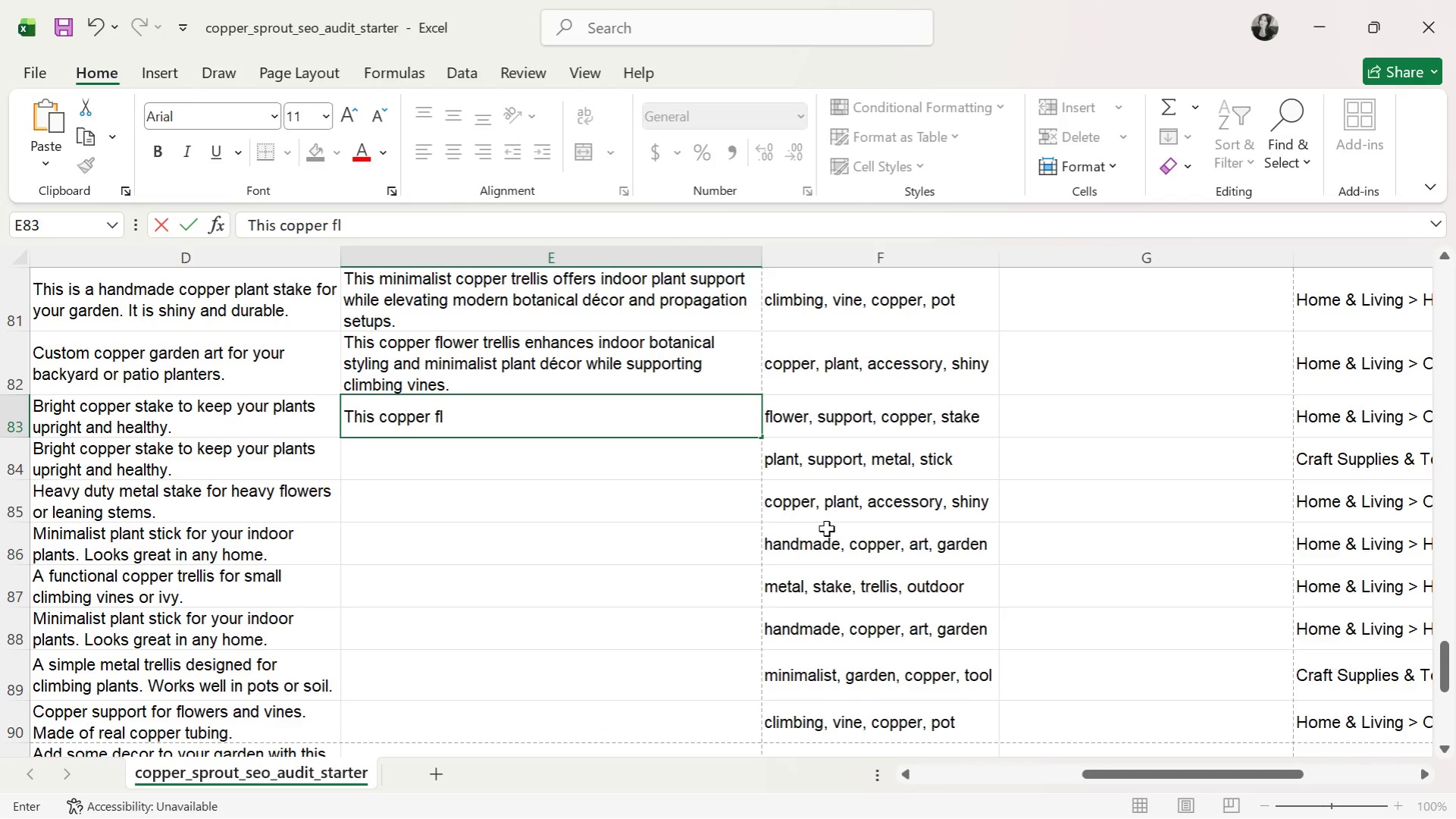 
key(Backspace)
 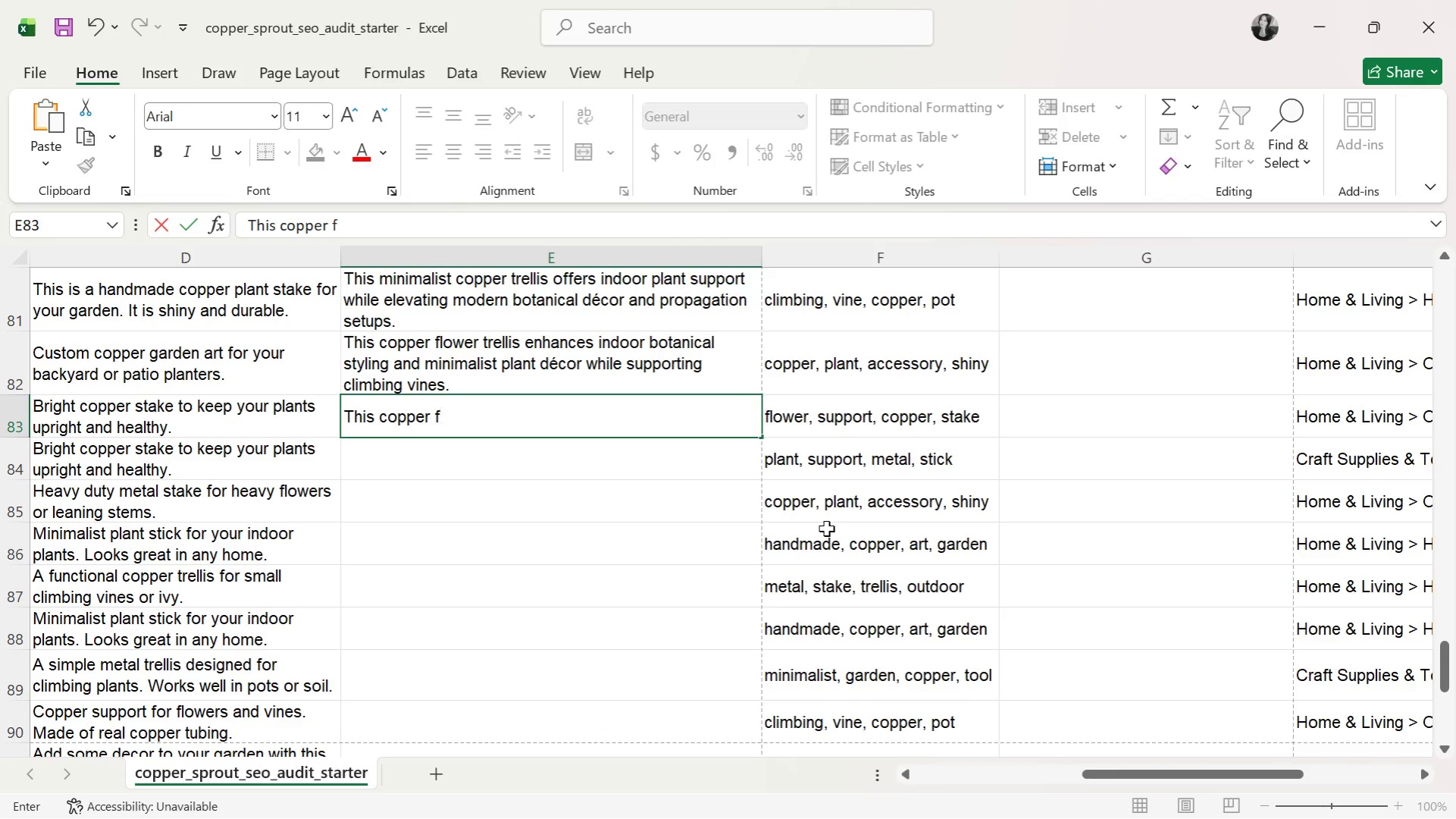 
key(Backspace)
 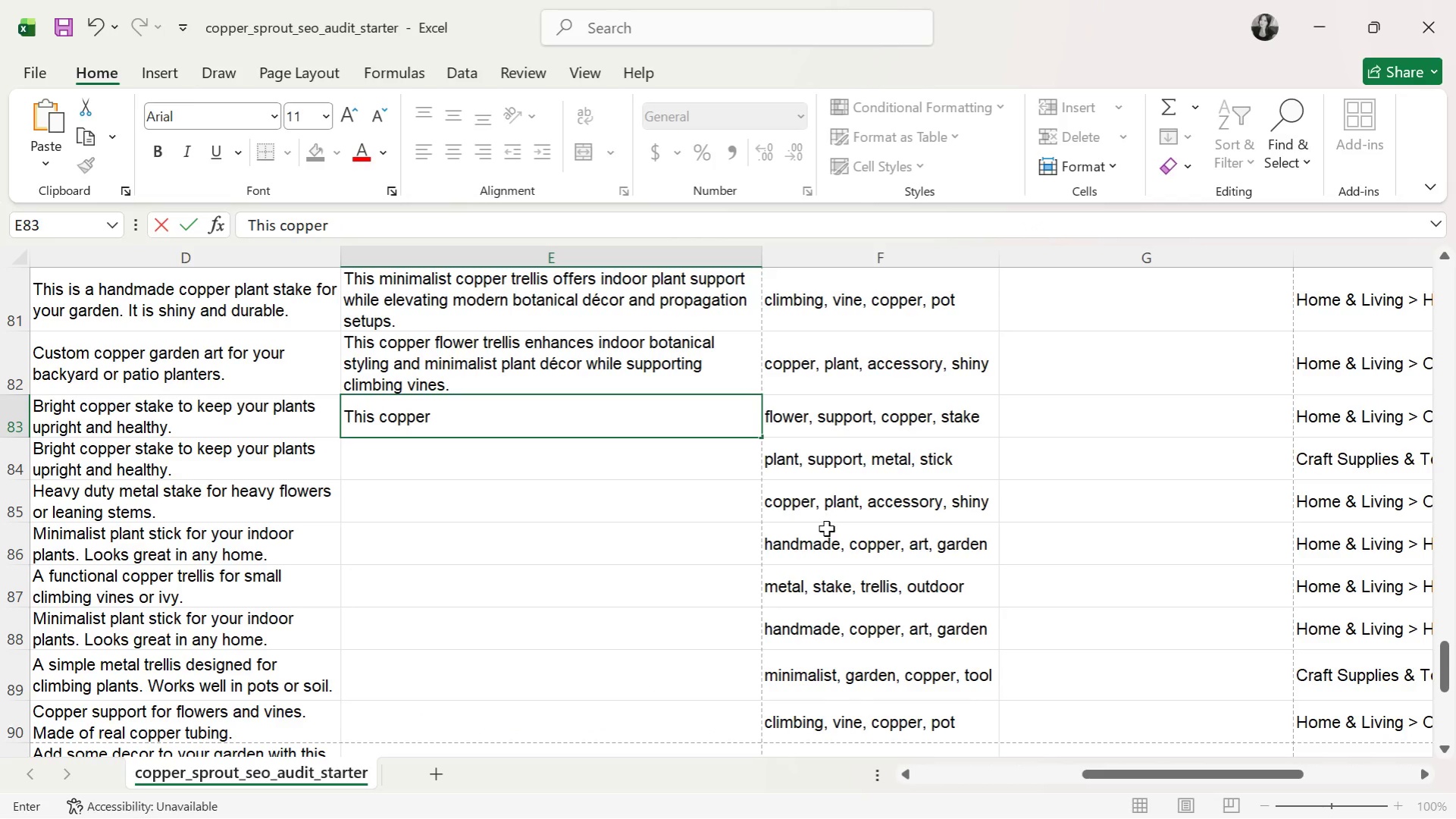 
key(Backspace)
 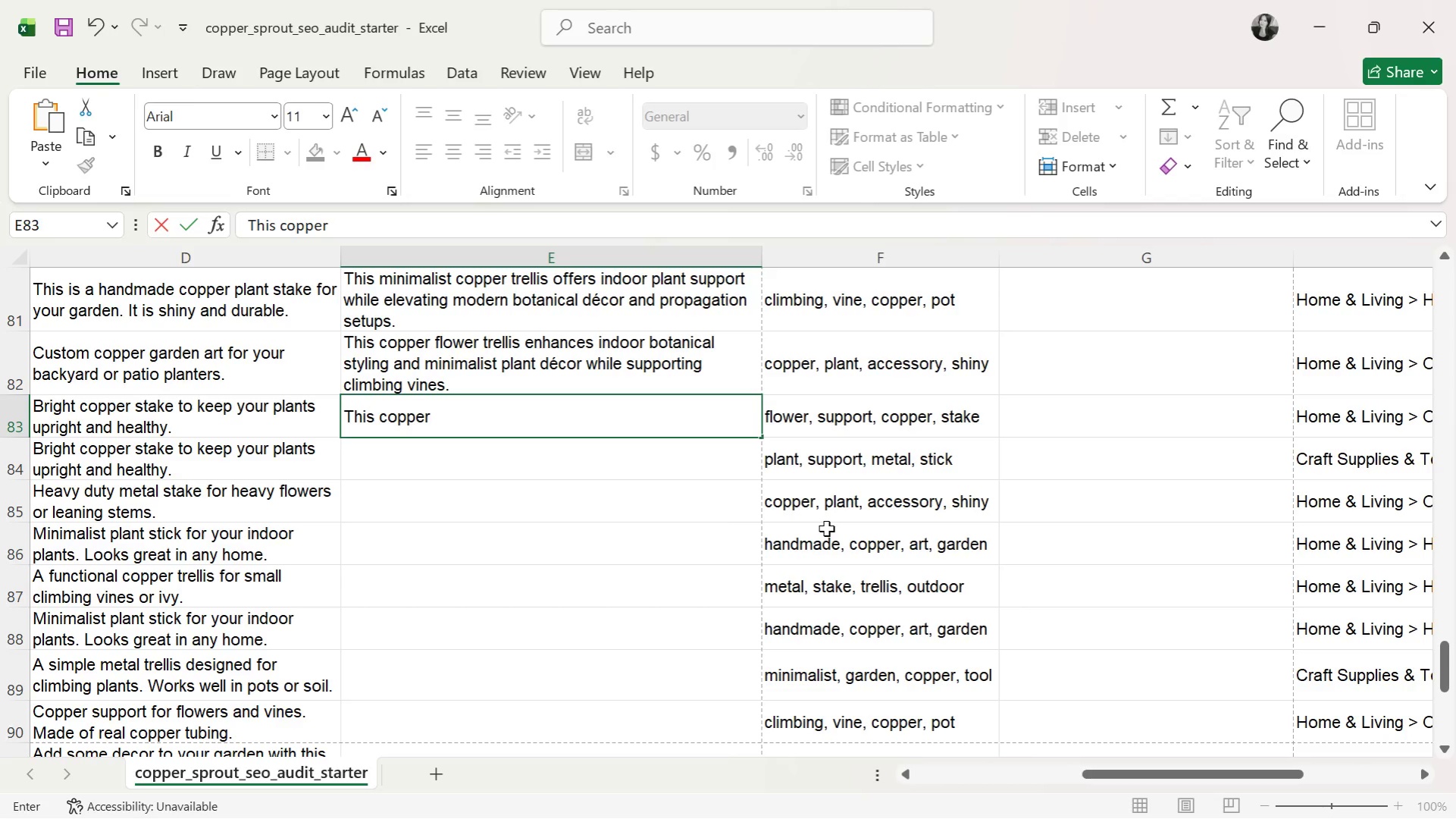 
key(Space)
 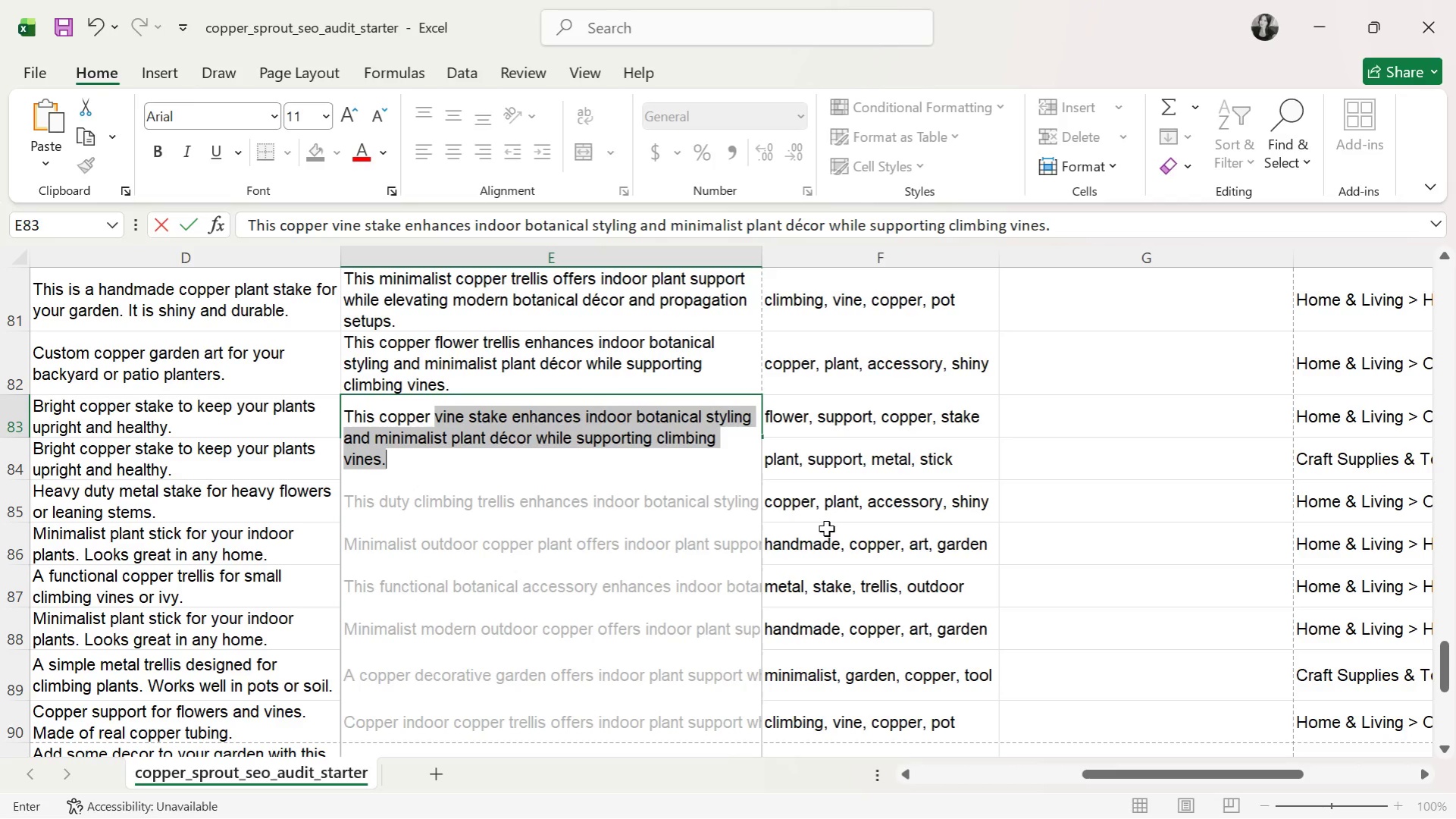 
type(vine stake works )
 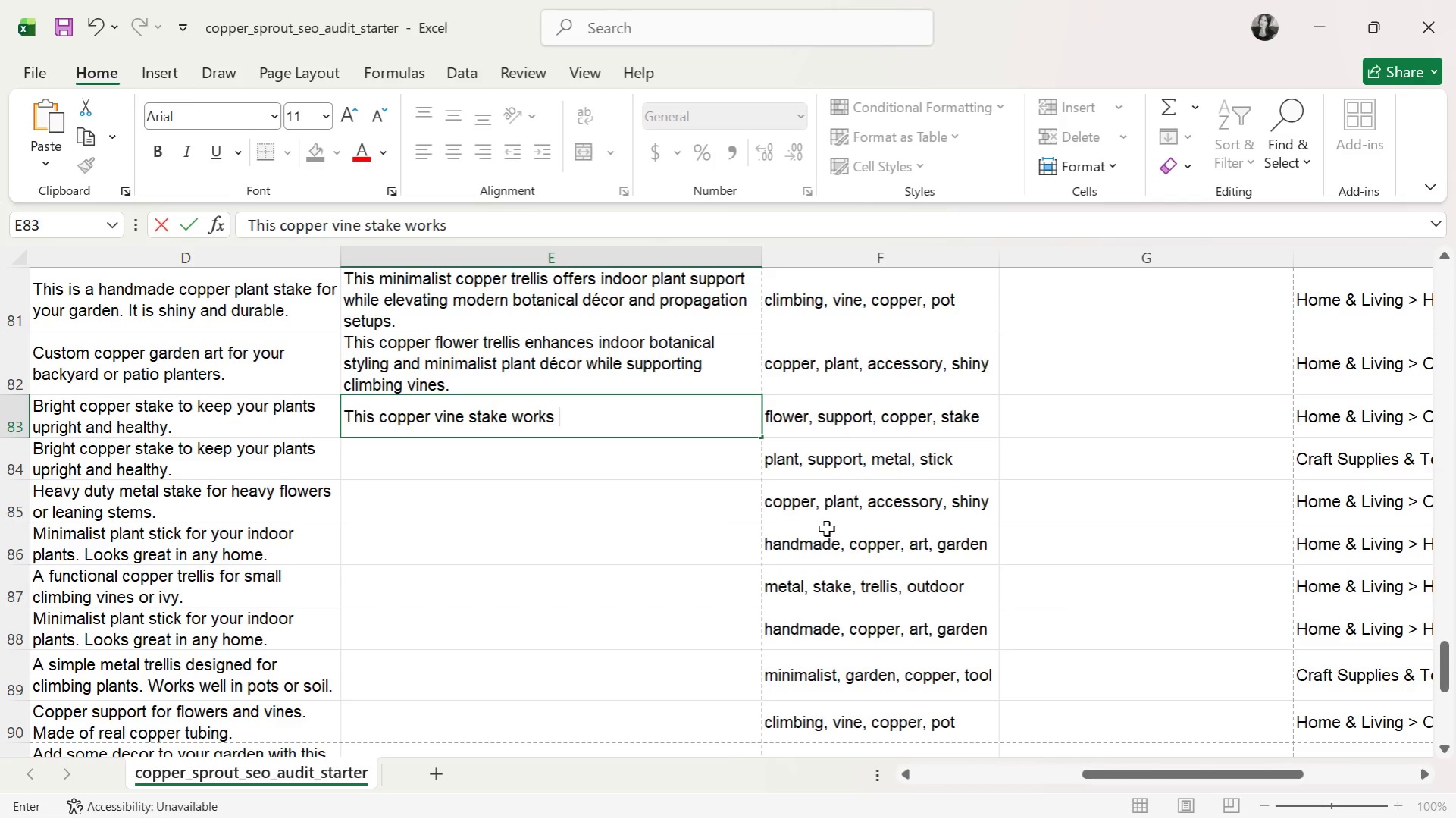 
wait(14.06)
 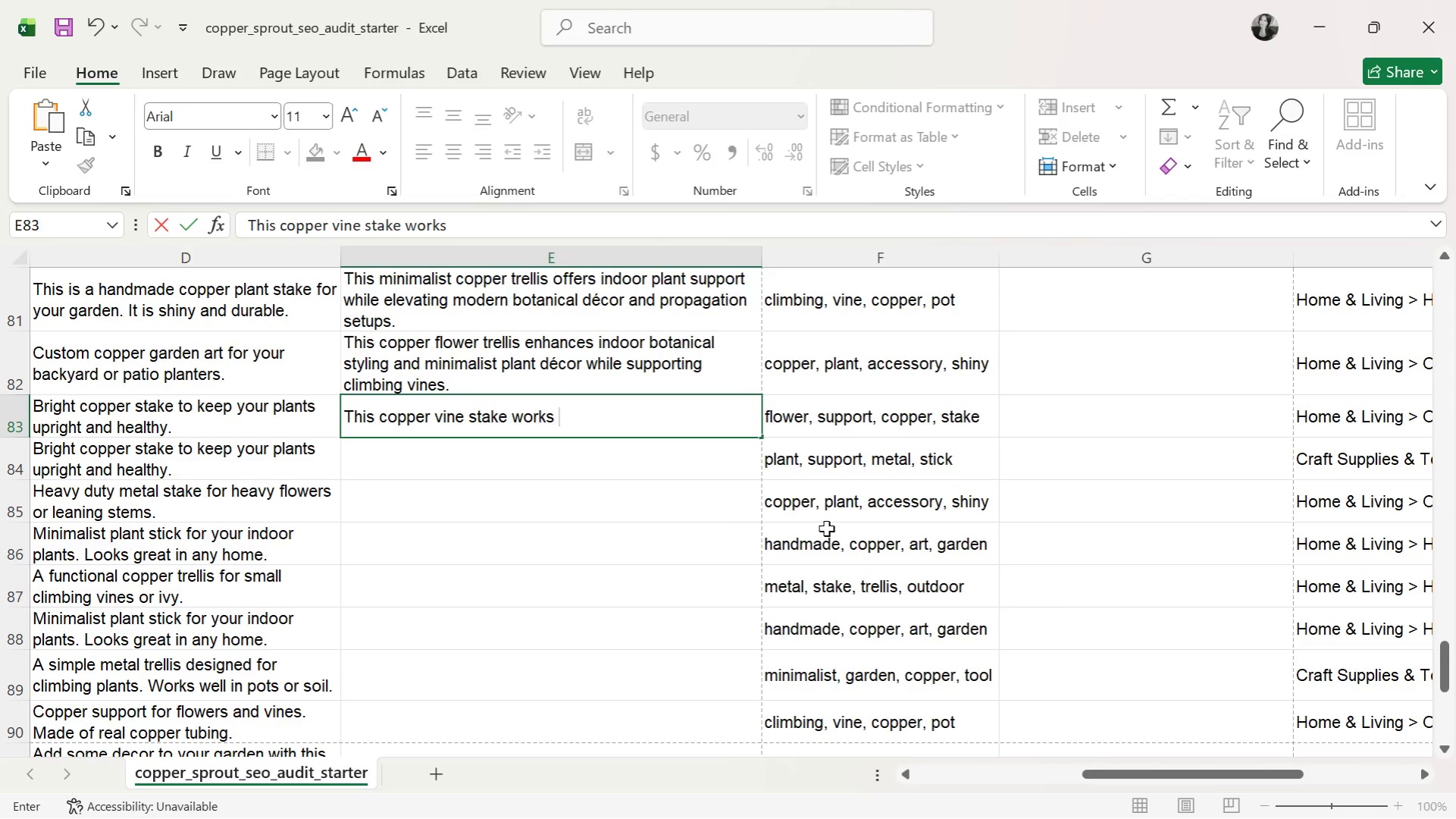 
type(asa )
key(Backspace)
key(Backspace)
key(Backspace)
type( )
key(Backspace)
type(s a modern indoor trellis)
 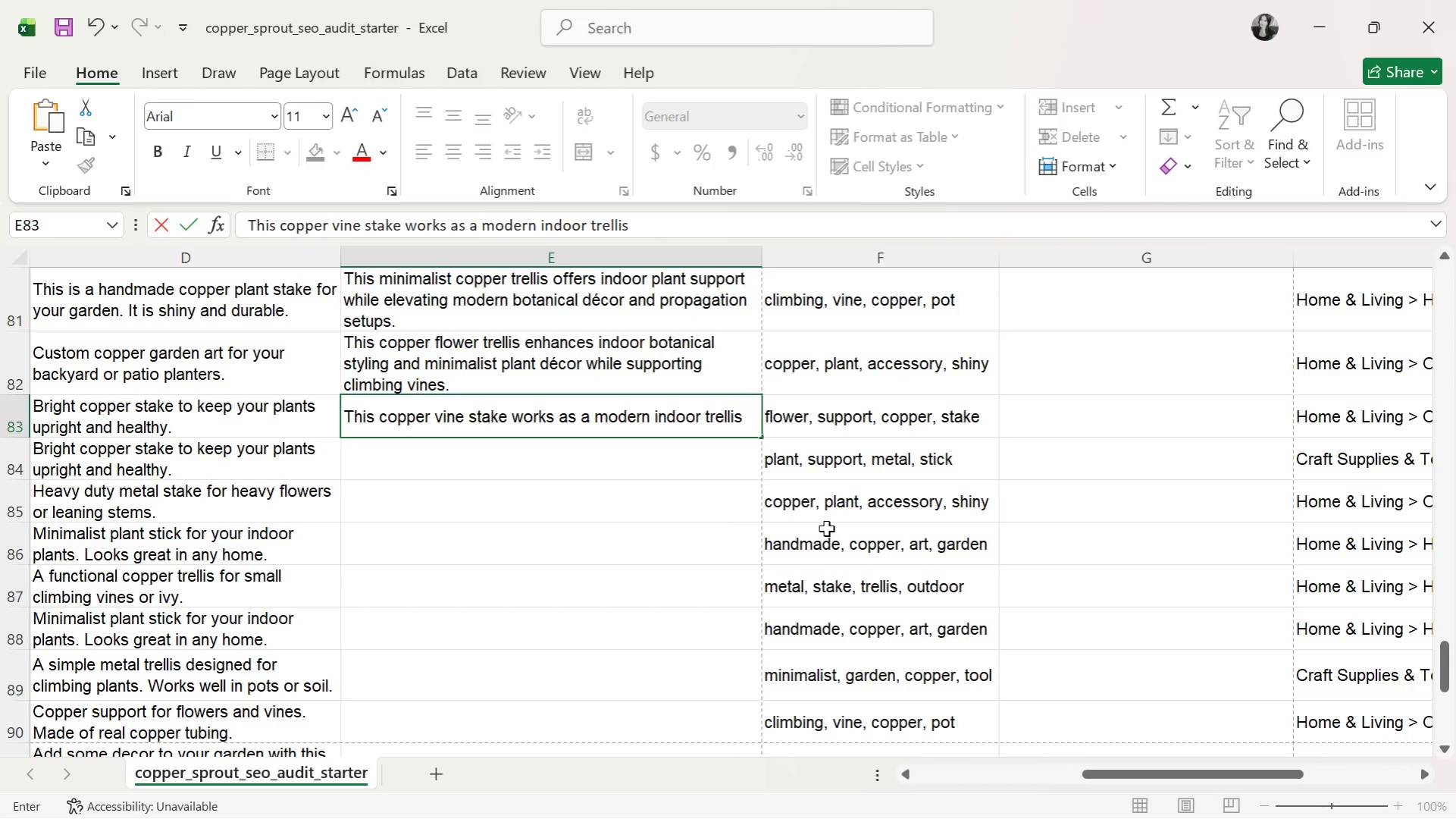 
wait(7.34)
 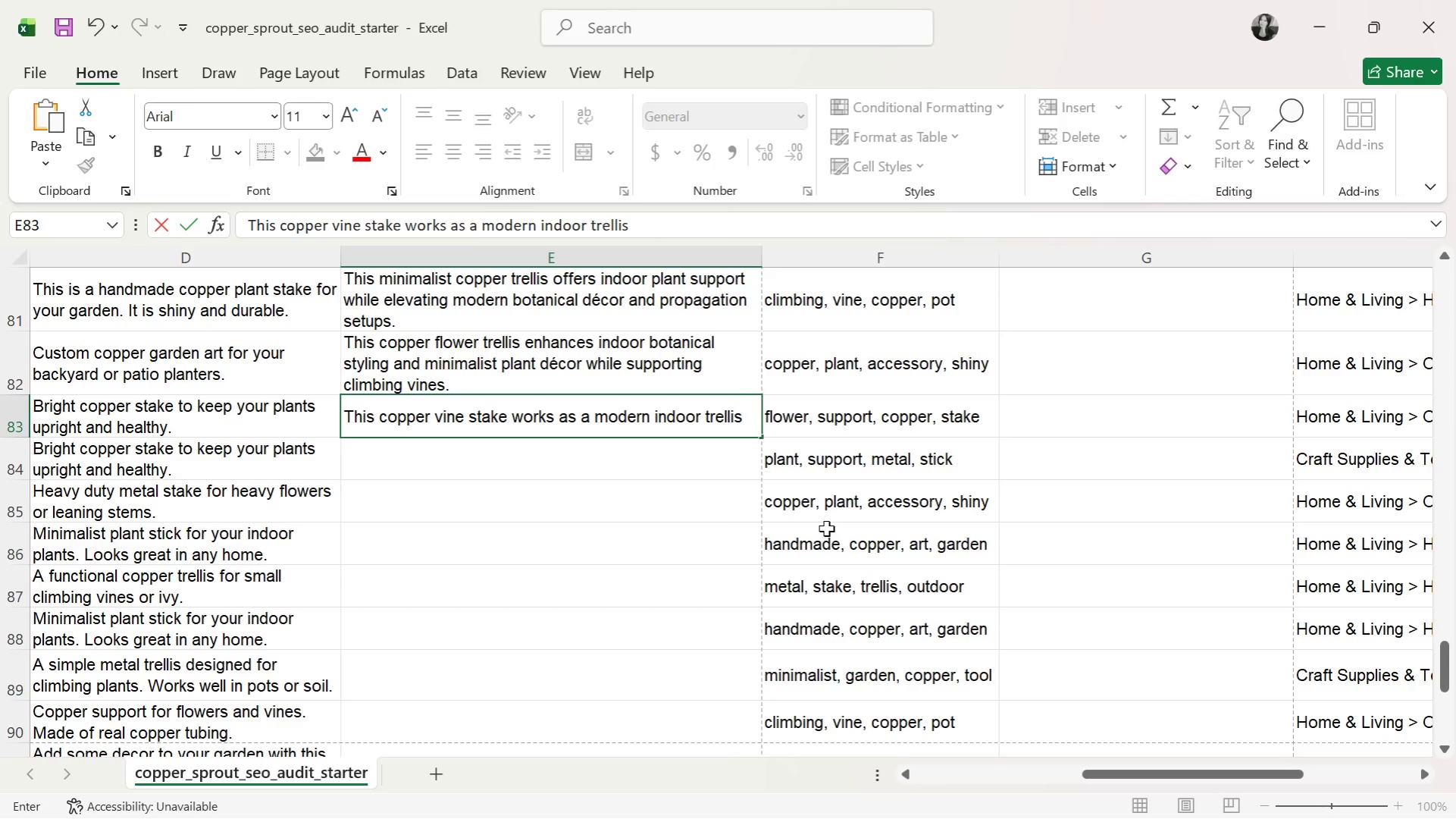 
type(for )
key(Backspace)
key(Backspace)
key(Backspace)
key(Backspace)
type( for minimalist jungle decor and aesthetic propagation displays.)
 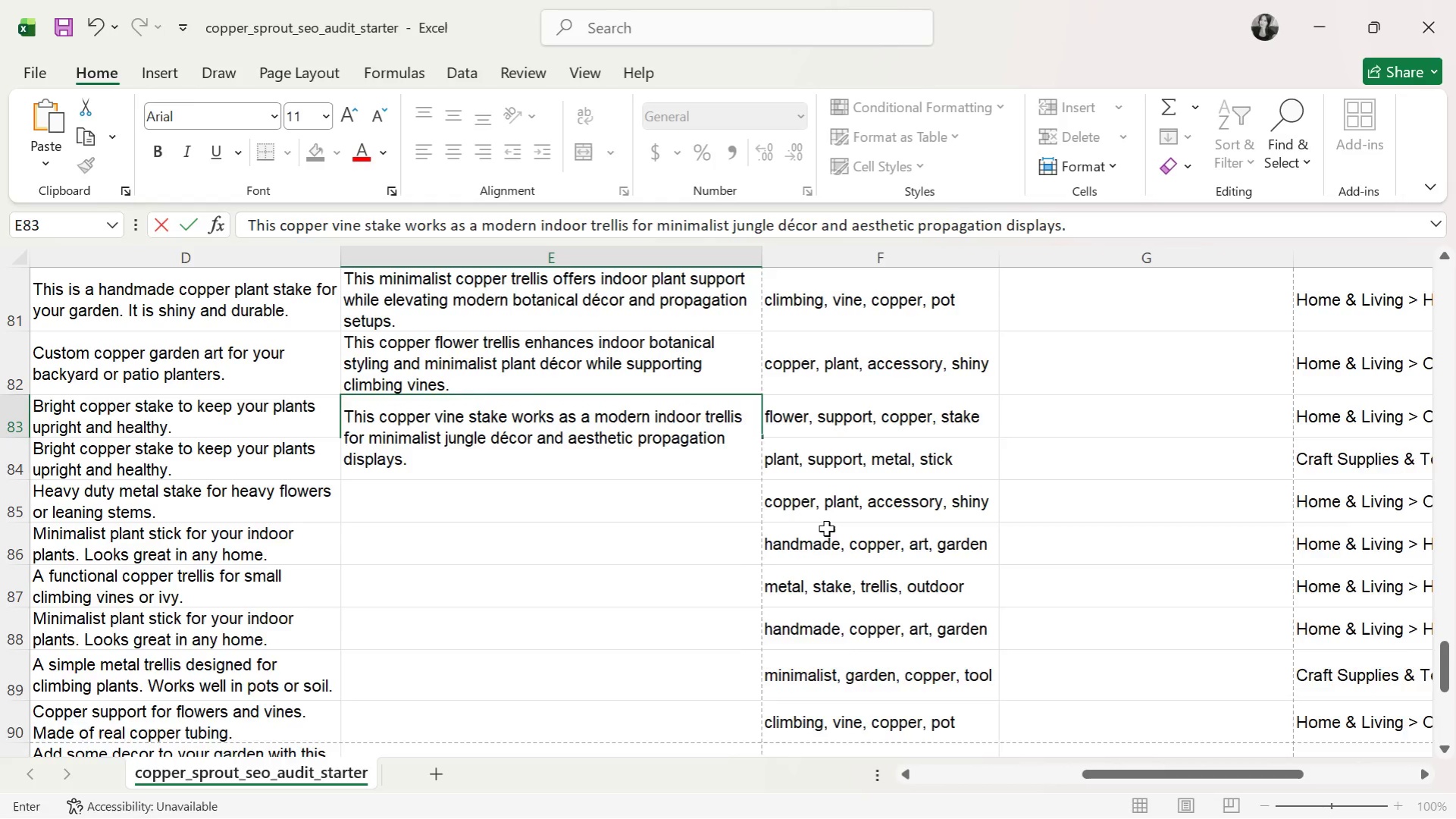 
key(Enter)
 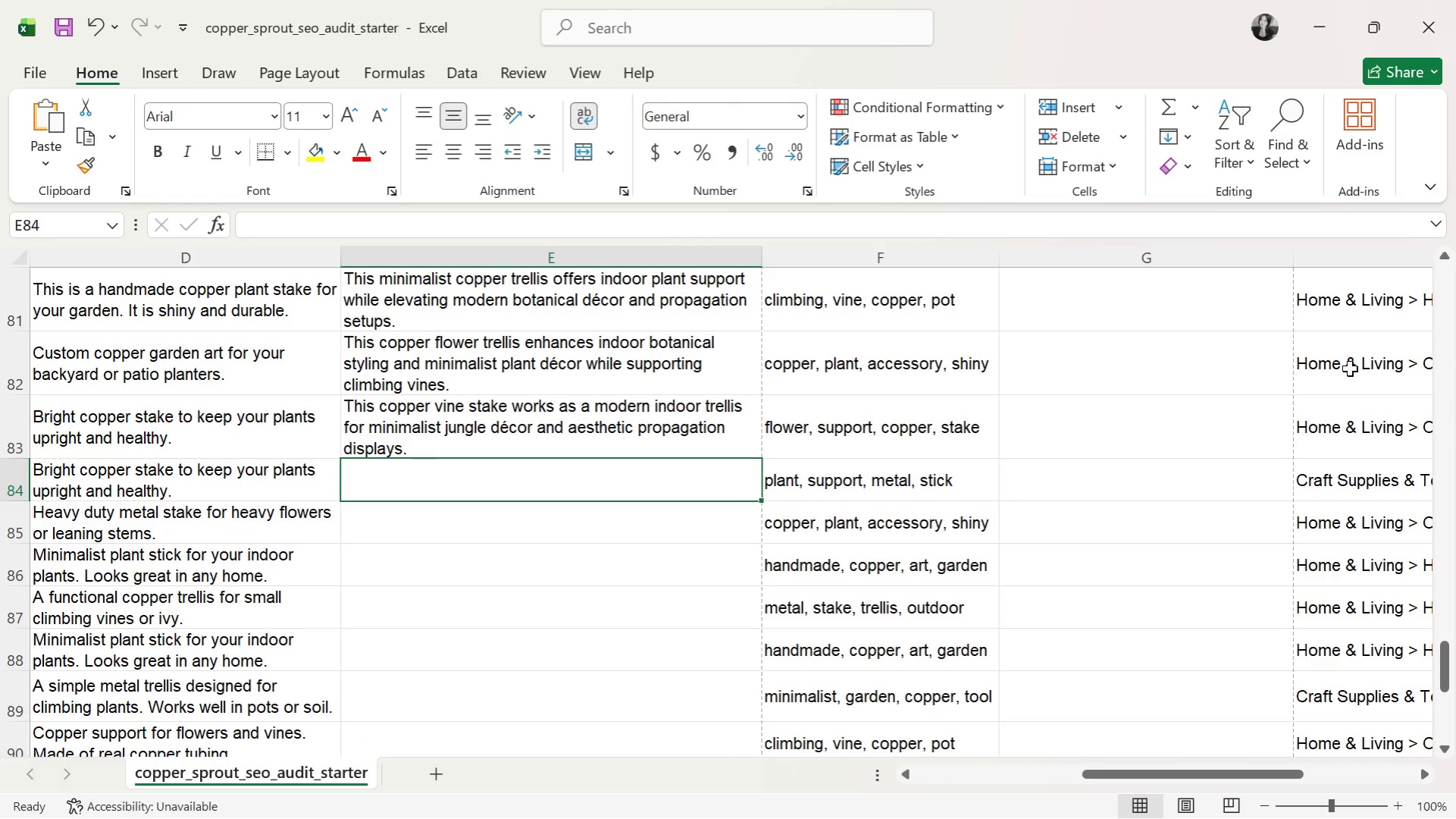 
left_click([1184, 328])
 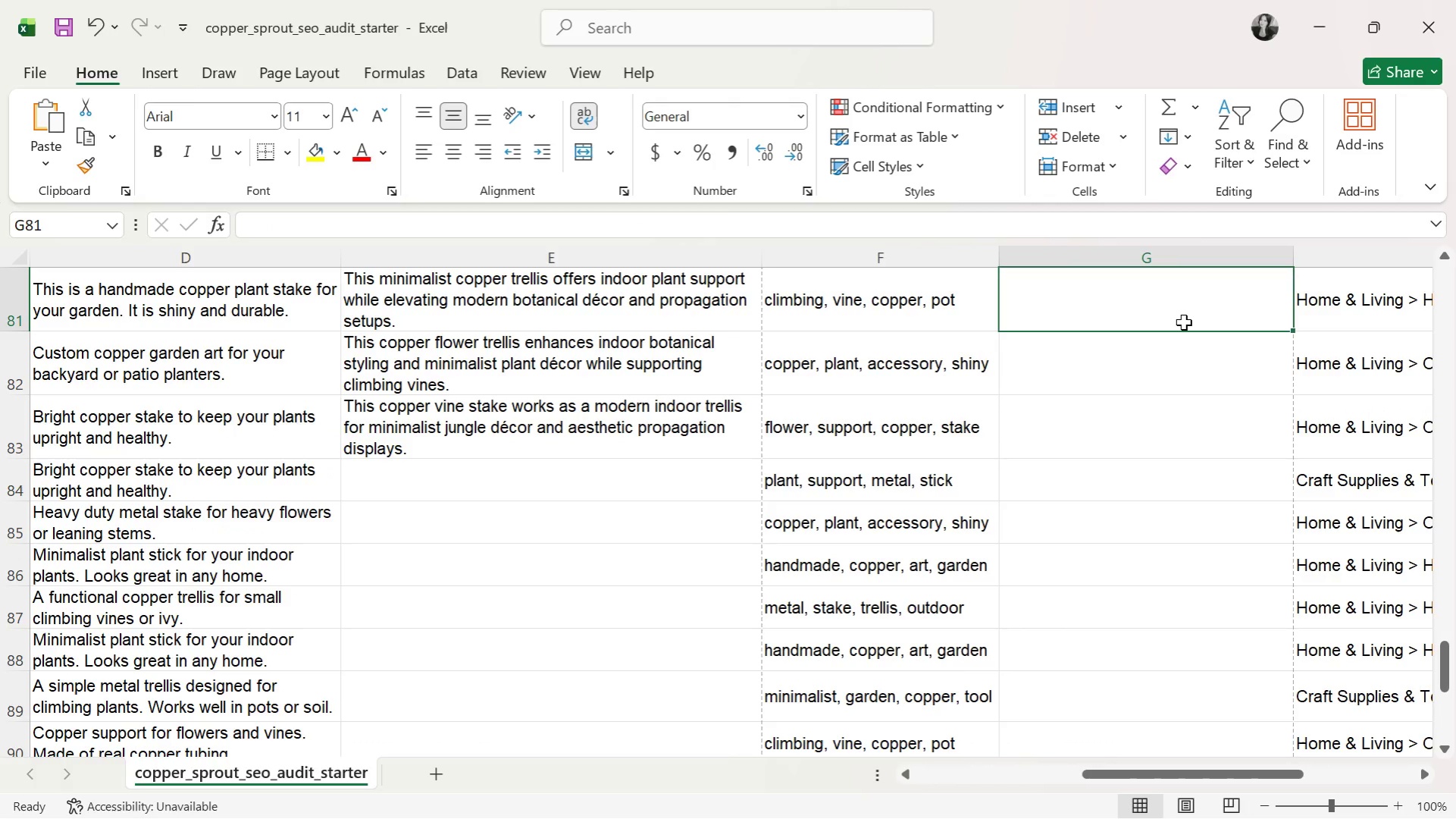 
wait(5.22)
 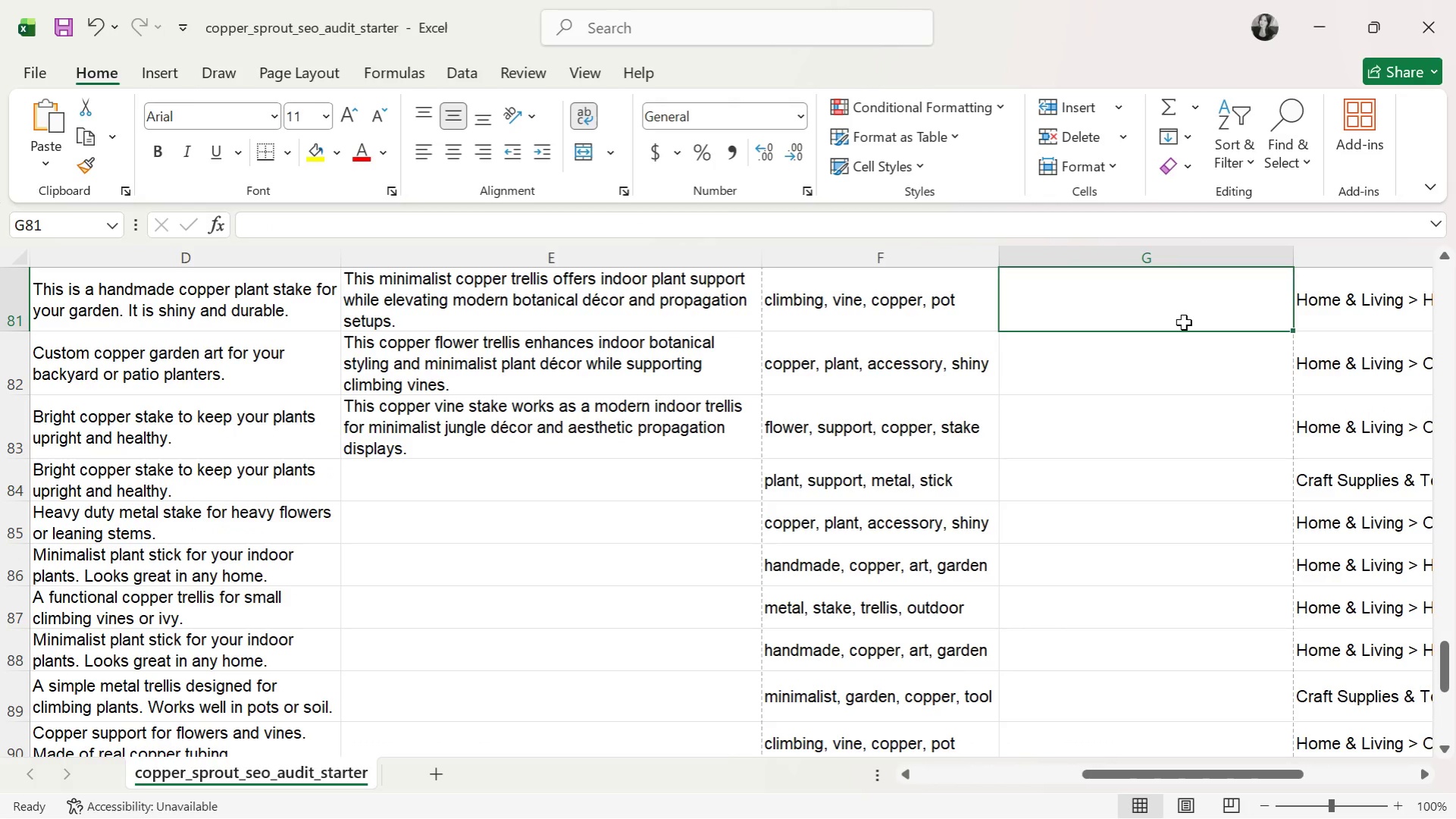 
type(minimalist copper trellis, indoor plant support, modern botanical )
 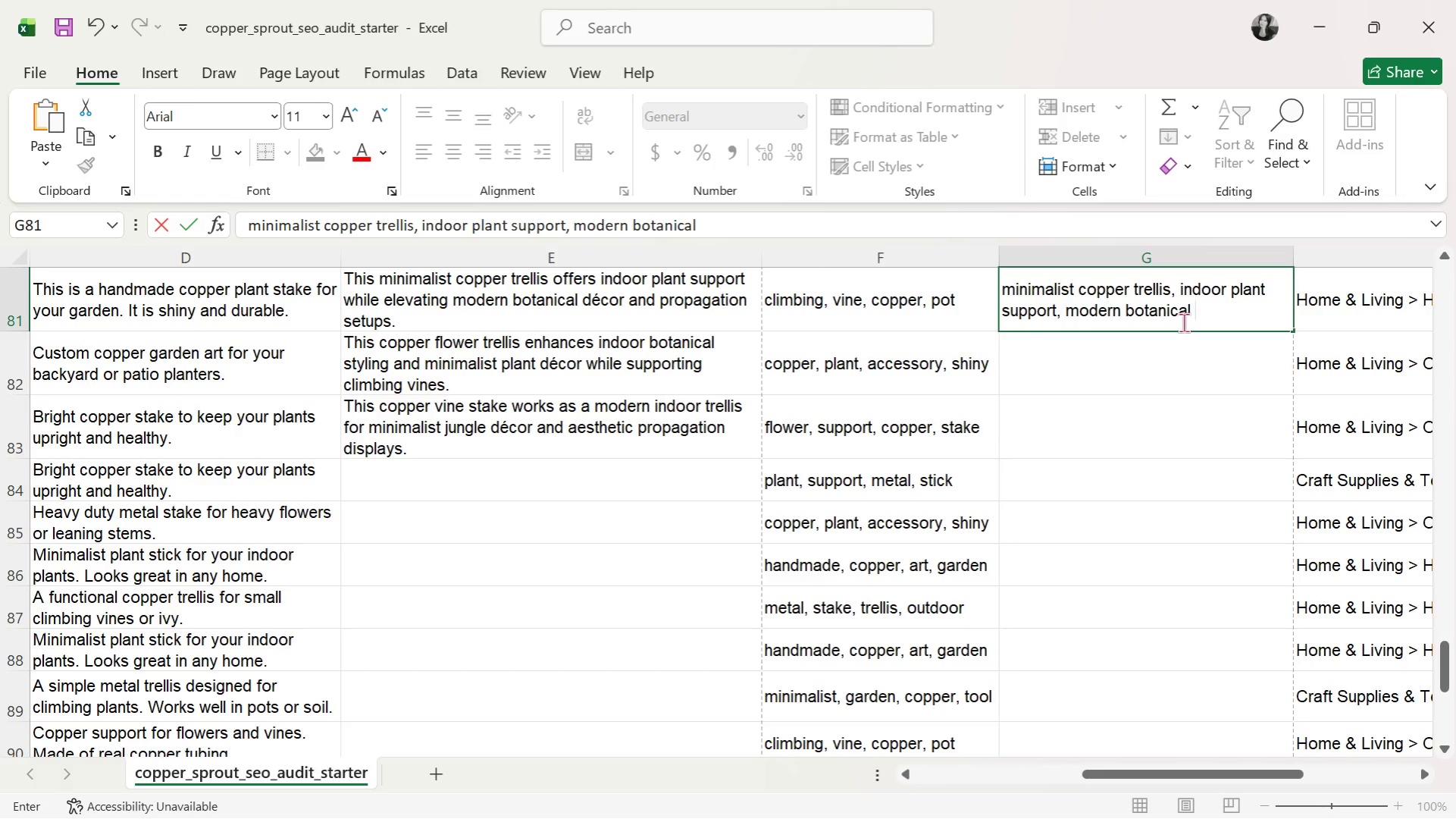 
wait(10.5)
 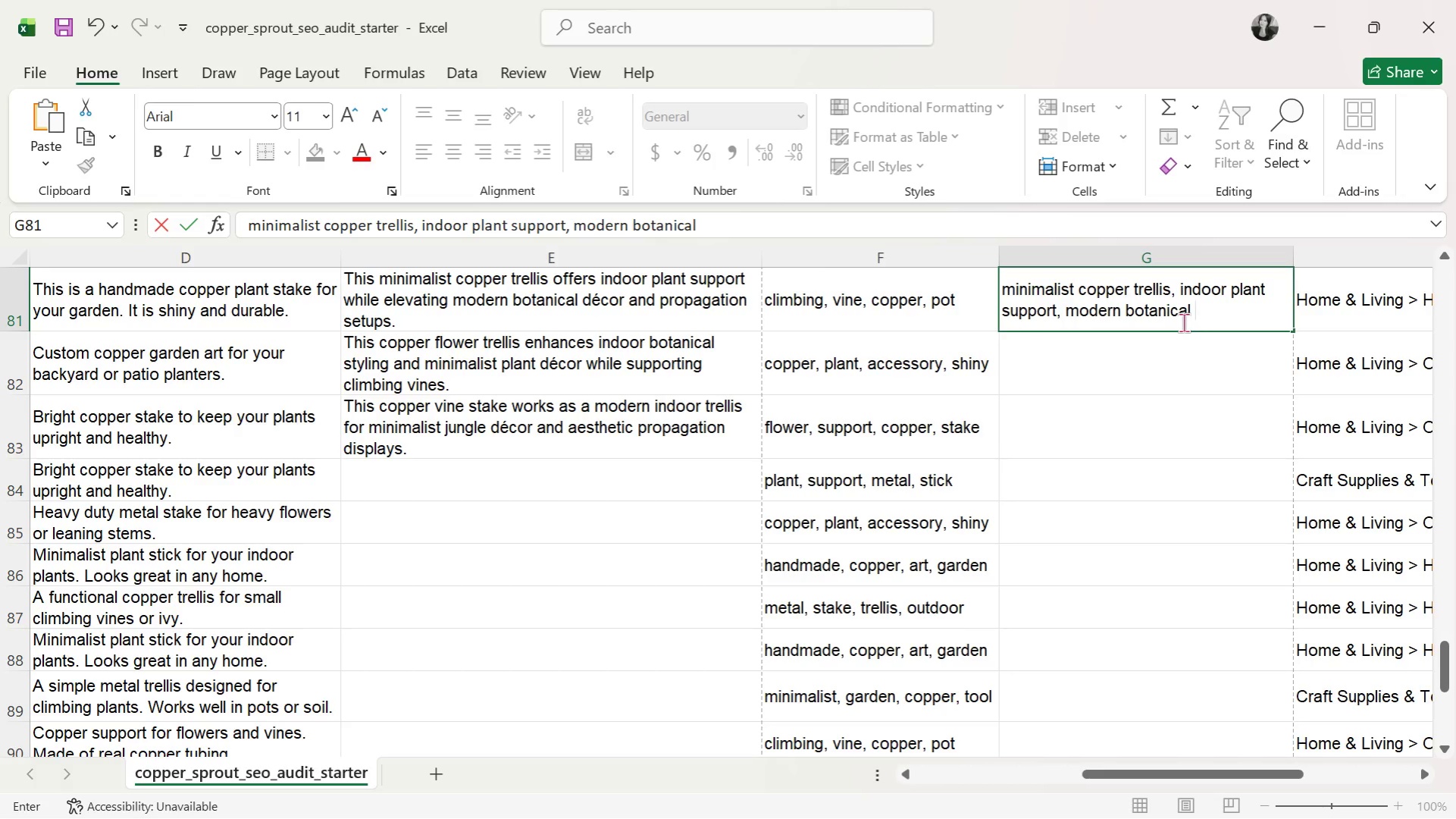 
type(decor, monstera support)
 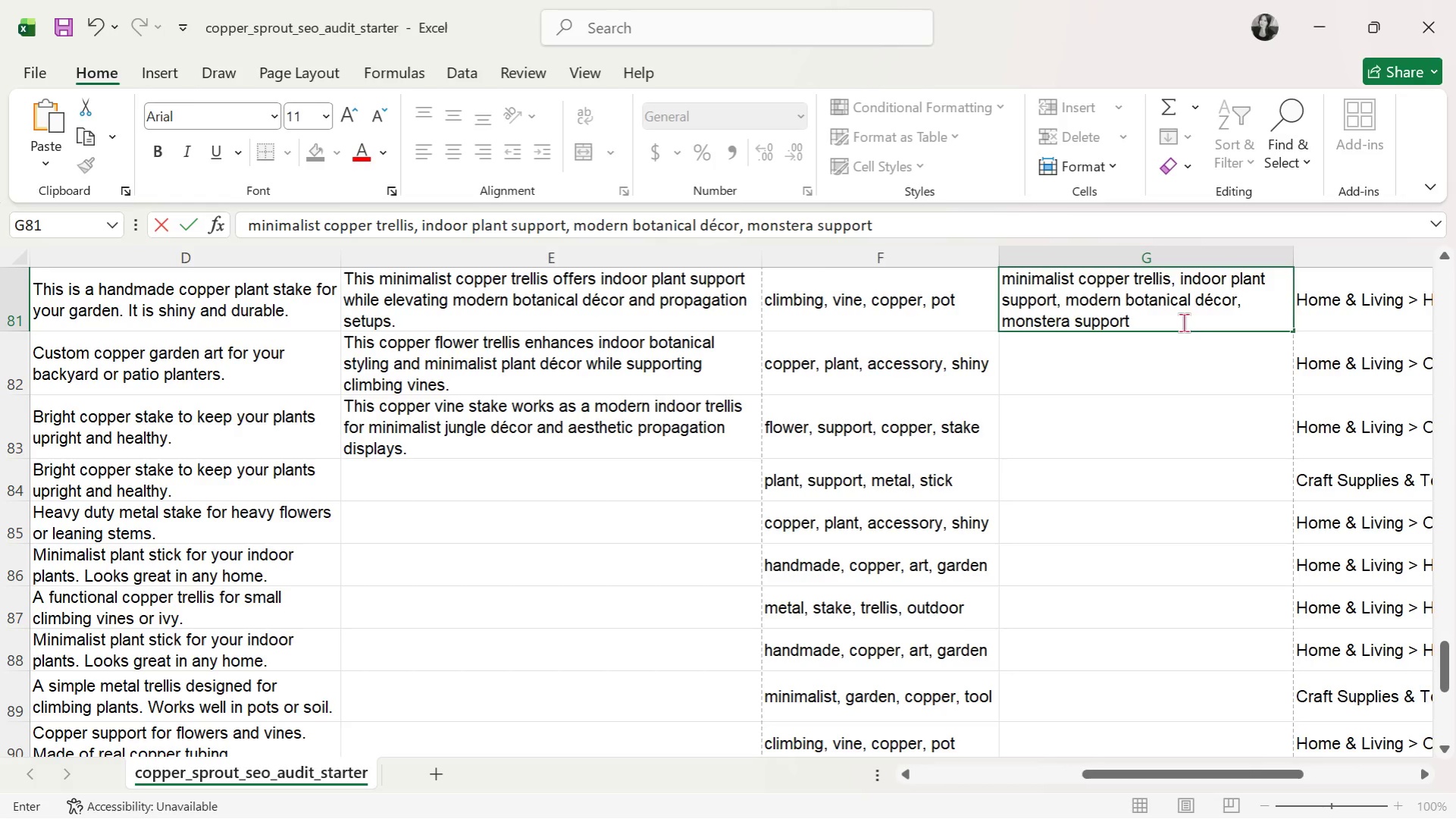 
wait(30.0)
 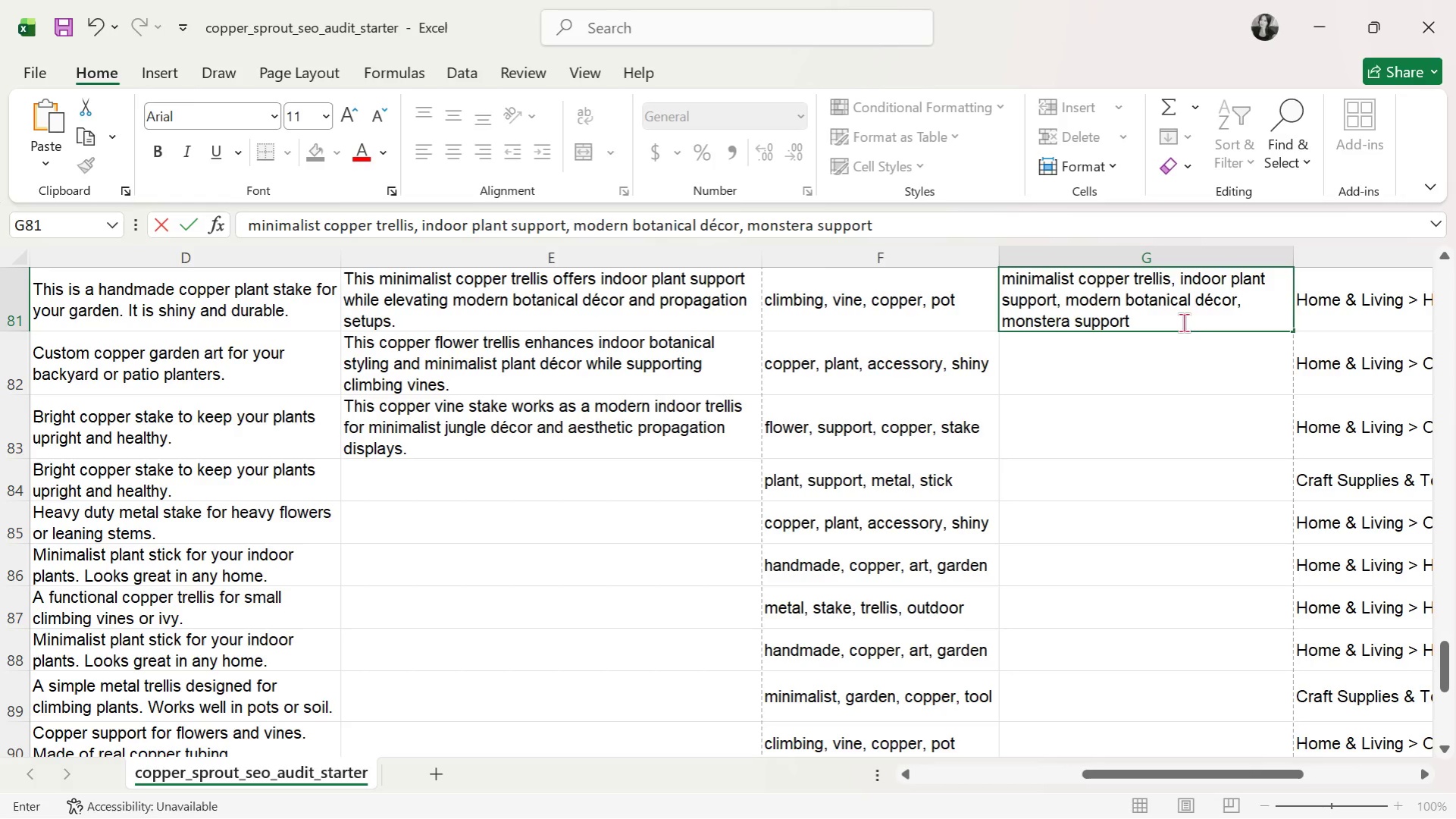 
key(Comma)
 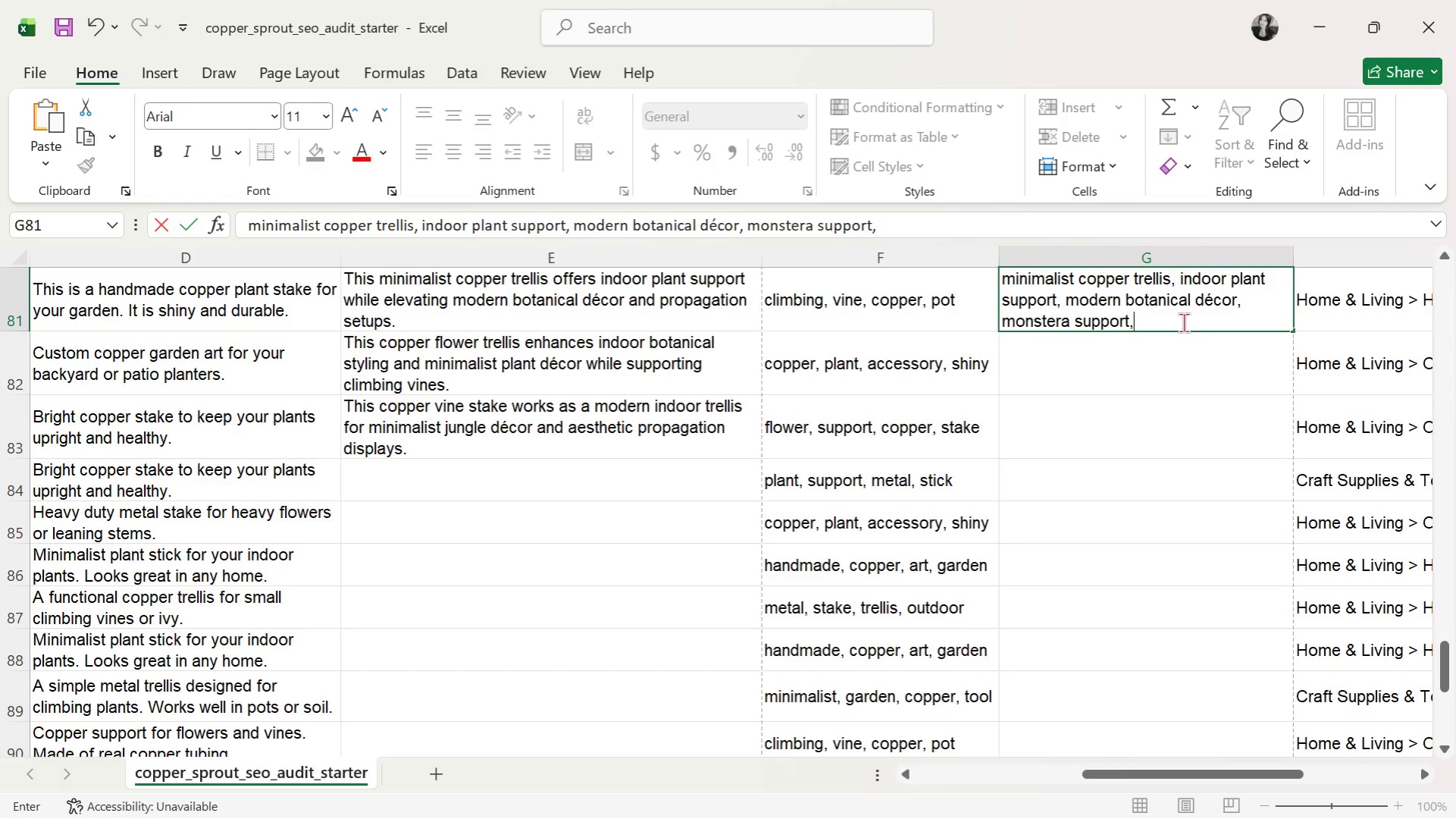 
key(Space)
 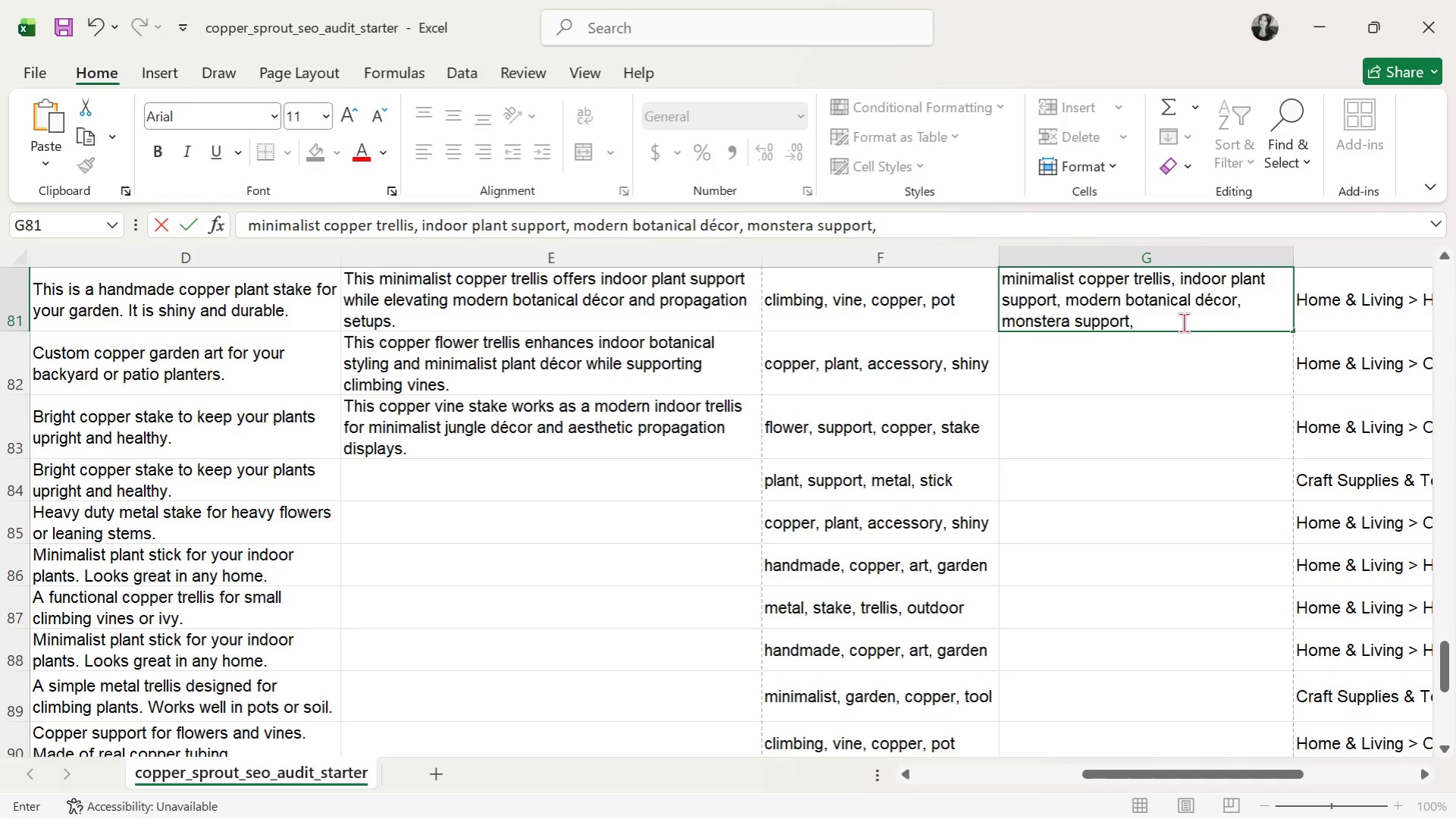 
wait(7.52)
 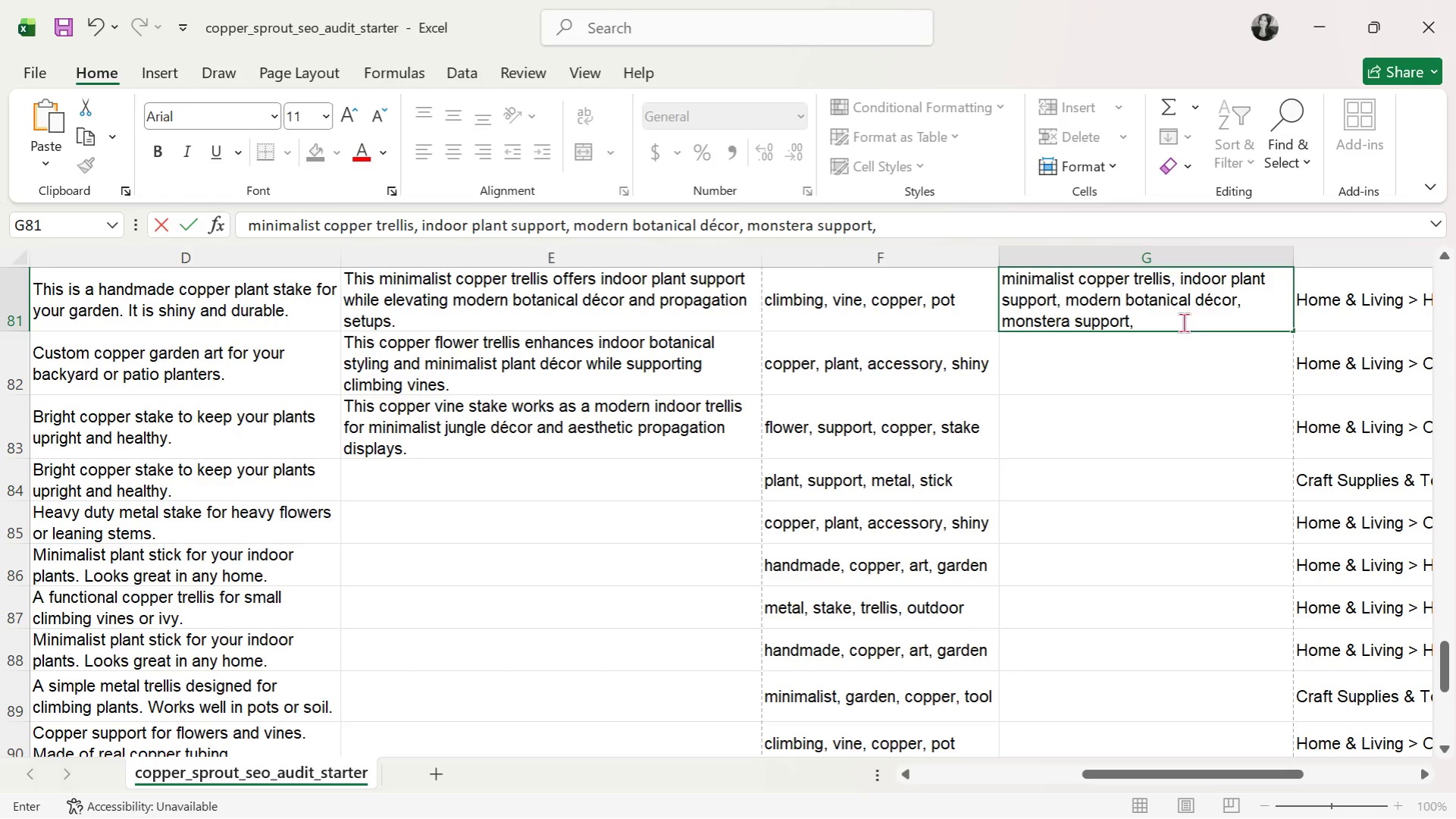 
type(climbing vine support, aesthetic propagation, propagation station accessory, indoor jungle decor, handmade copper support, plant lover gift, botanical shelf styling, copper garden art, indoor plantstyling)
 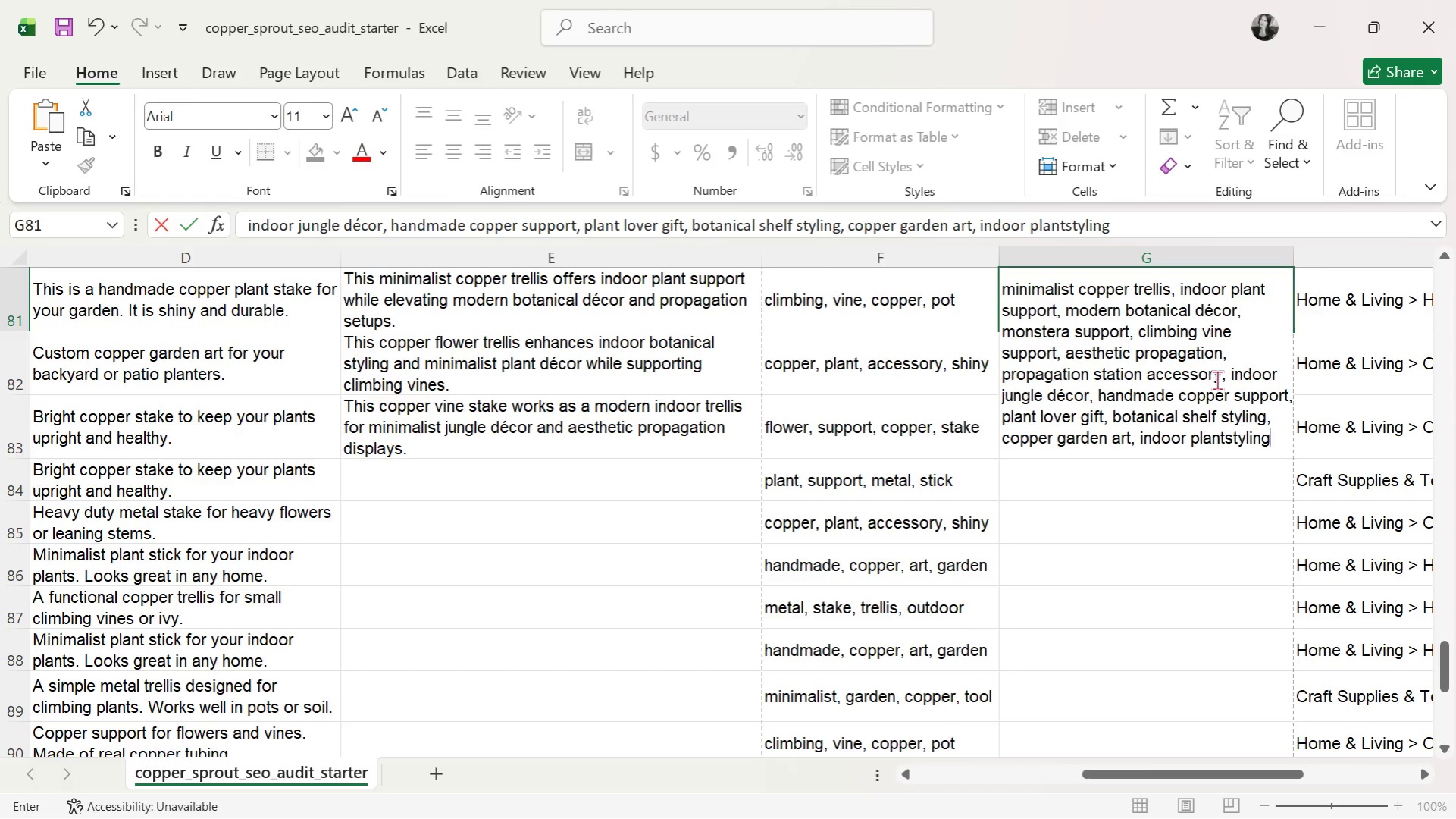 
left_click([1222, 442])
 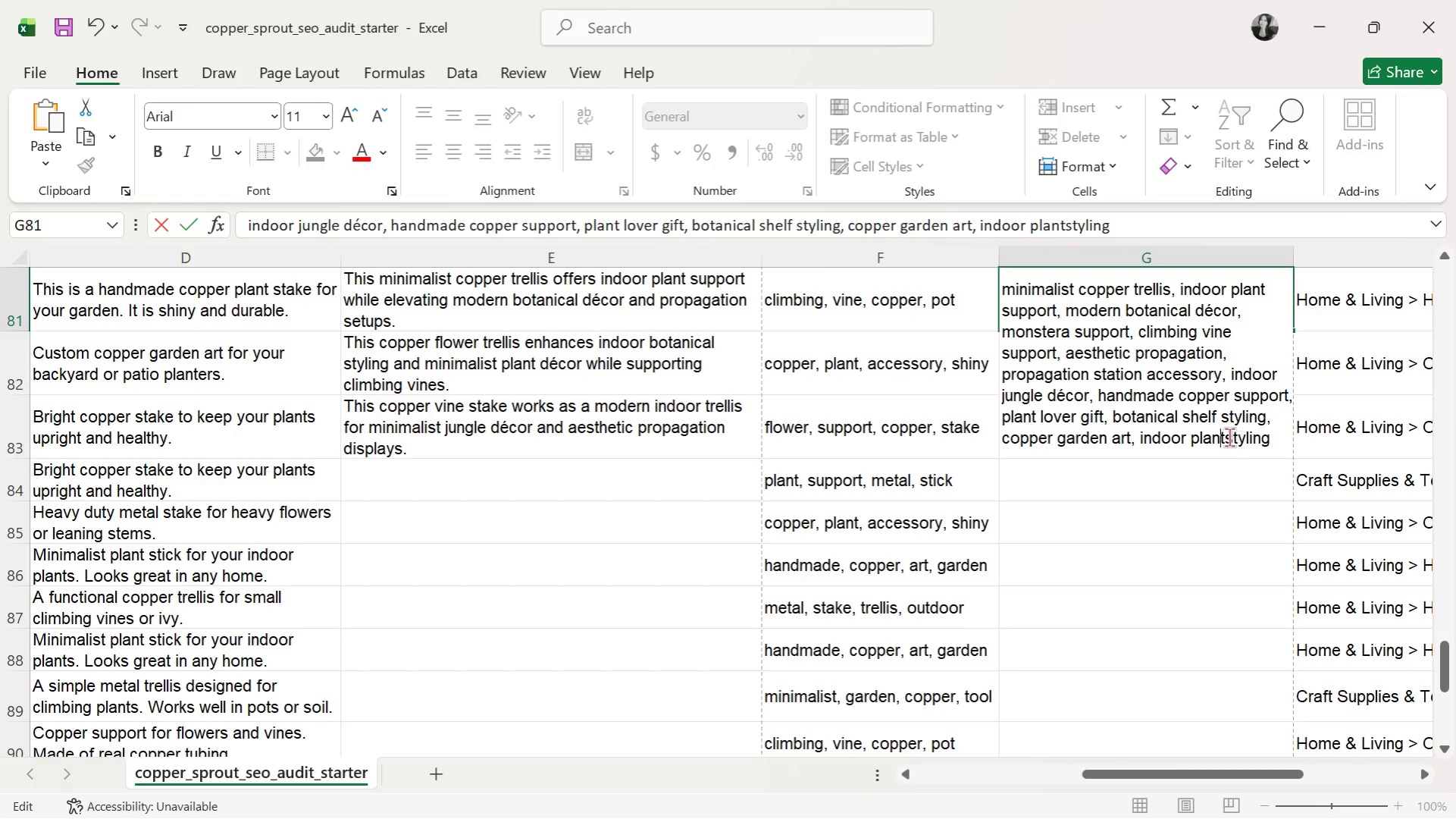 
left_click([1226, 437])
 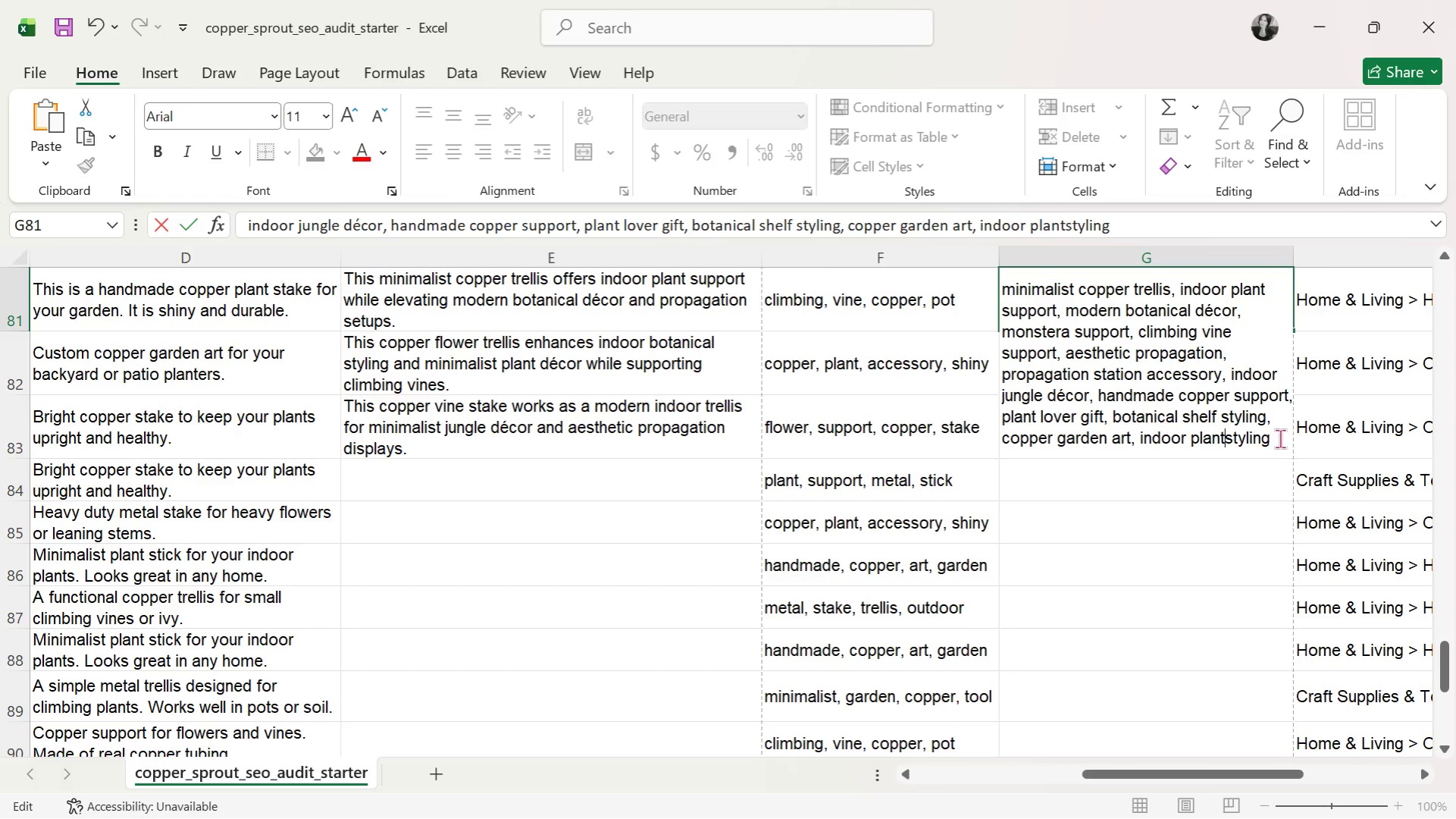 
key(Space)
 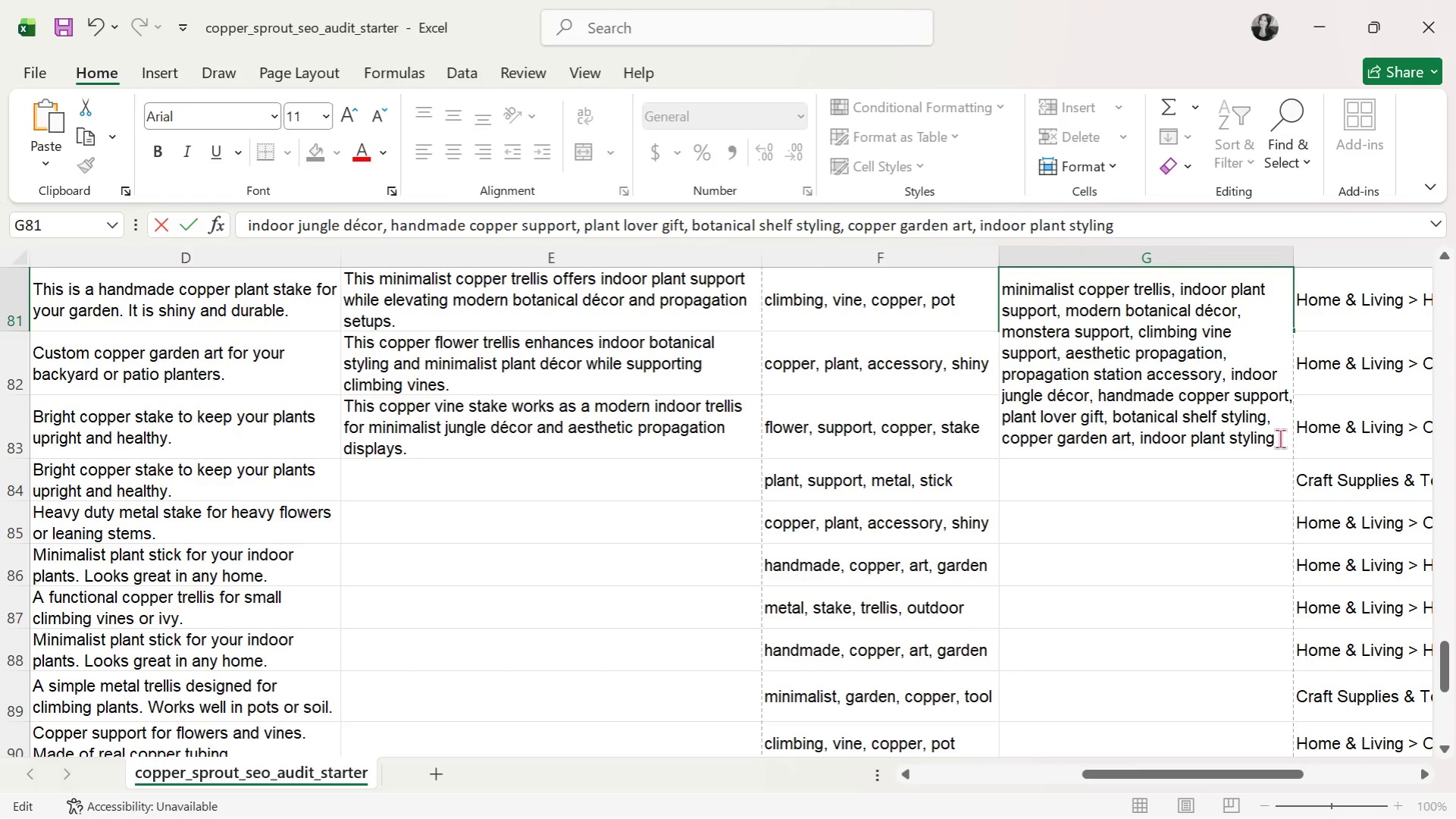 
key(Enter)
 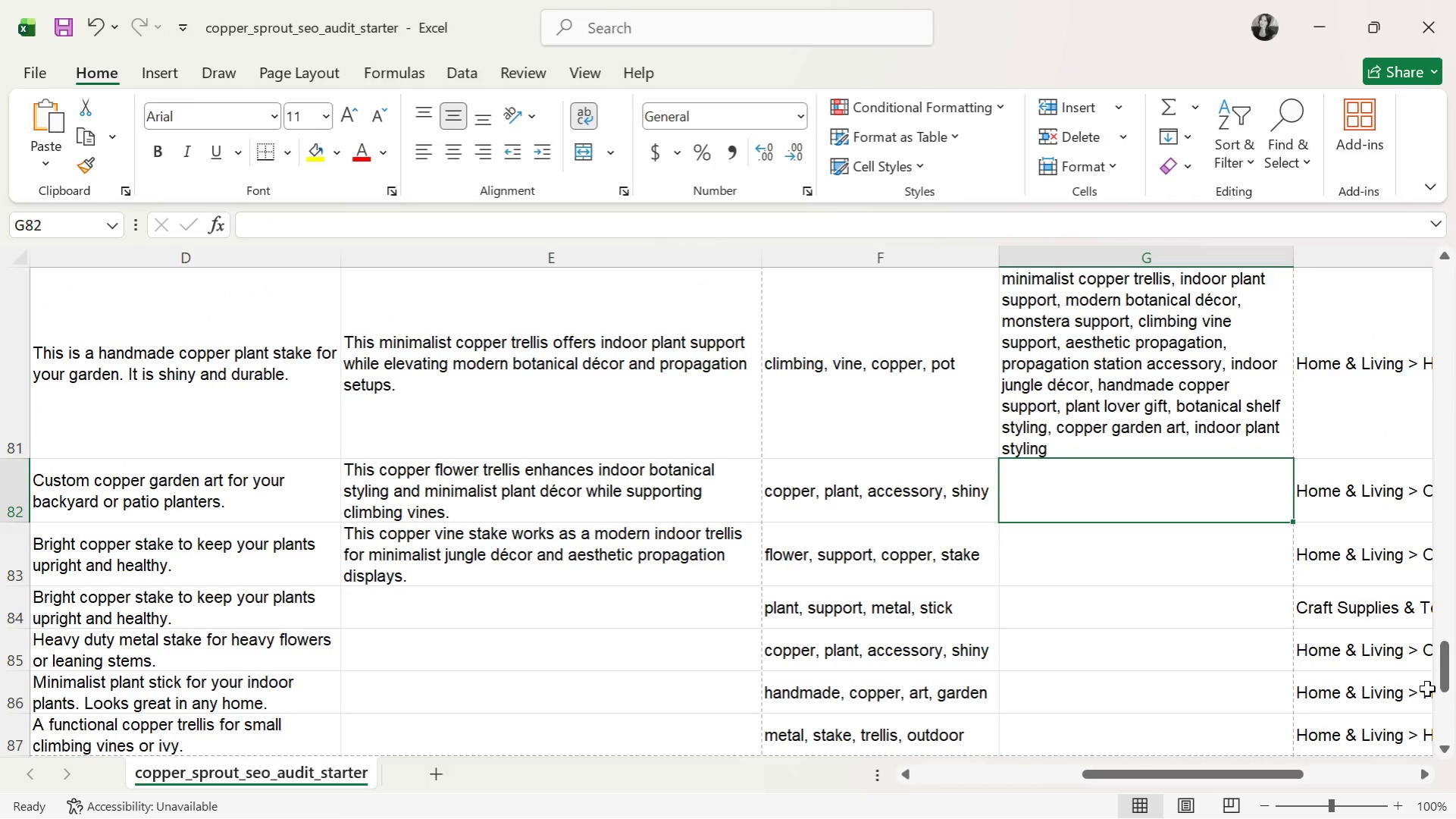 
wait(8.86)
 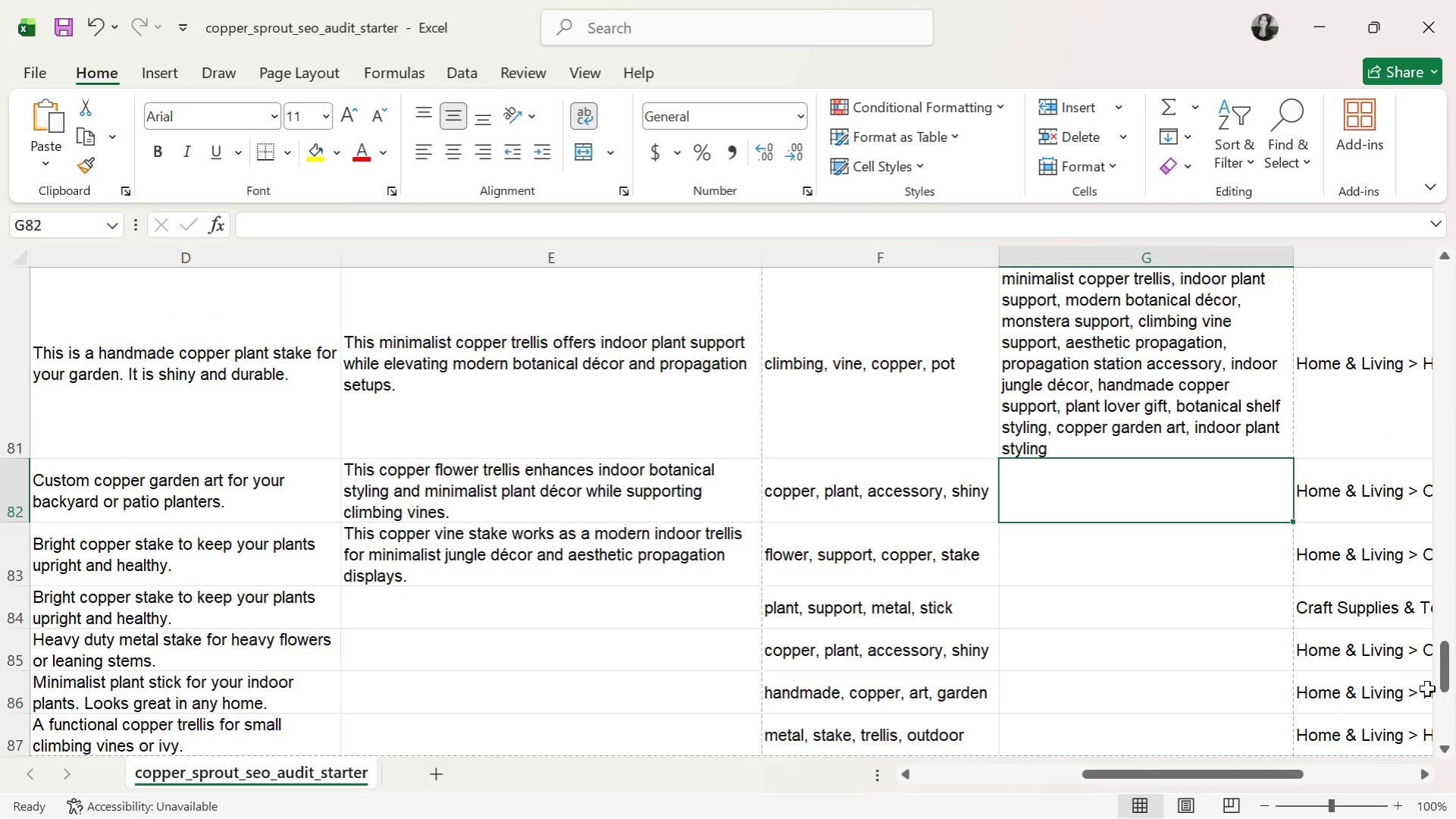 
type(copper flower trellis, indoor botanical styling, minimalist plant decor, monstera support)
 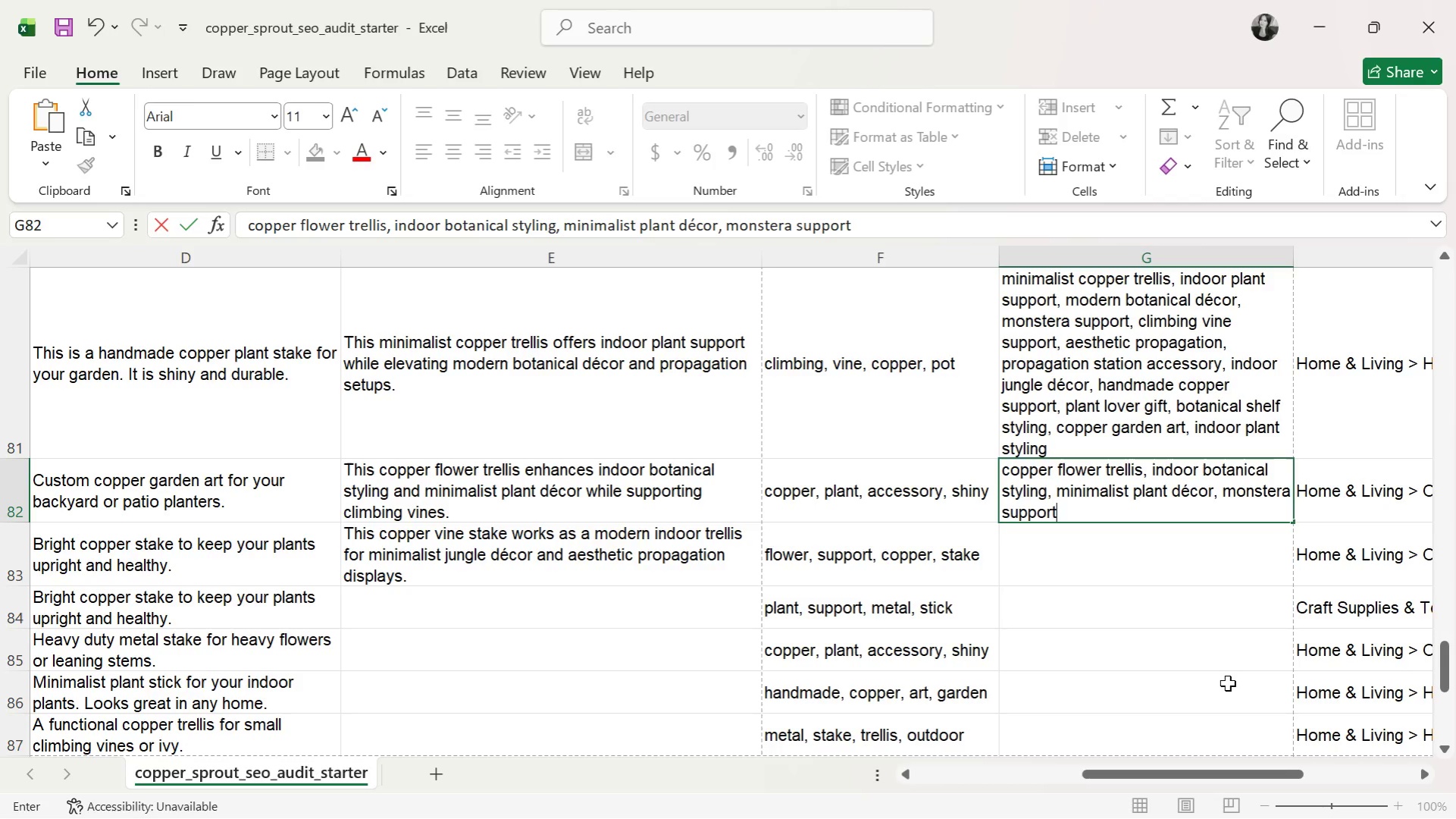 
wait(97.23)
 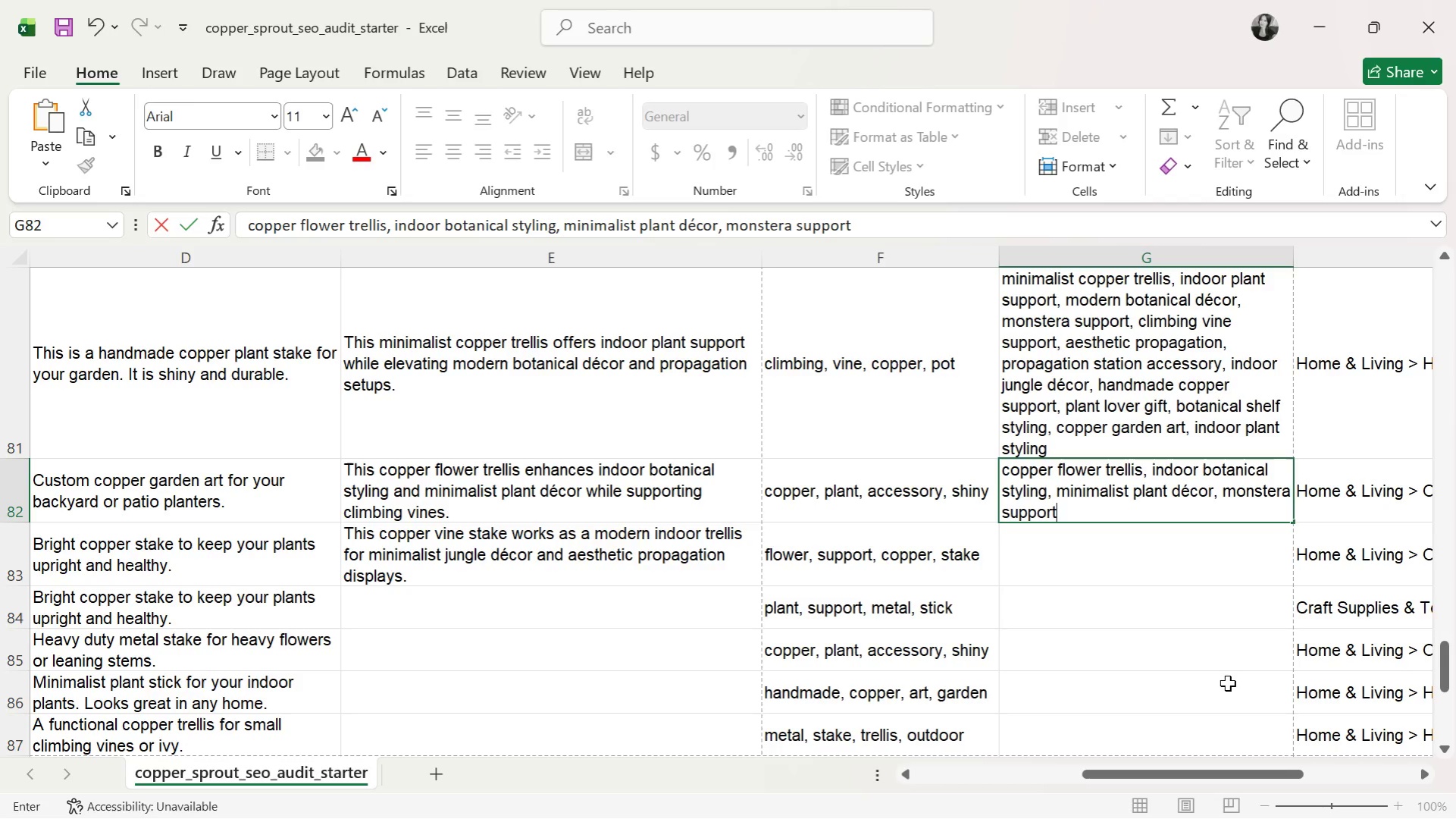 
key(Space)
 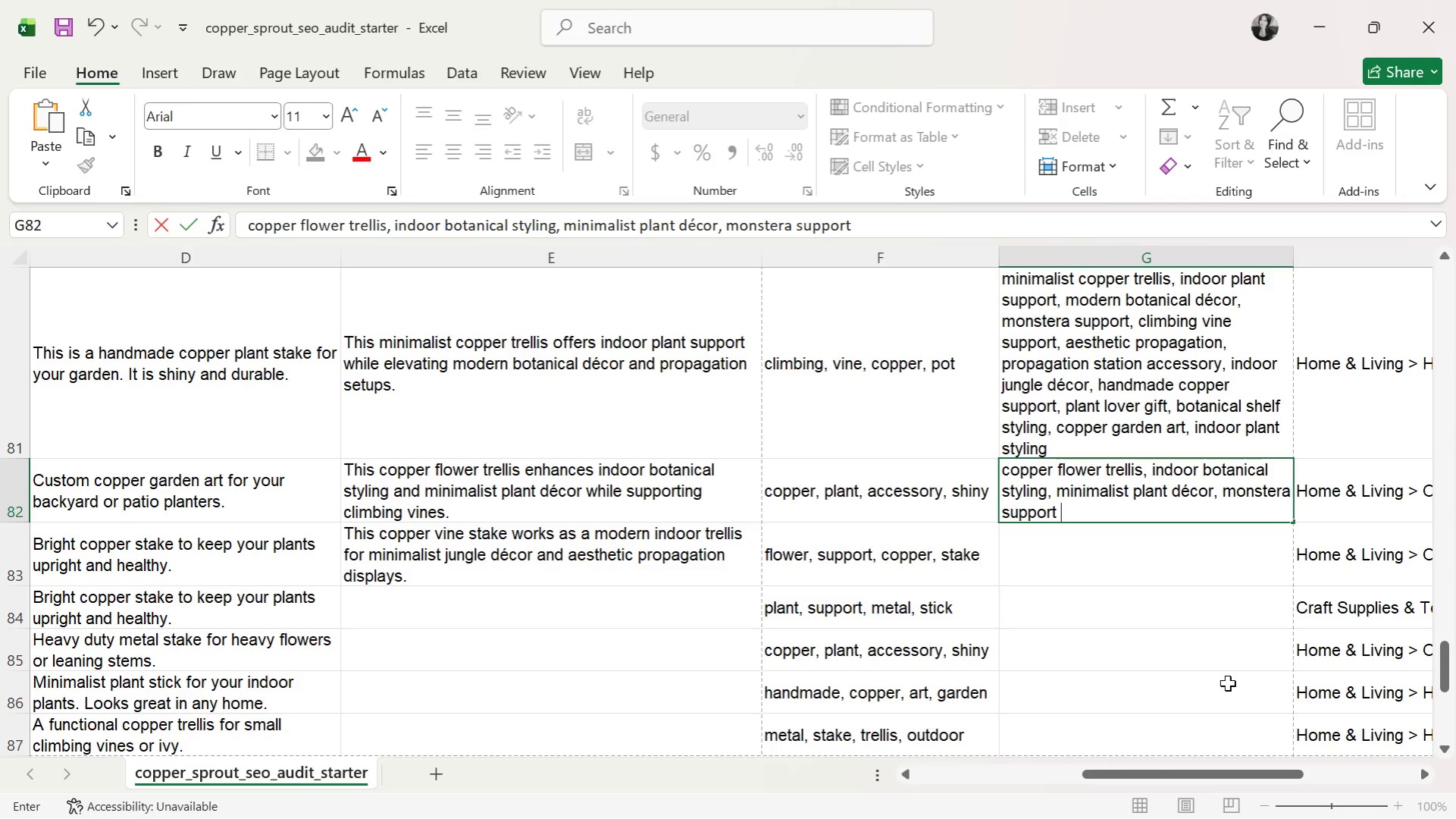 
wait(7.27)
 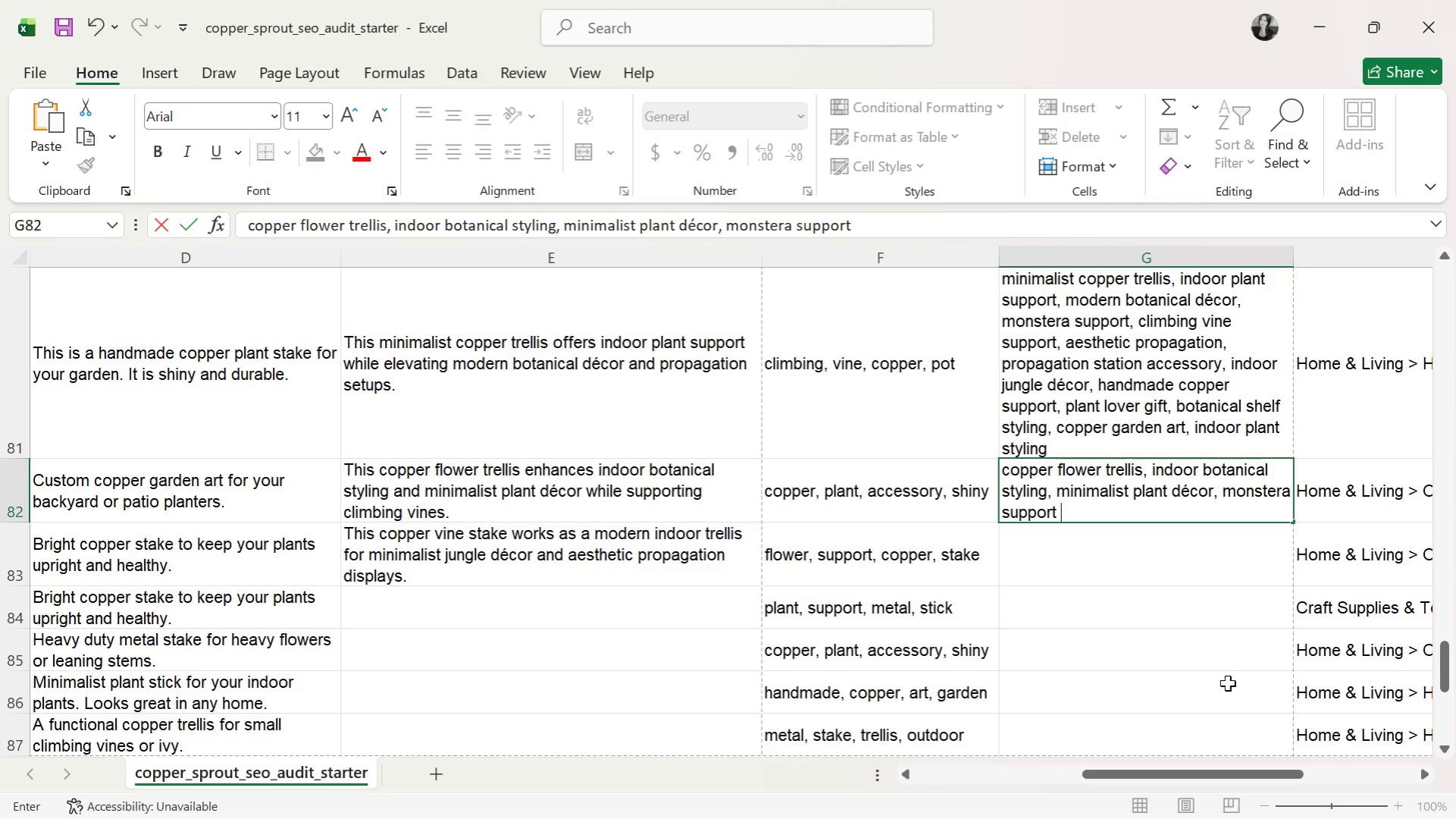 
key(Backspace)
type(, climbing vine support, aesthetic propagation, indoor jungle decor, propagation station accessory)
 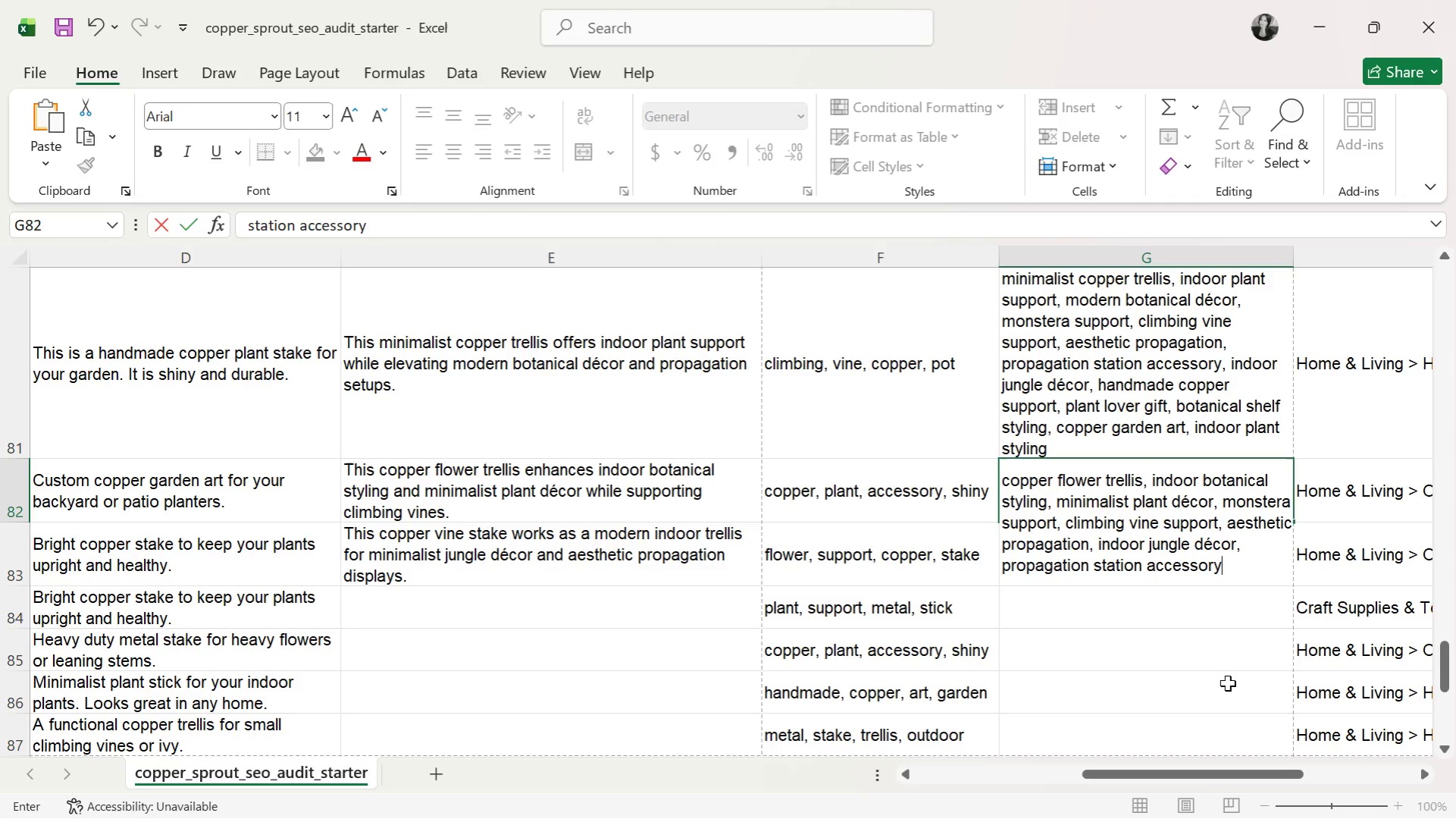 
wait(6.12)
 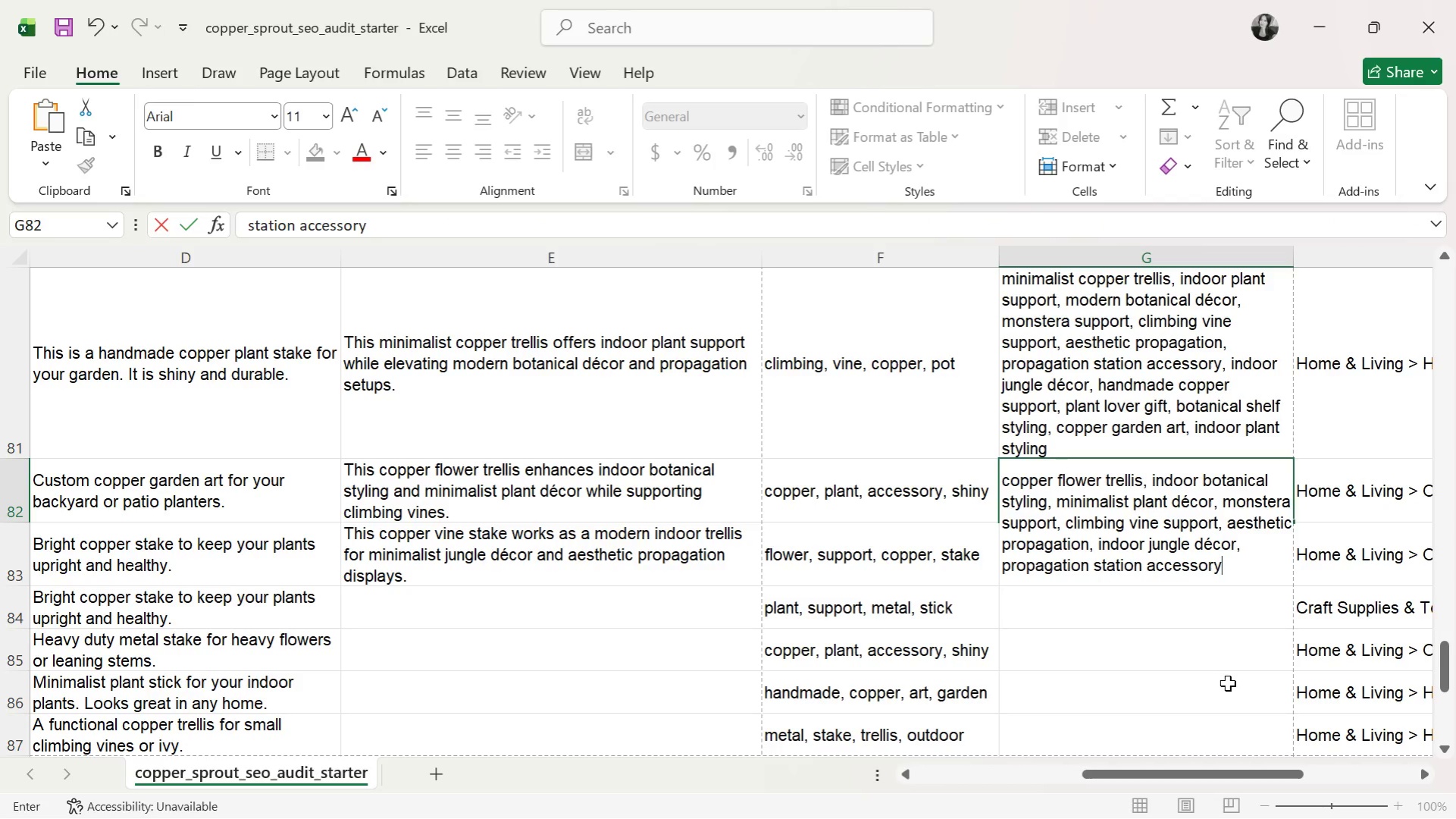 
key(Comma)
 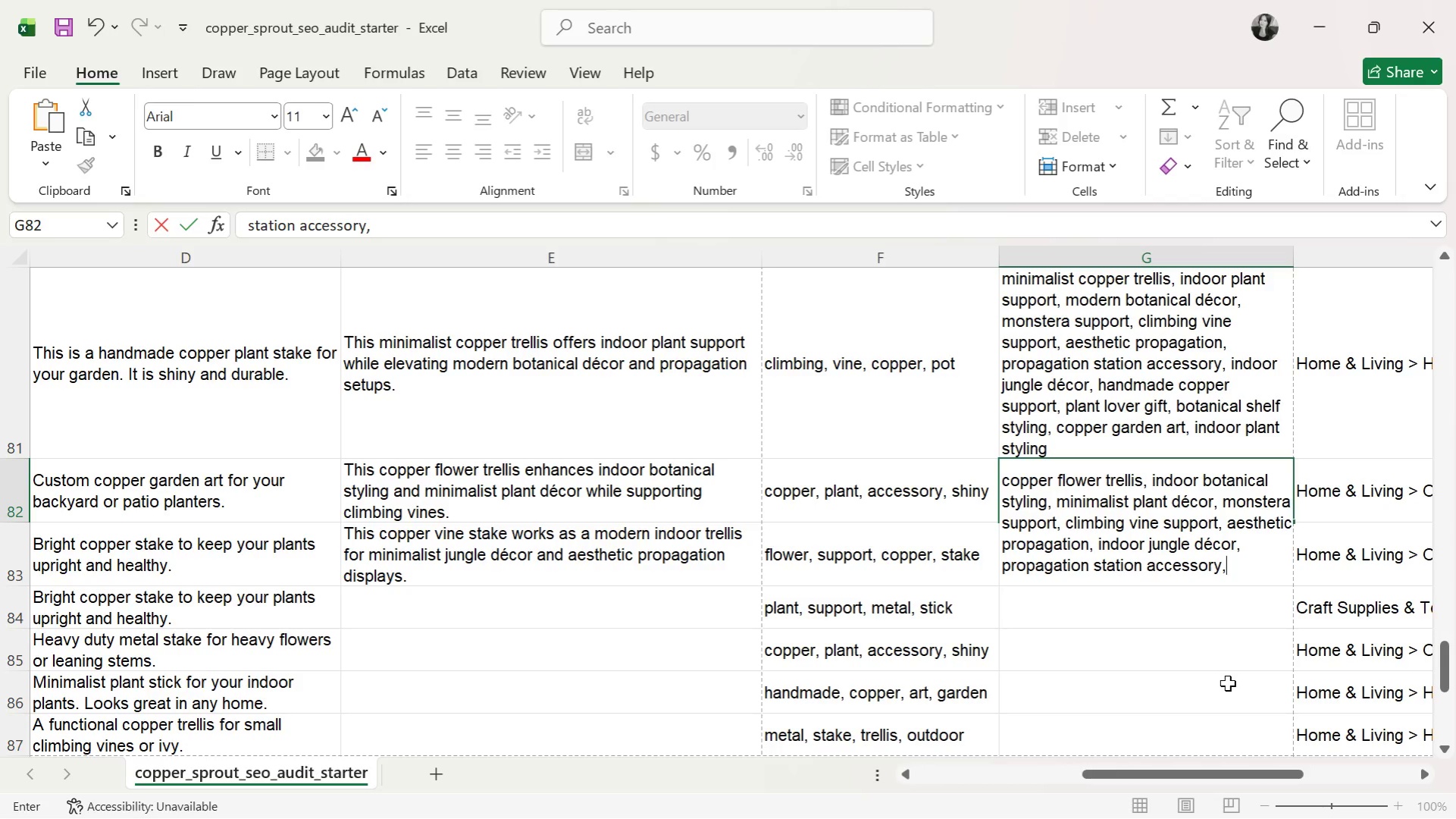 
type( handmade copper trellis, plant lover git, )
key(Backspace)
key(Backspace)
key(Backspace)
type(ft,)
 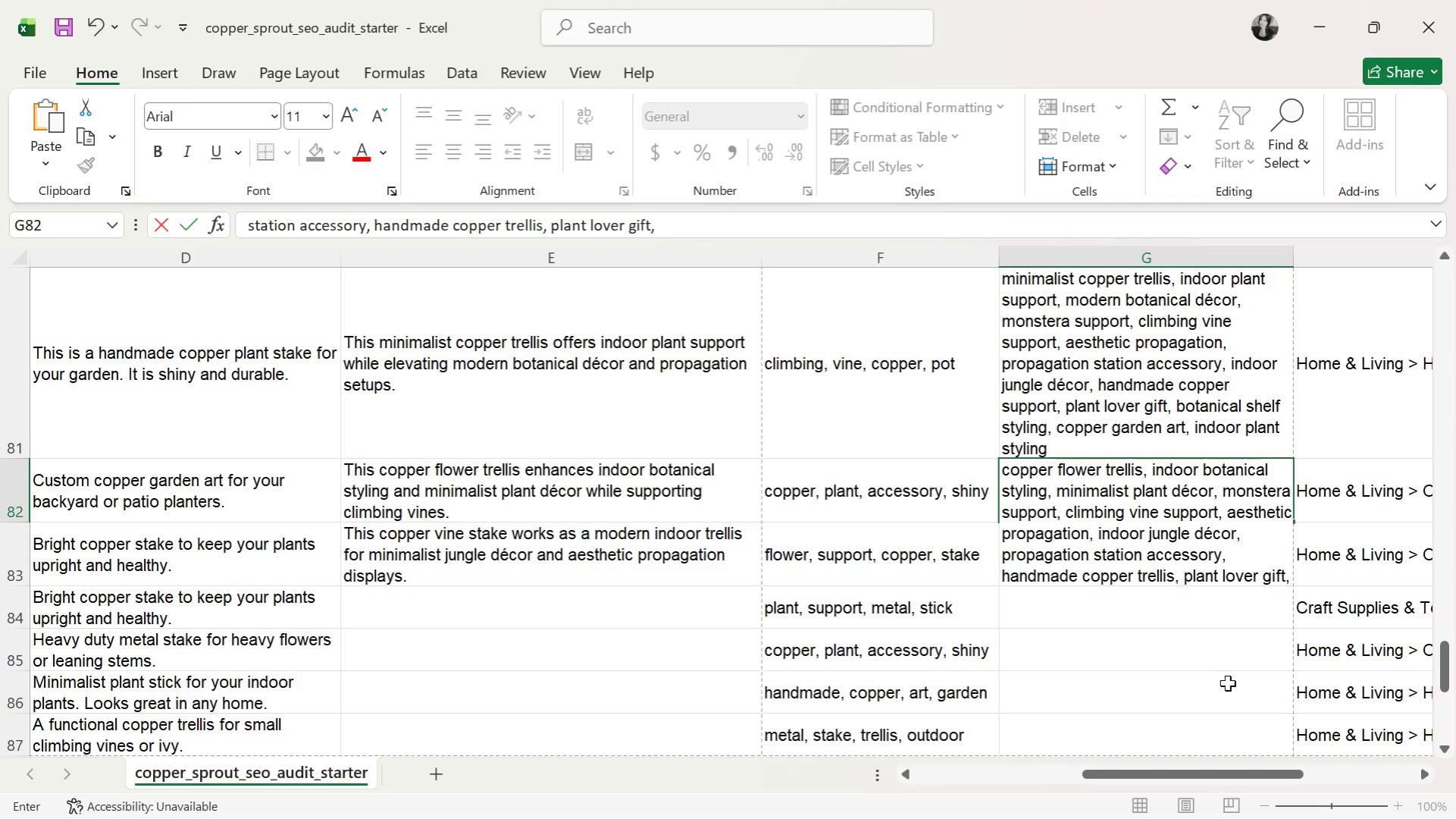 
wait(9.83)
 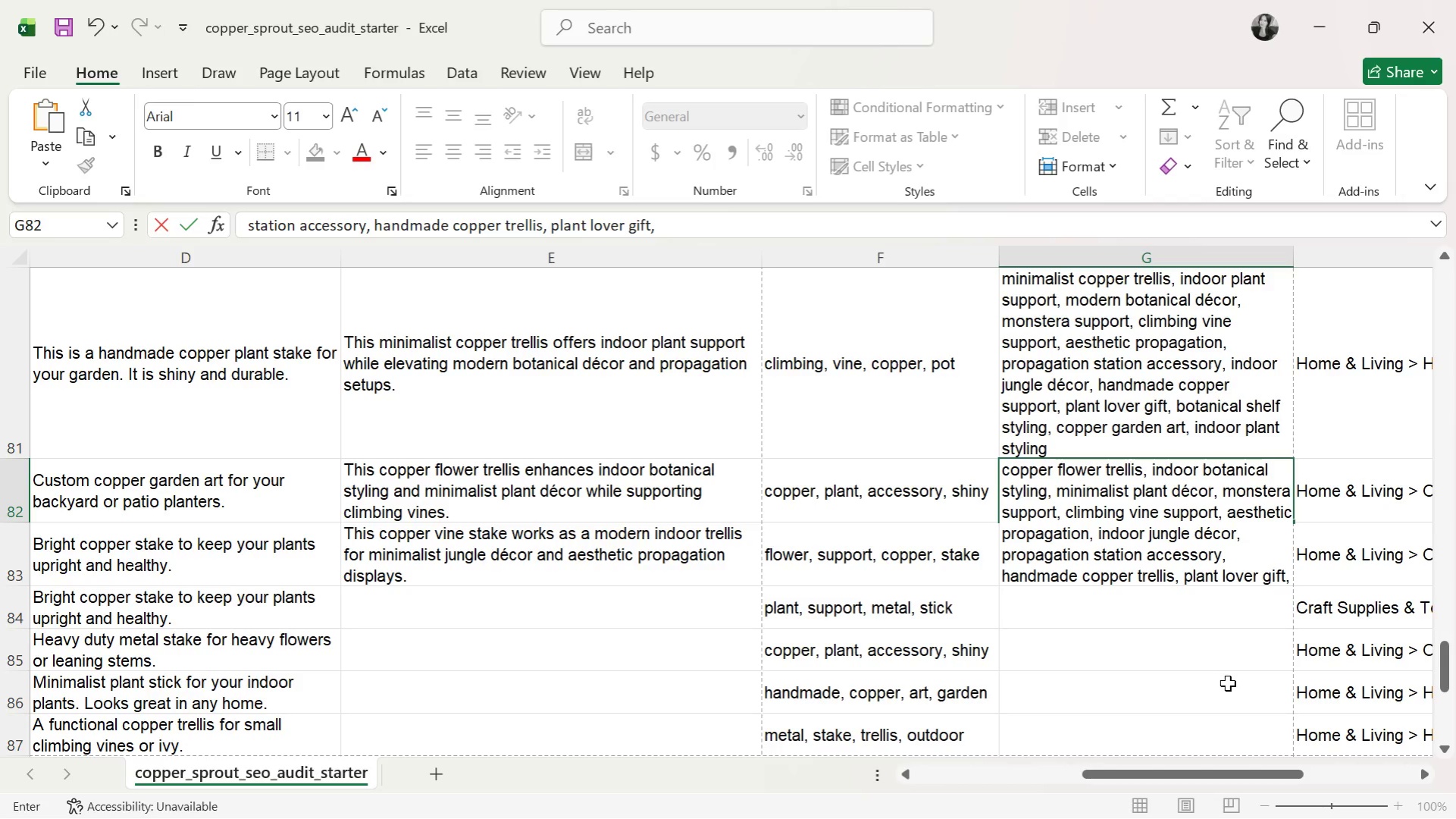 
type( botanical shelf styling, copper garden accessory, modern plant styling)
 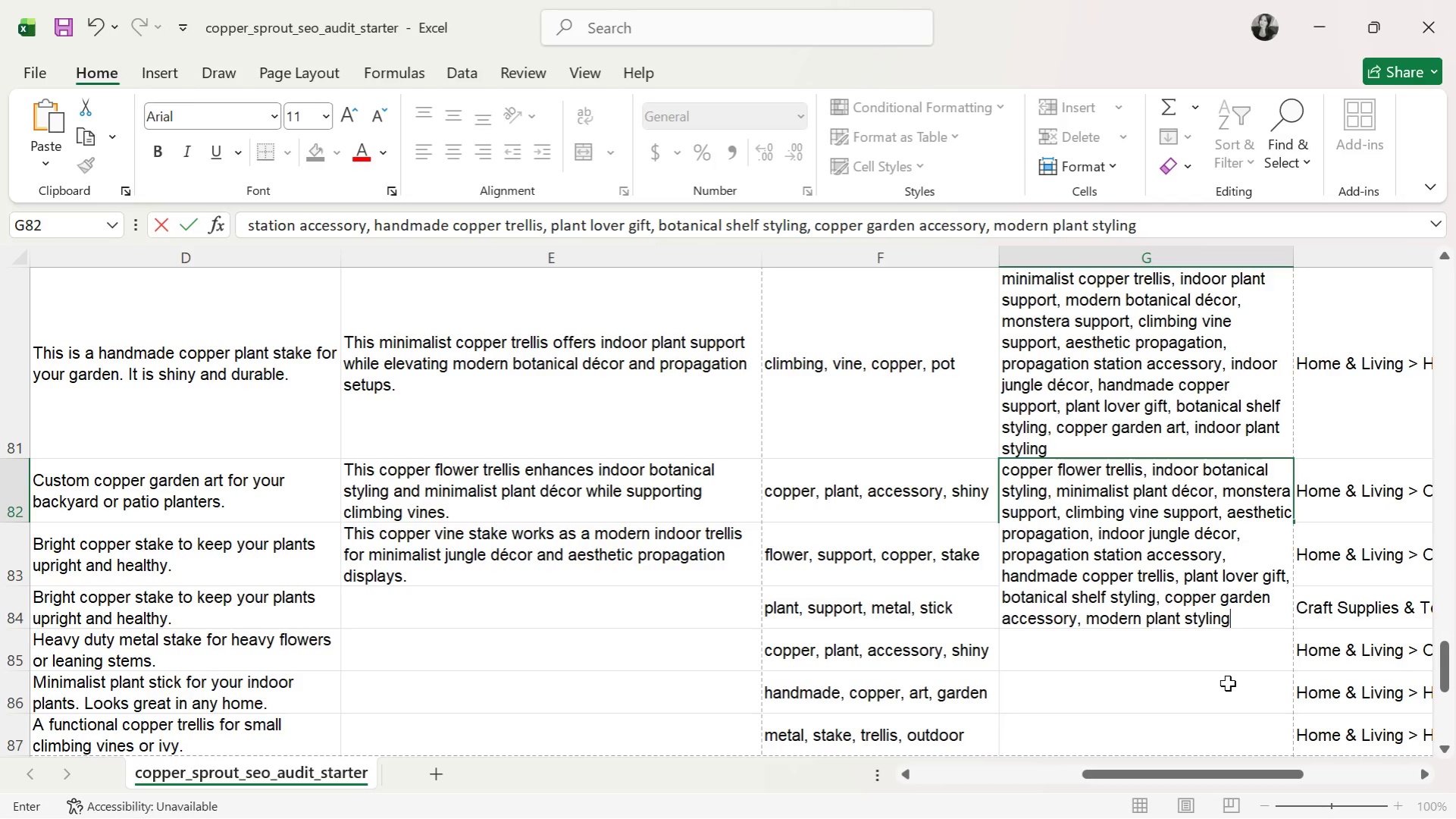 
key(Enter)
 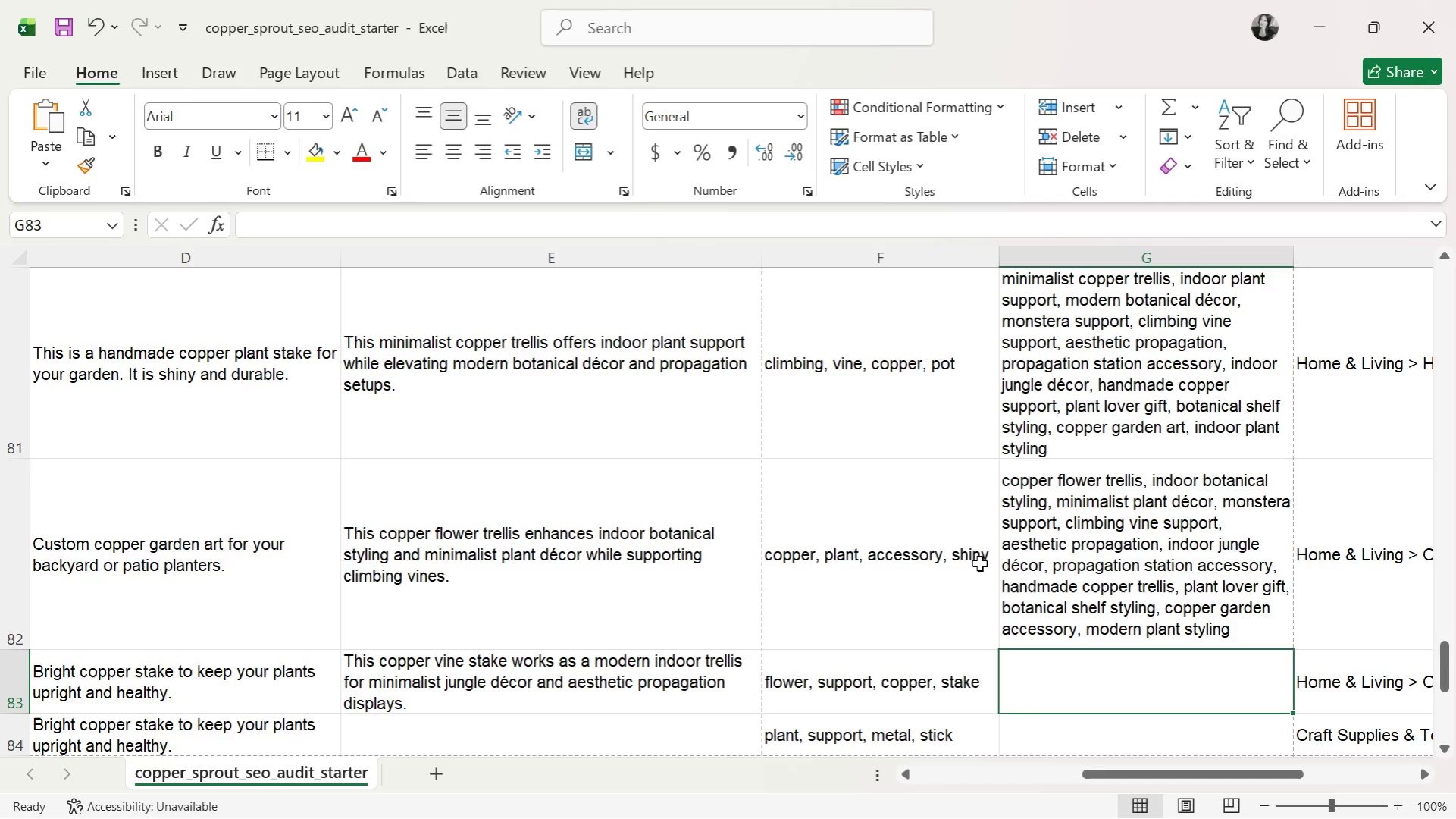 
wait(13.02)
 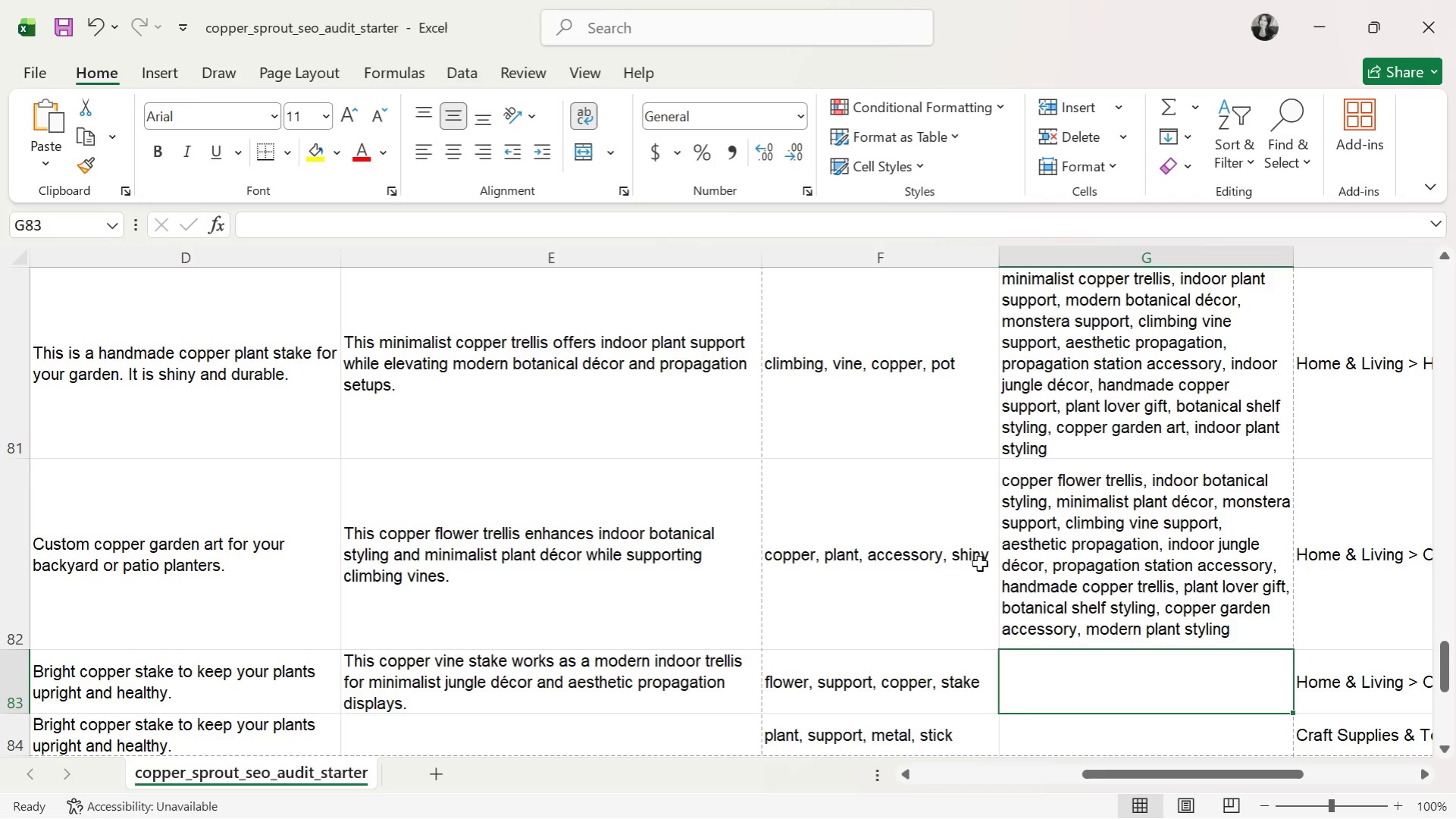 
left_click([1441, 748])
 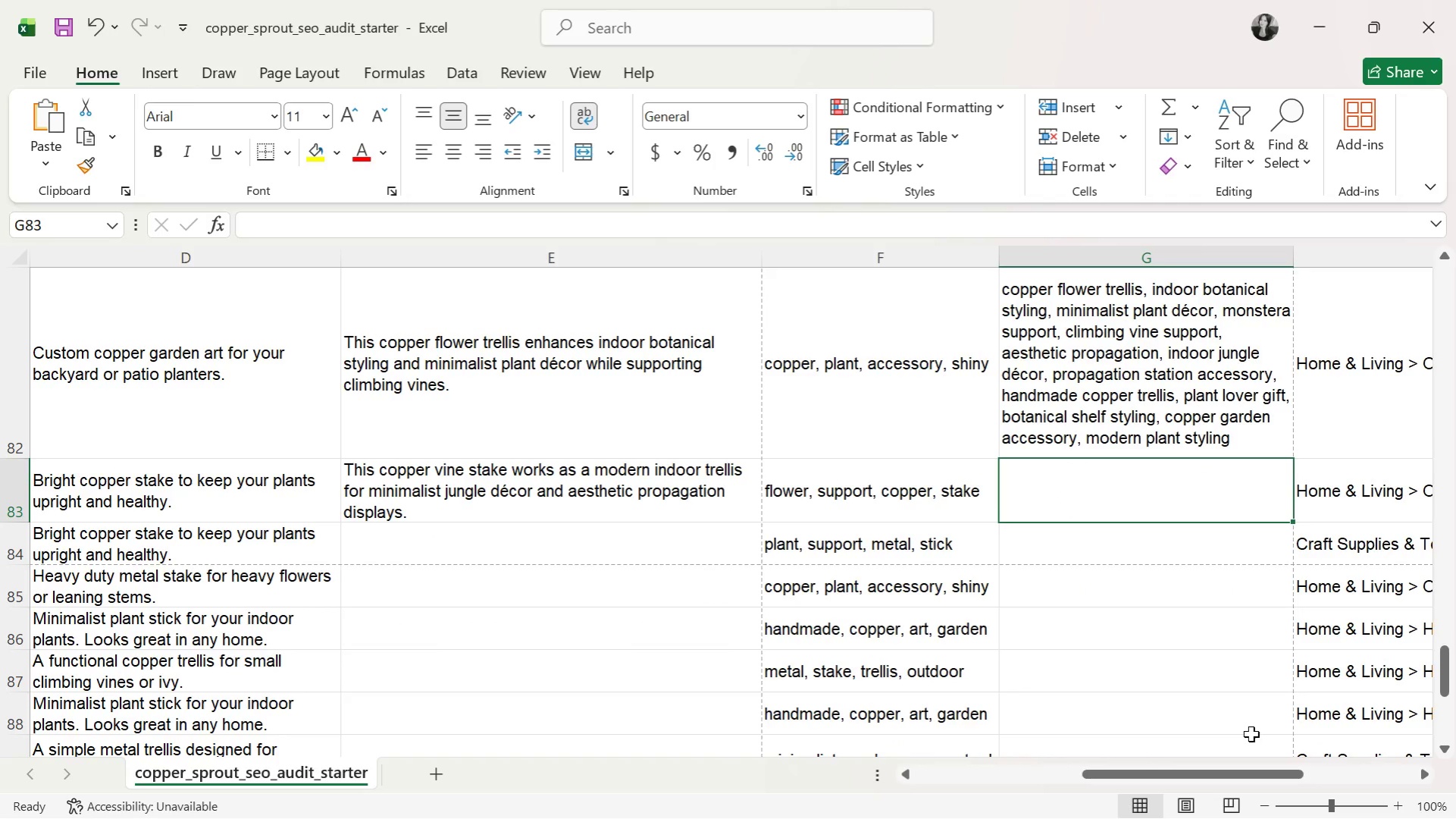 
left_click_drag(start_coordinate=[1231, 770], to_coordinate=[1225, 759])
 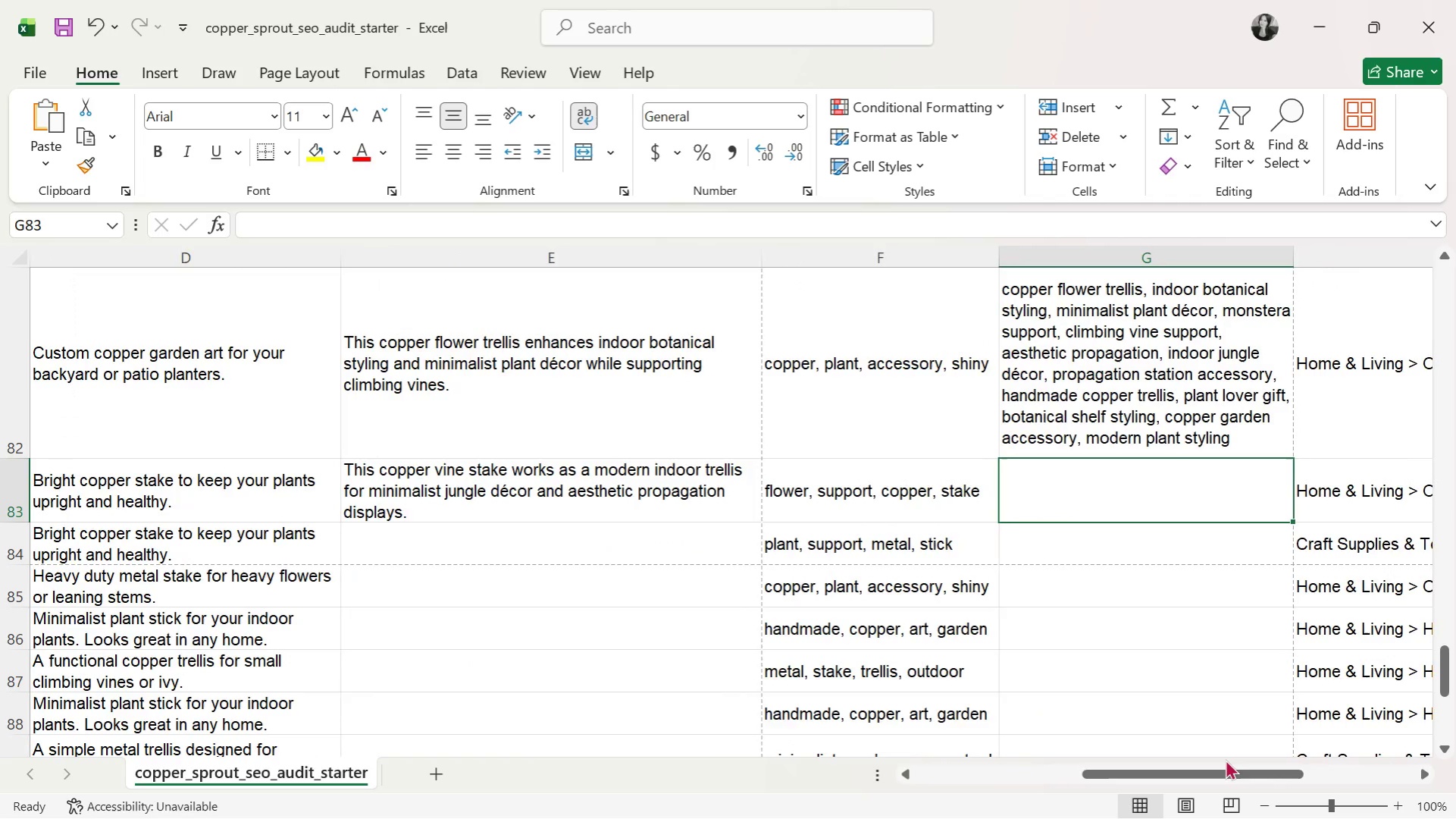 
wait(6.03)
 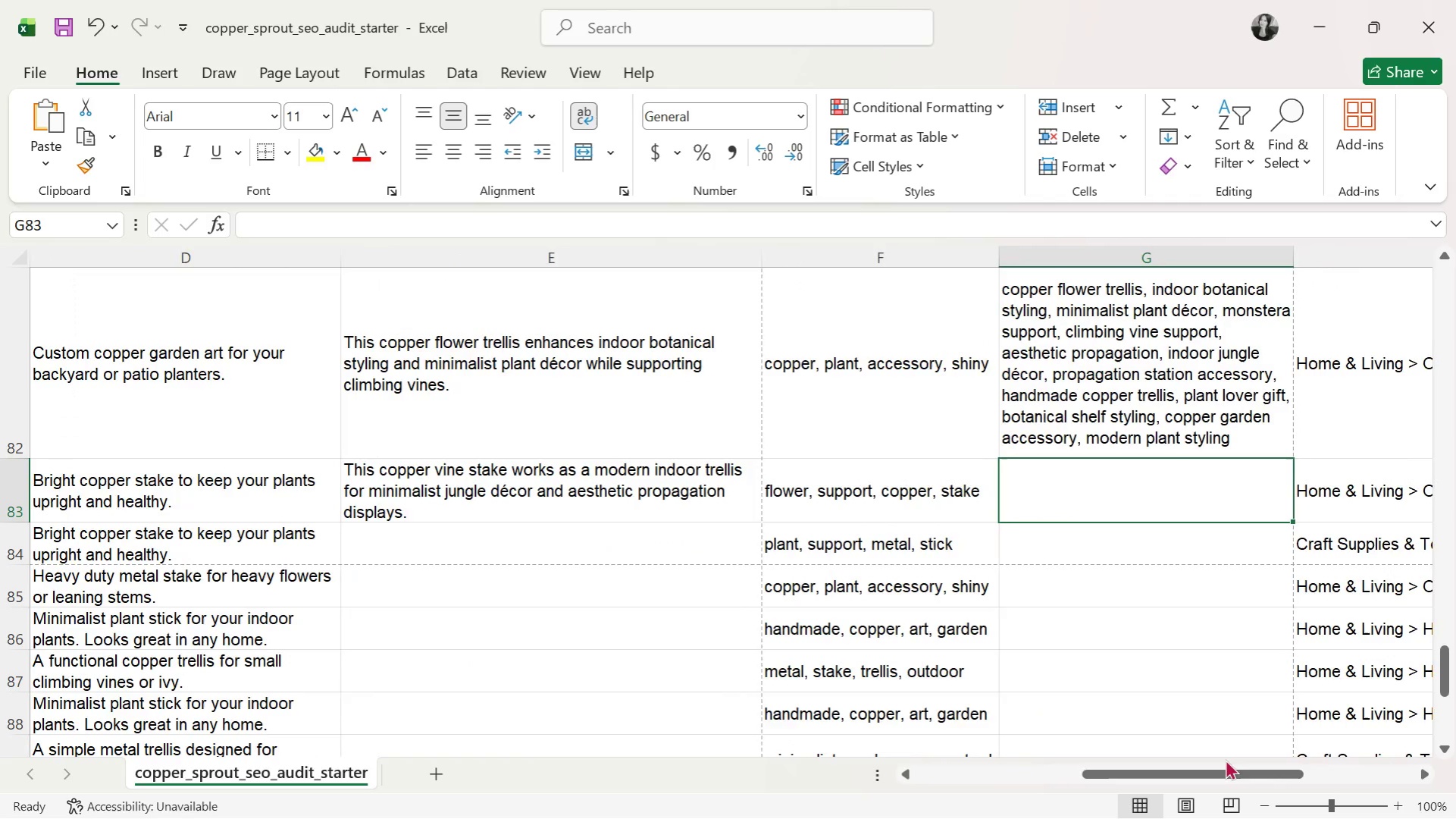 
type(copper vine stake, modern indoor trellis, minimalist jungle decor, monstera support, climbing vine support, aesthetic propagation, indoor botanical styling, propagation station accessory, handmade copper support, plantv)
key(Backspace)
type( lover gift, copper garden art, botanical shelf decor, indoor plant decor)
 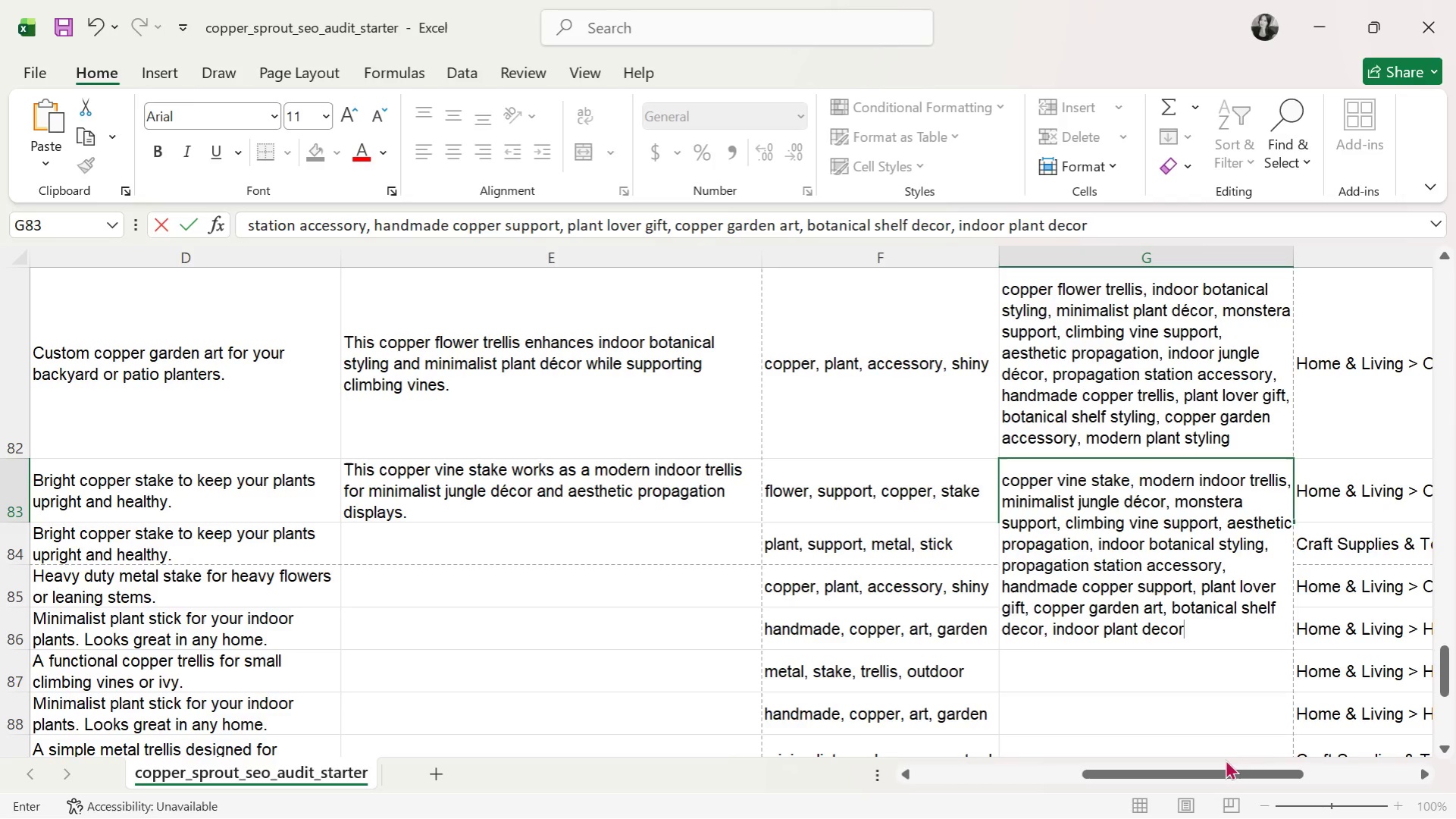 
key(Enter)
 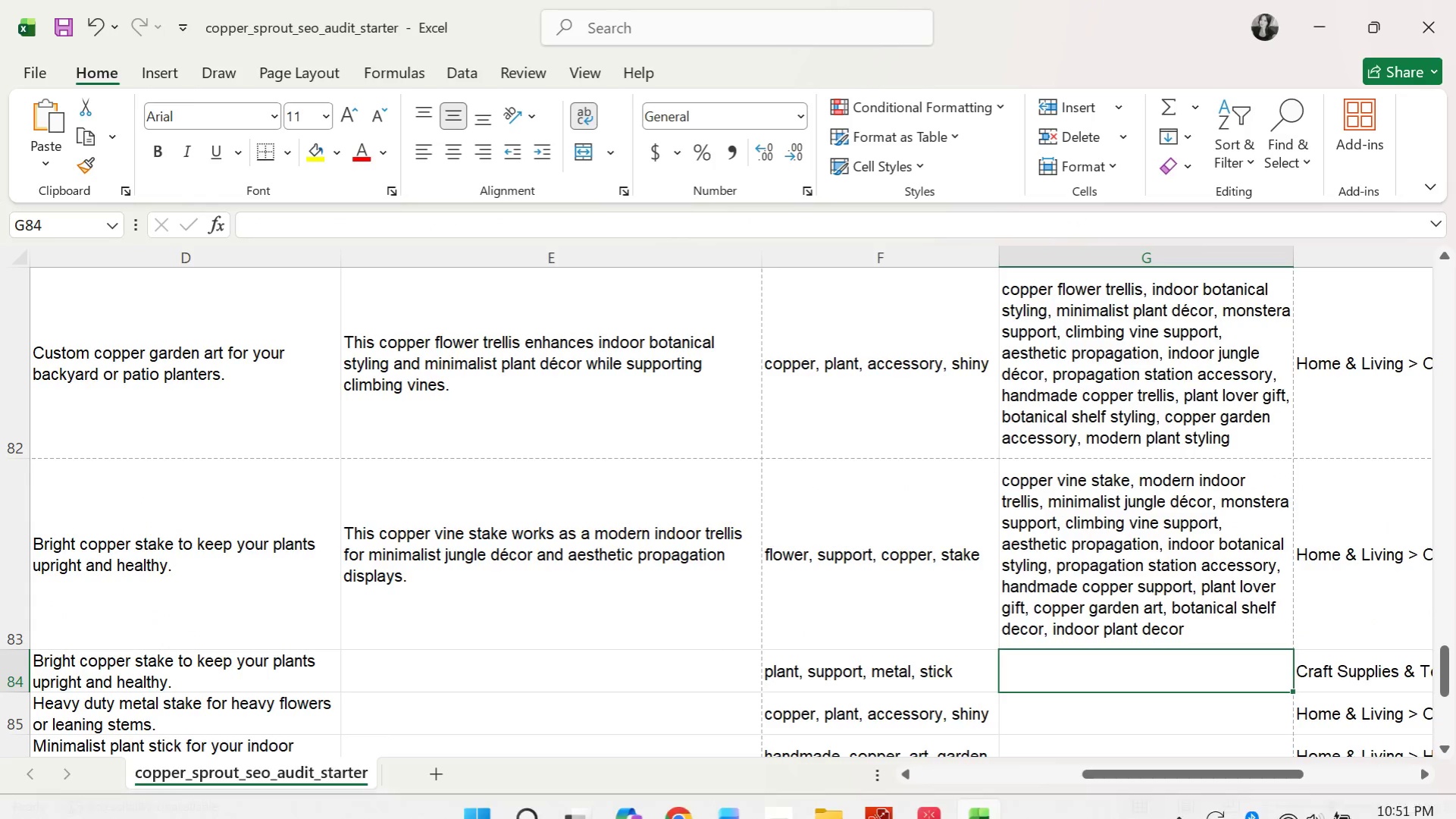 
wait(9.44)
 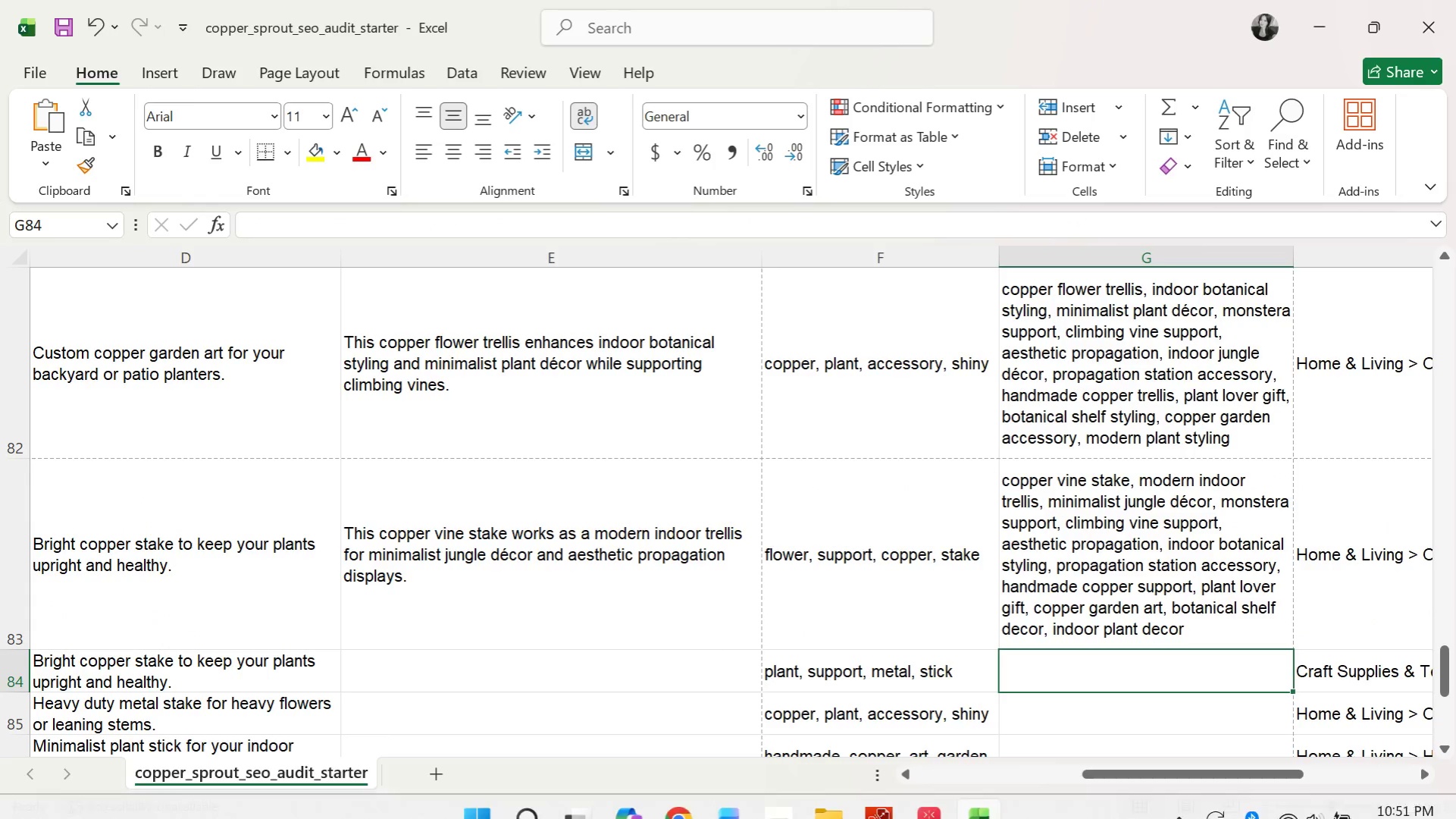 
double_click([1448, 742])
 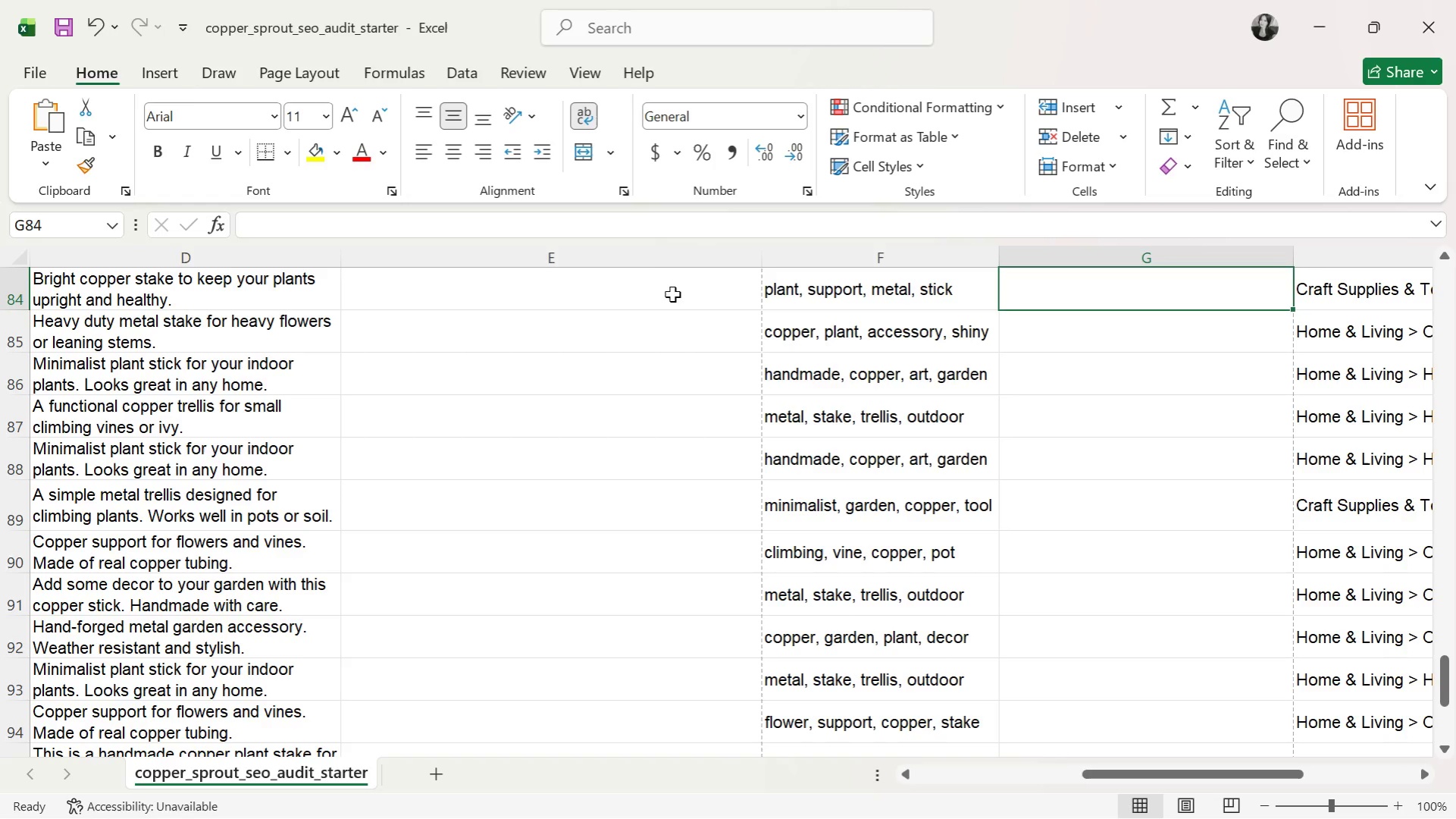 
left_click([633, 284])
 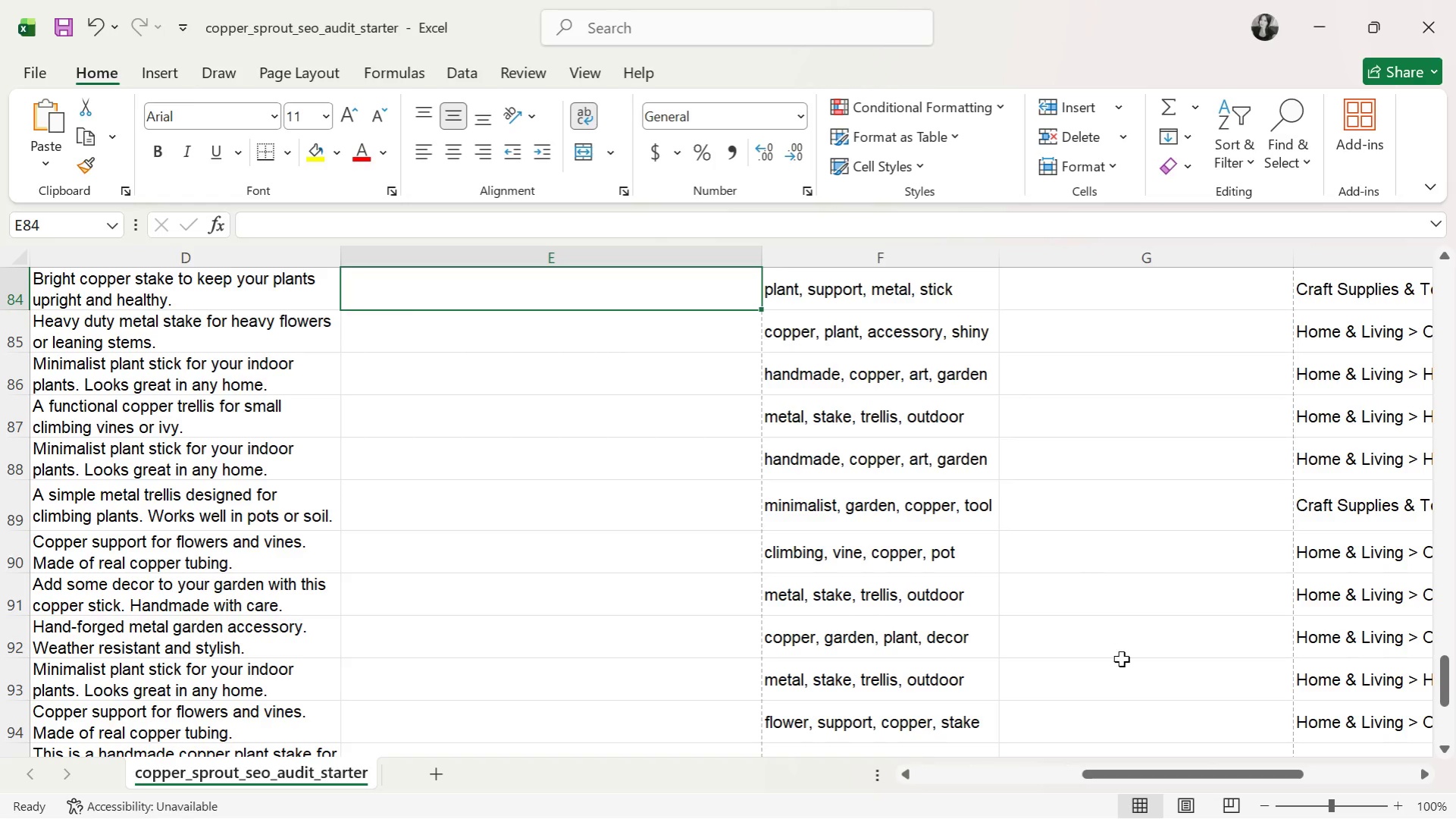 
left_click_drag(start_coordinate=[1121, 770], to_coordinate=[1120, 745])
 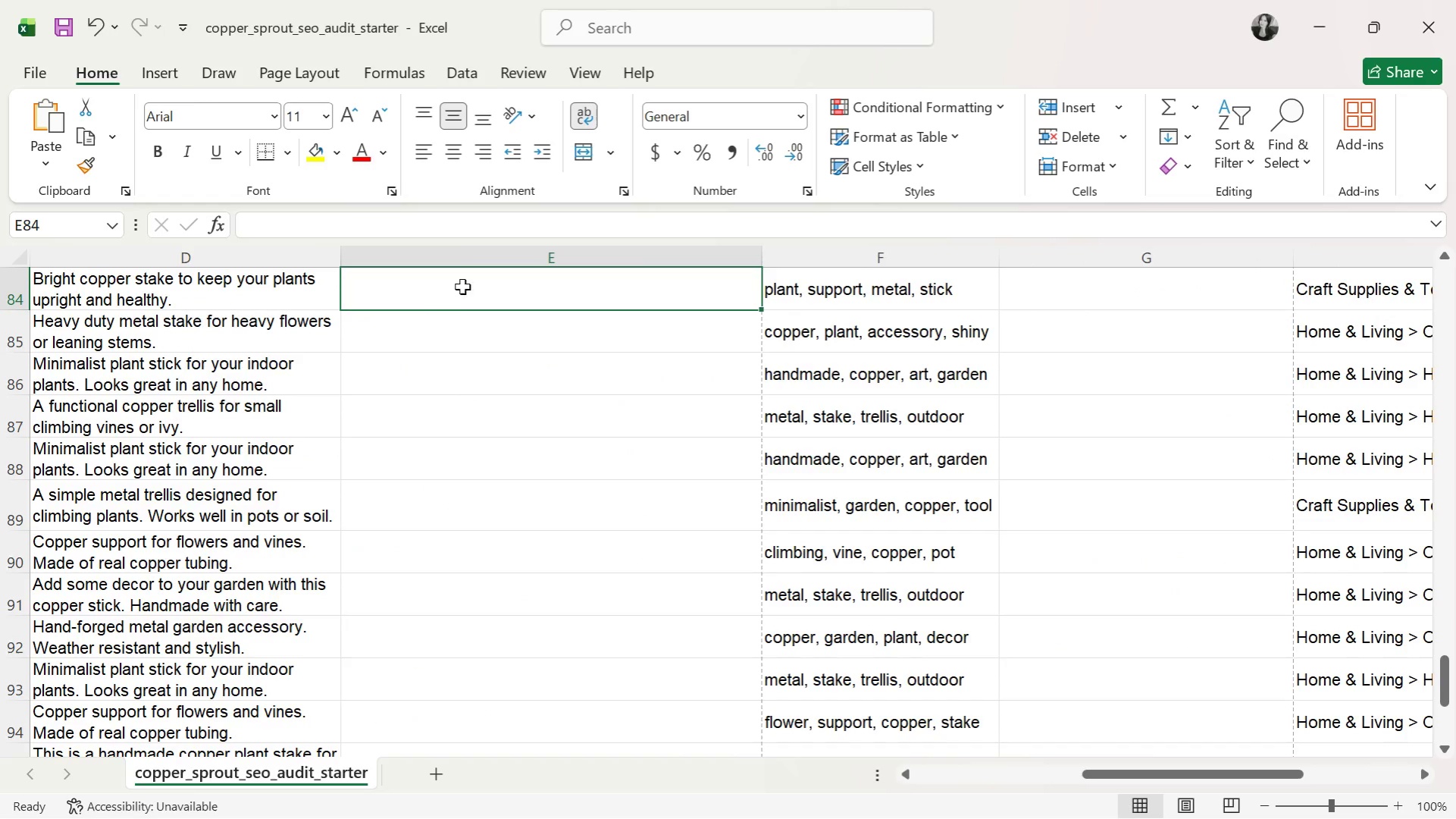 
wait(5.05)
 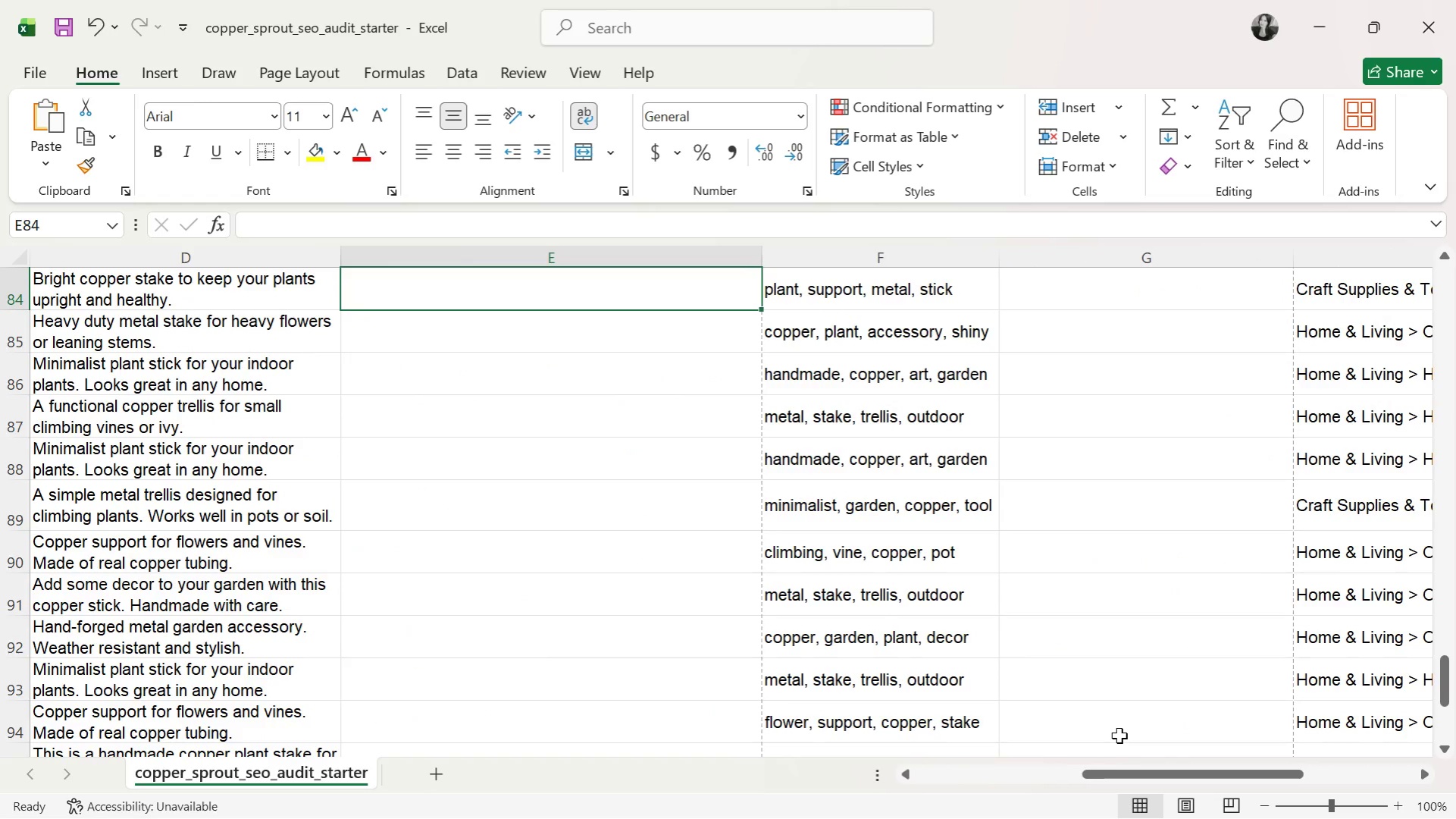 
type(This copper botanical sculpture complements minimalisty)
key(Backspace)
type( palnt decor and modern garden styling with a)
key(Backspace)
type(elegant handmade details.)
 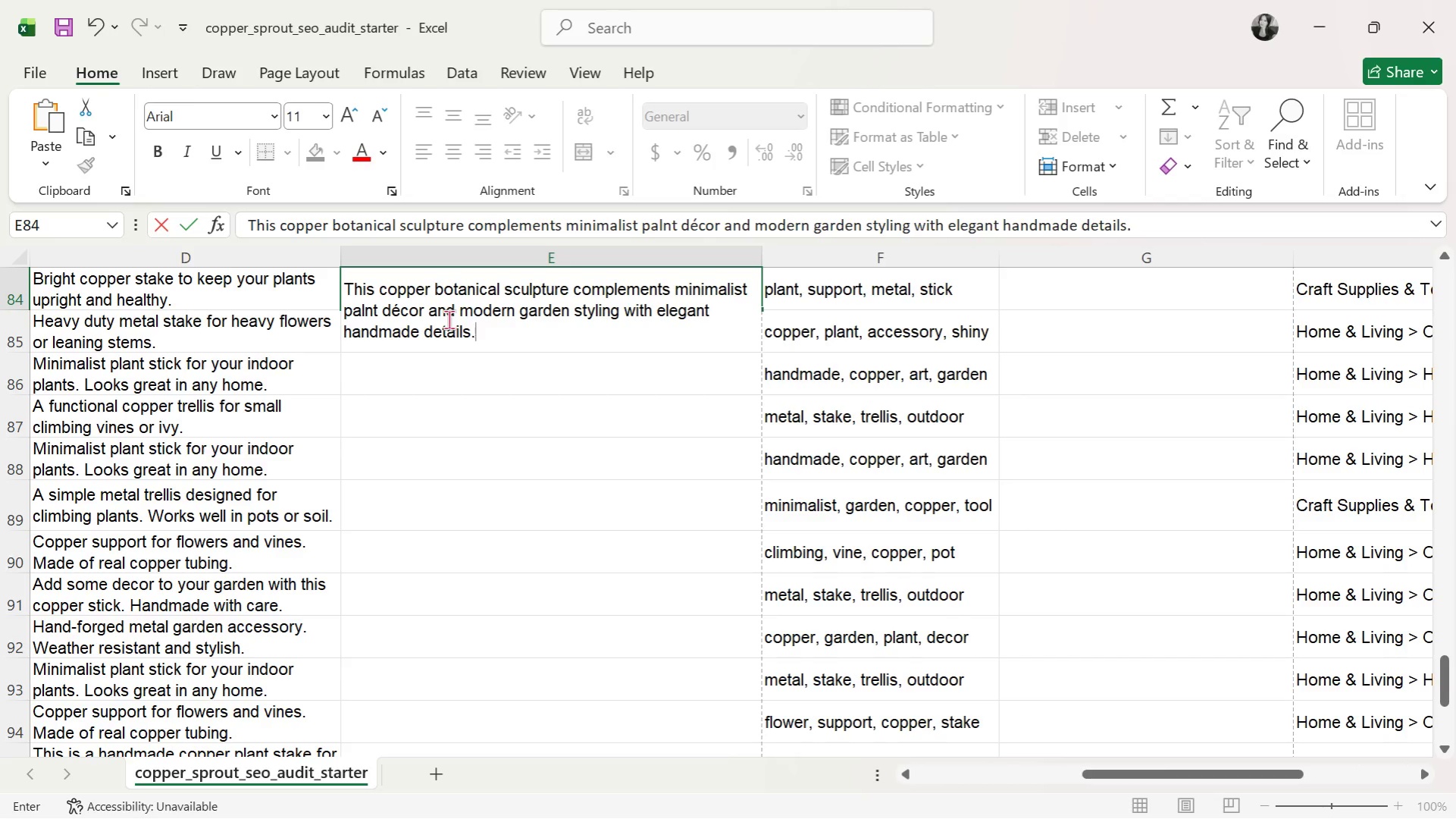 
key(Enter)
 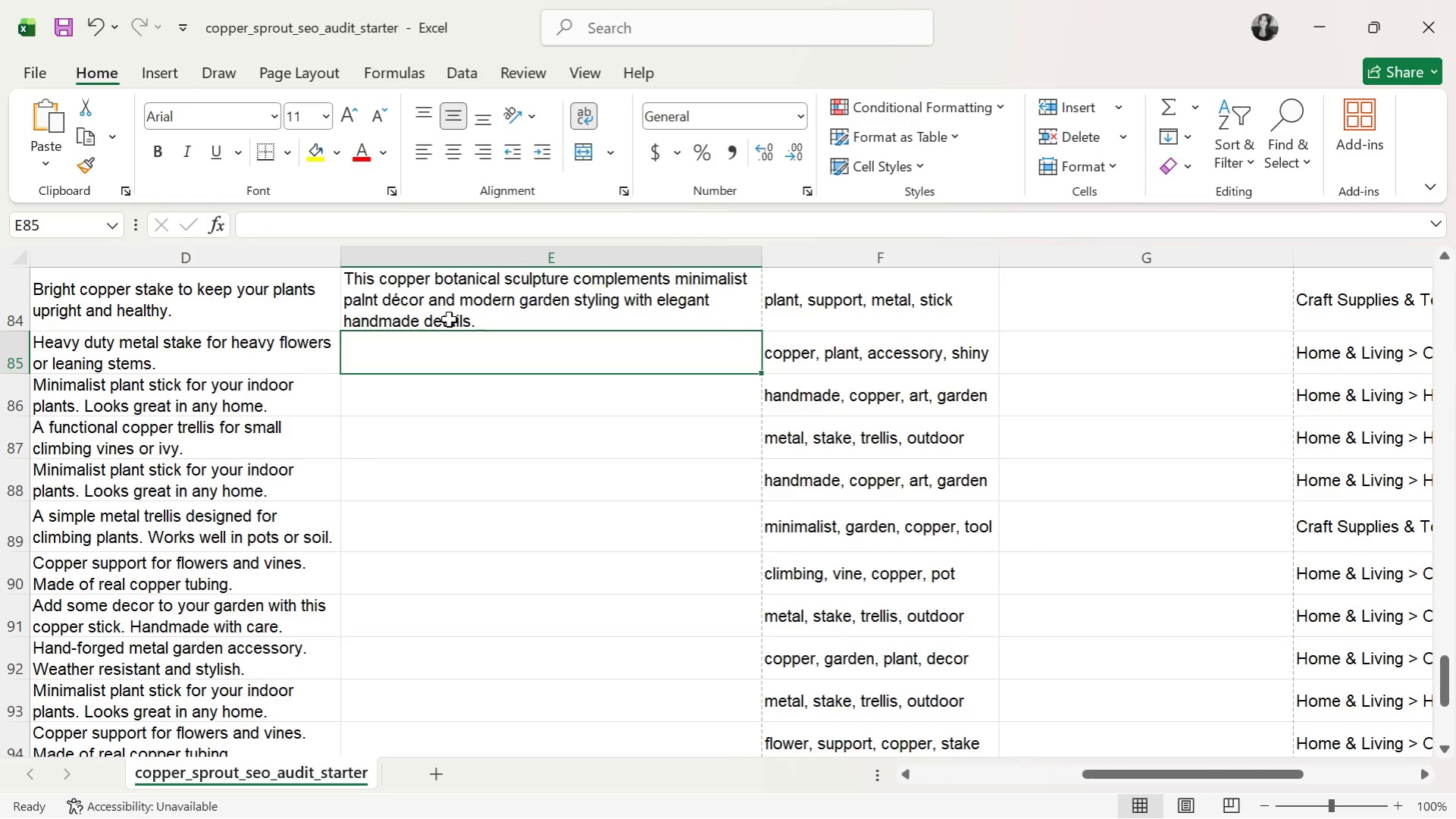 
type(Thh)
key(Backspace)
type(is copper )
 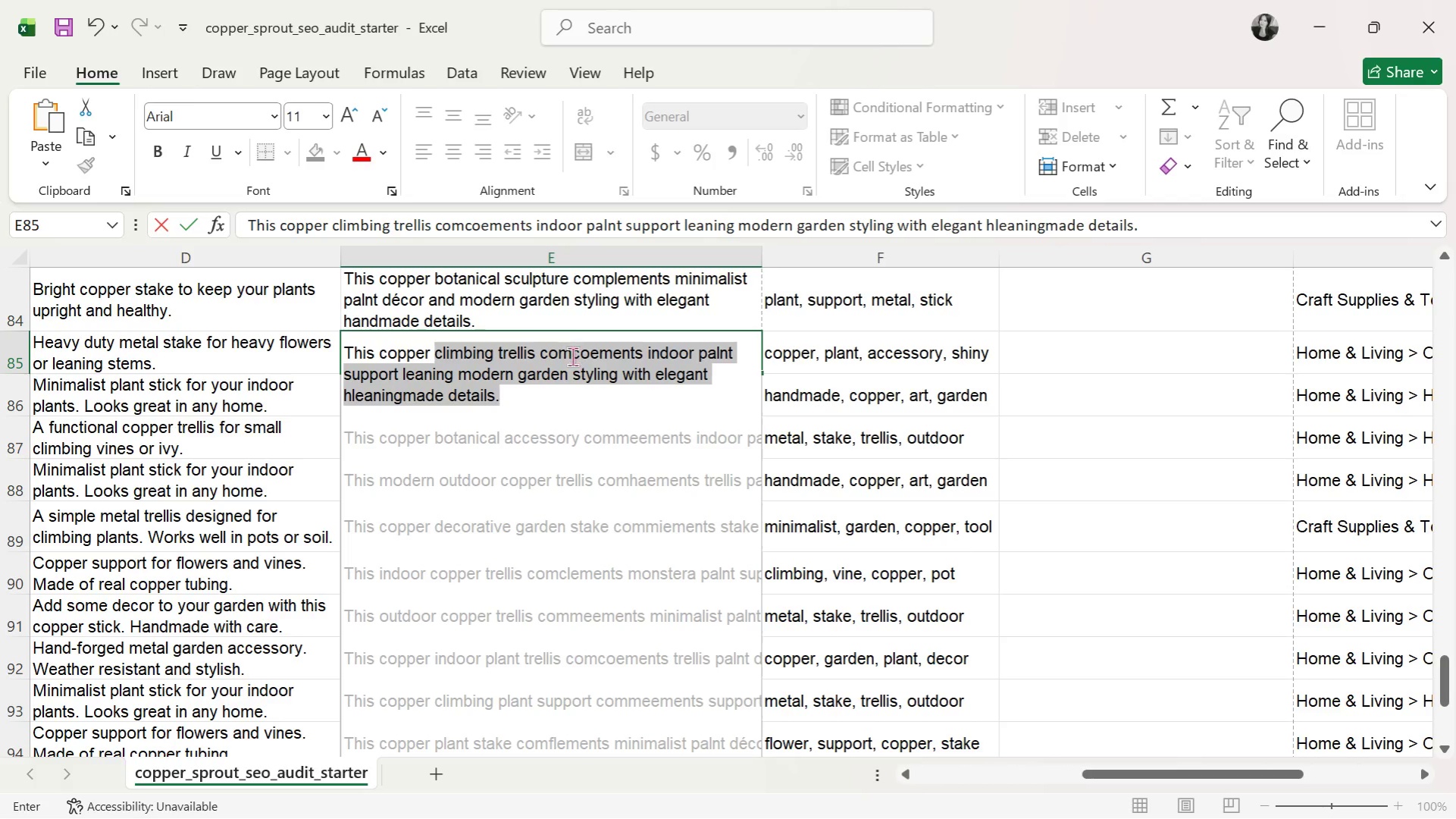 
wait(11.81)
 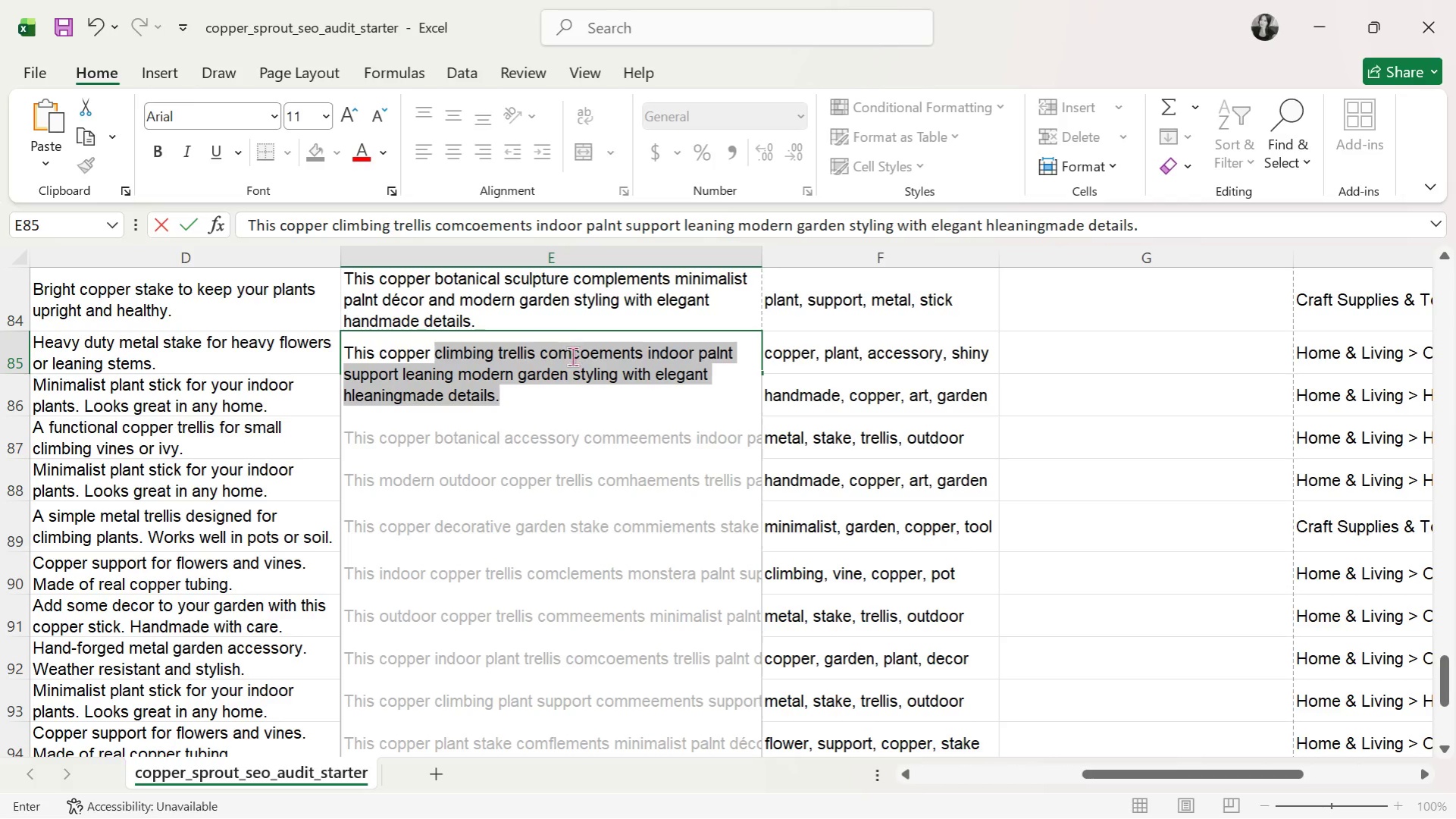 
type(climbing trellis offers indoors)
key(Backspace)
type( vine support while enhancing minimalist botanical styling and propagation decor.)
 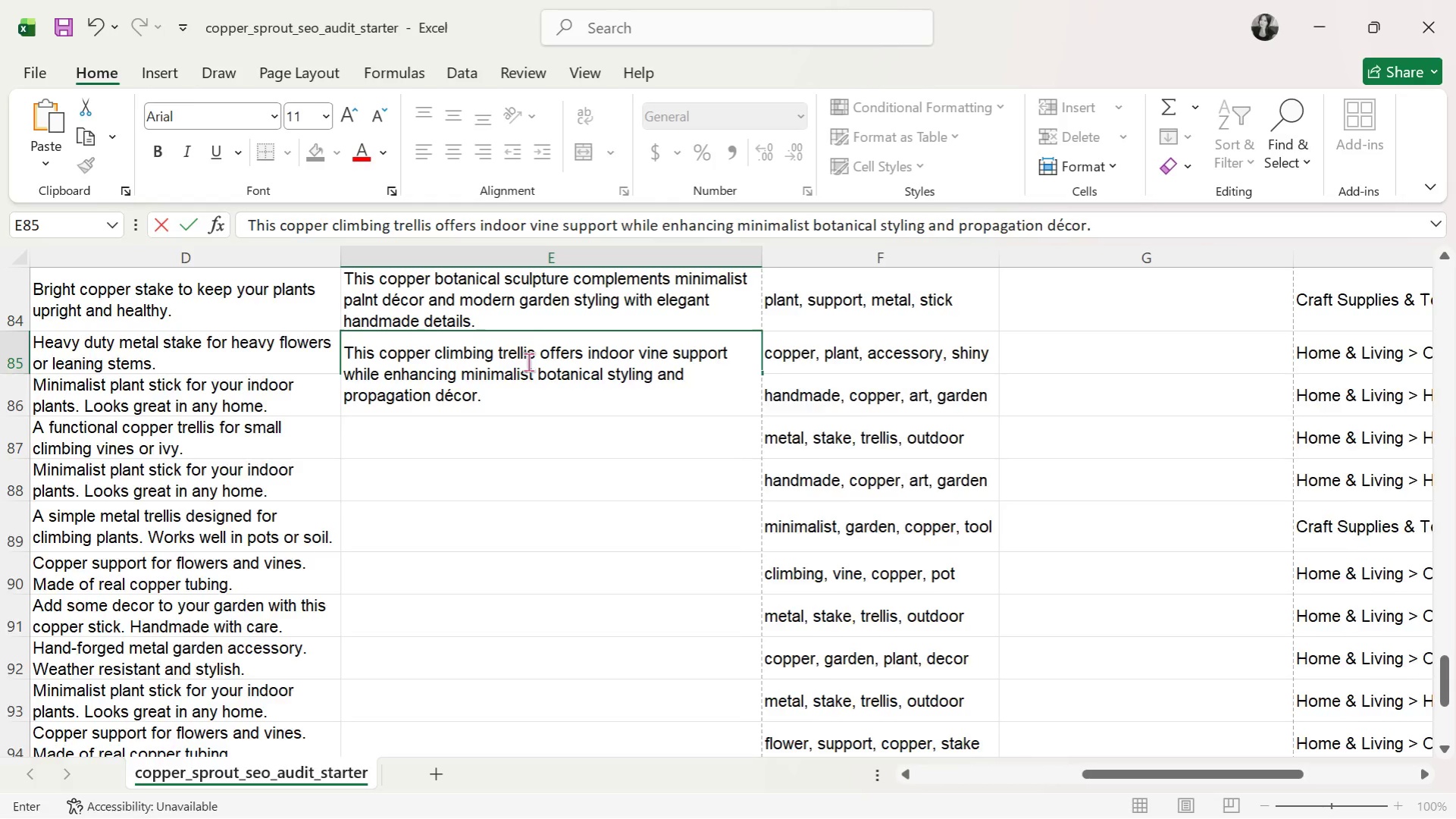 
key(Enter)
 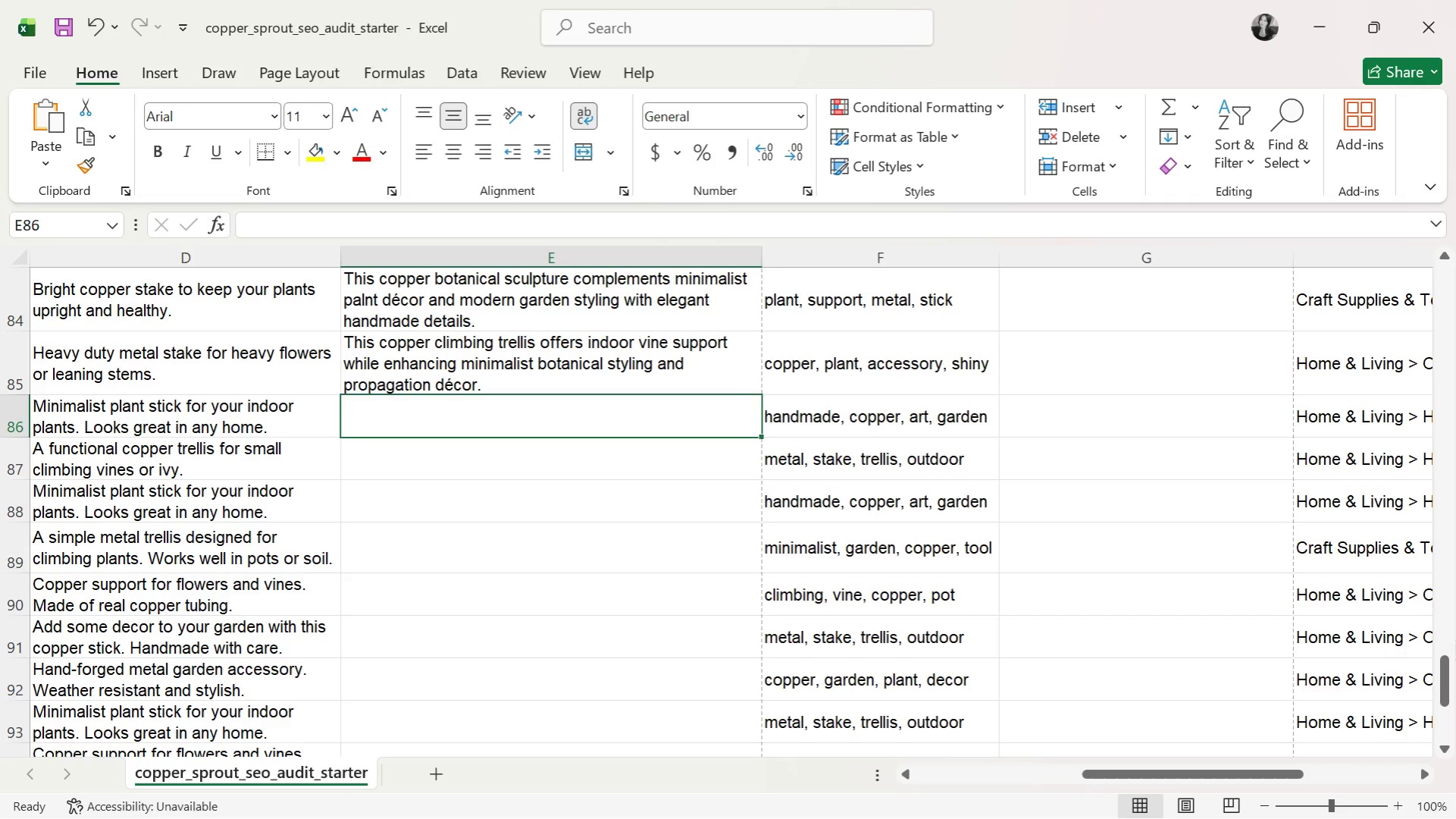 
left_click_drag(start_coordinate=[1452, 686], to_coordinate=[1426, 686])
 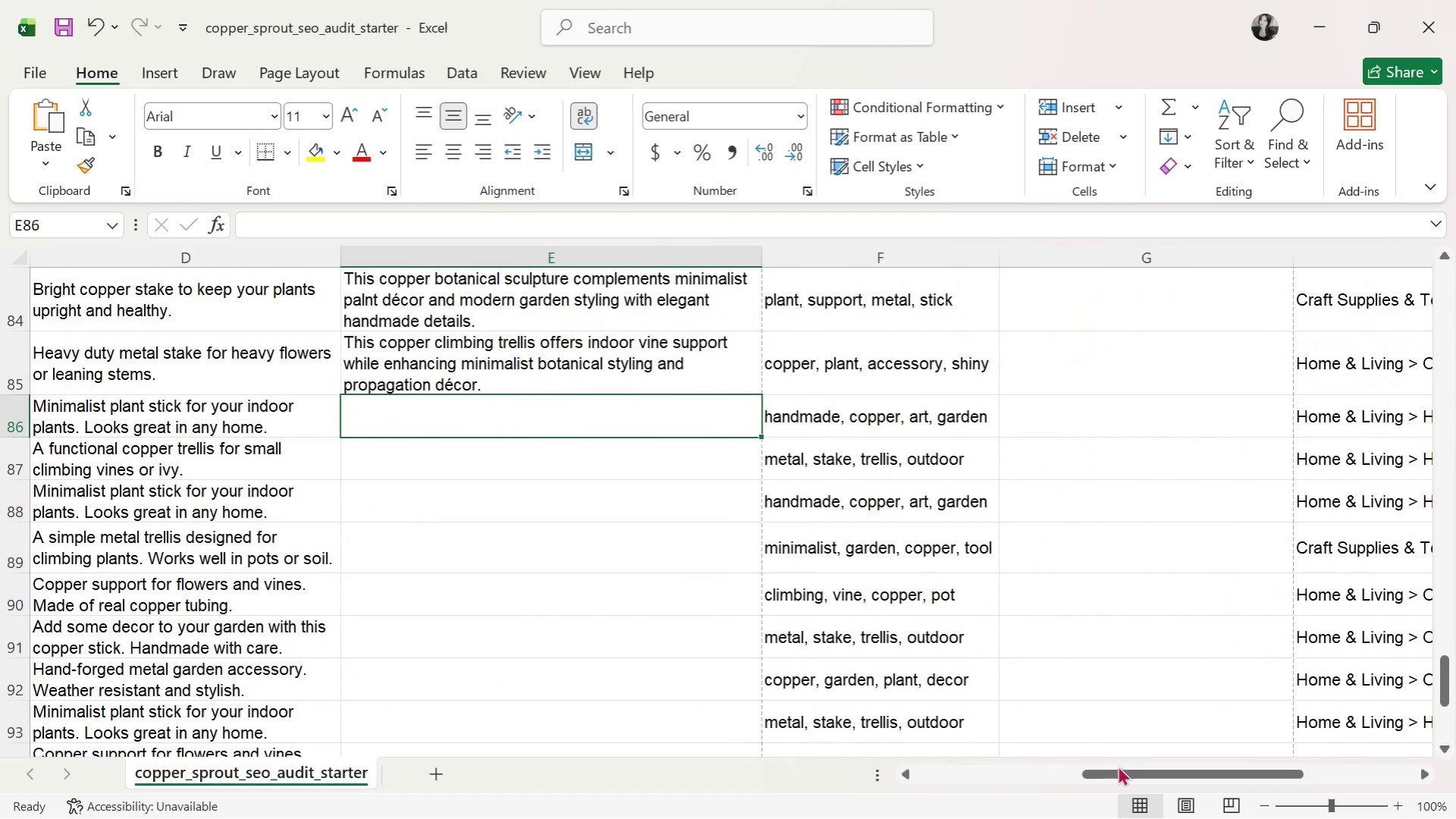 
left_click_drag(start_coordinate=[1126, 773], to_coordinate=[1144, 725])
 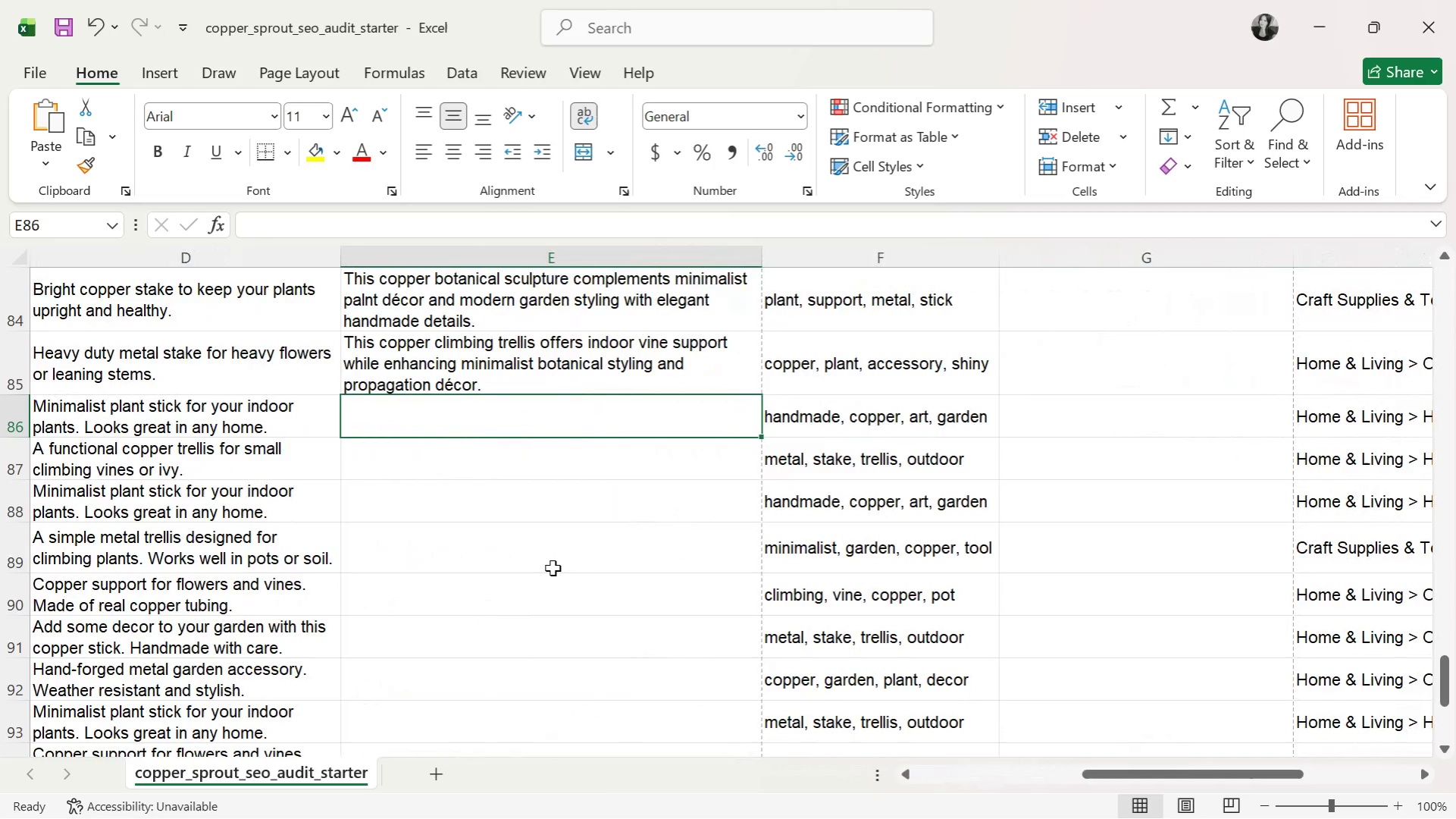 
type(This outdoor copper plant trellis delivers climbing vine support while enhancing modern garden decor and patio styling.)
 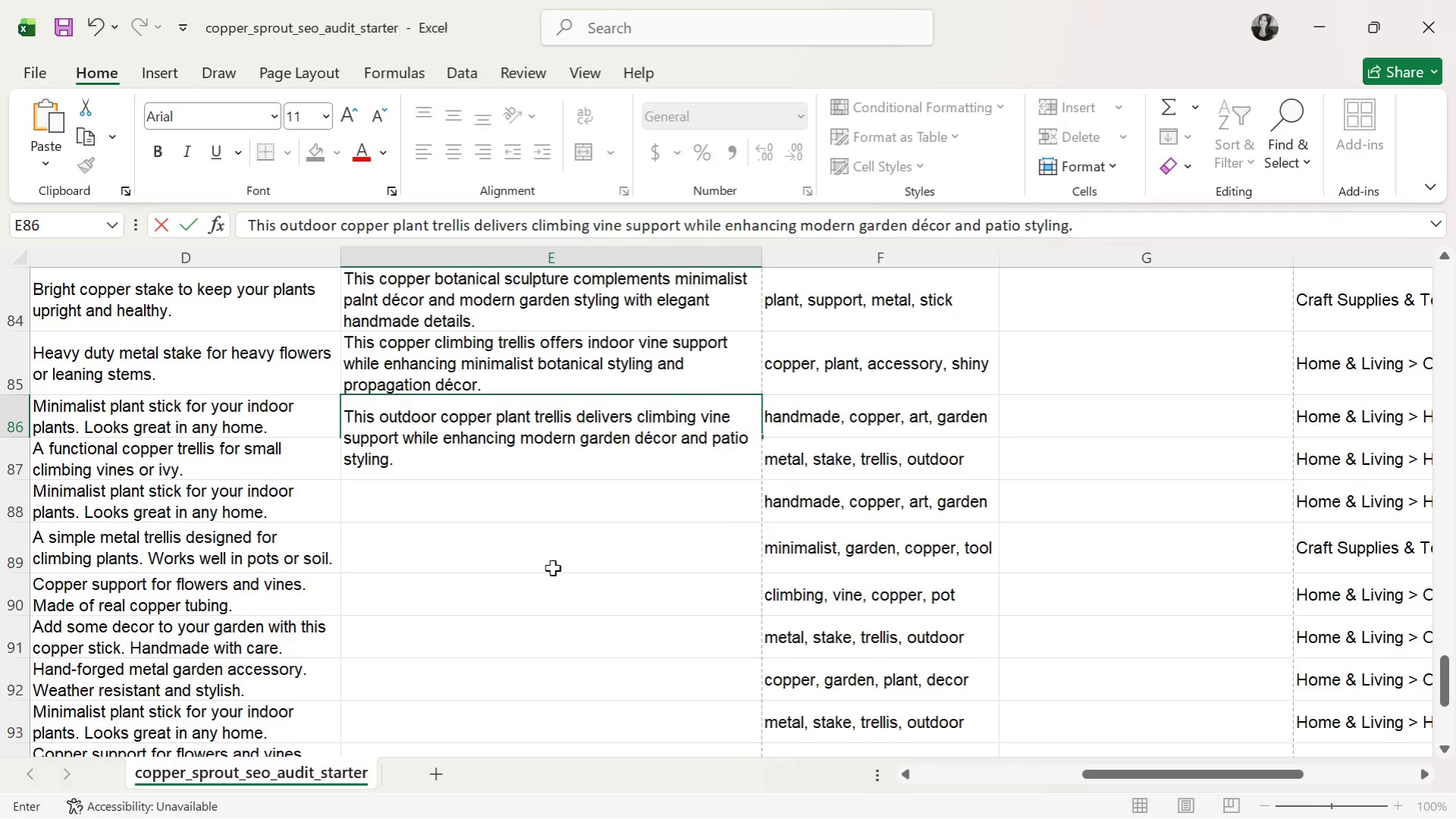 
key(Enter)
 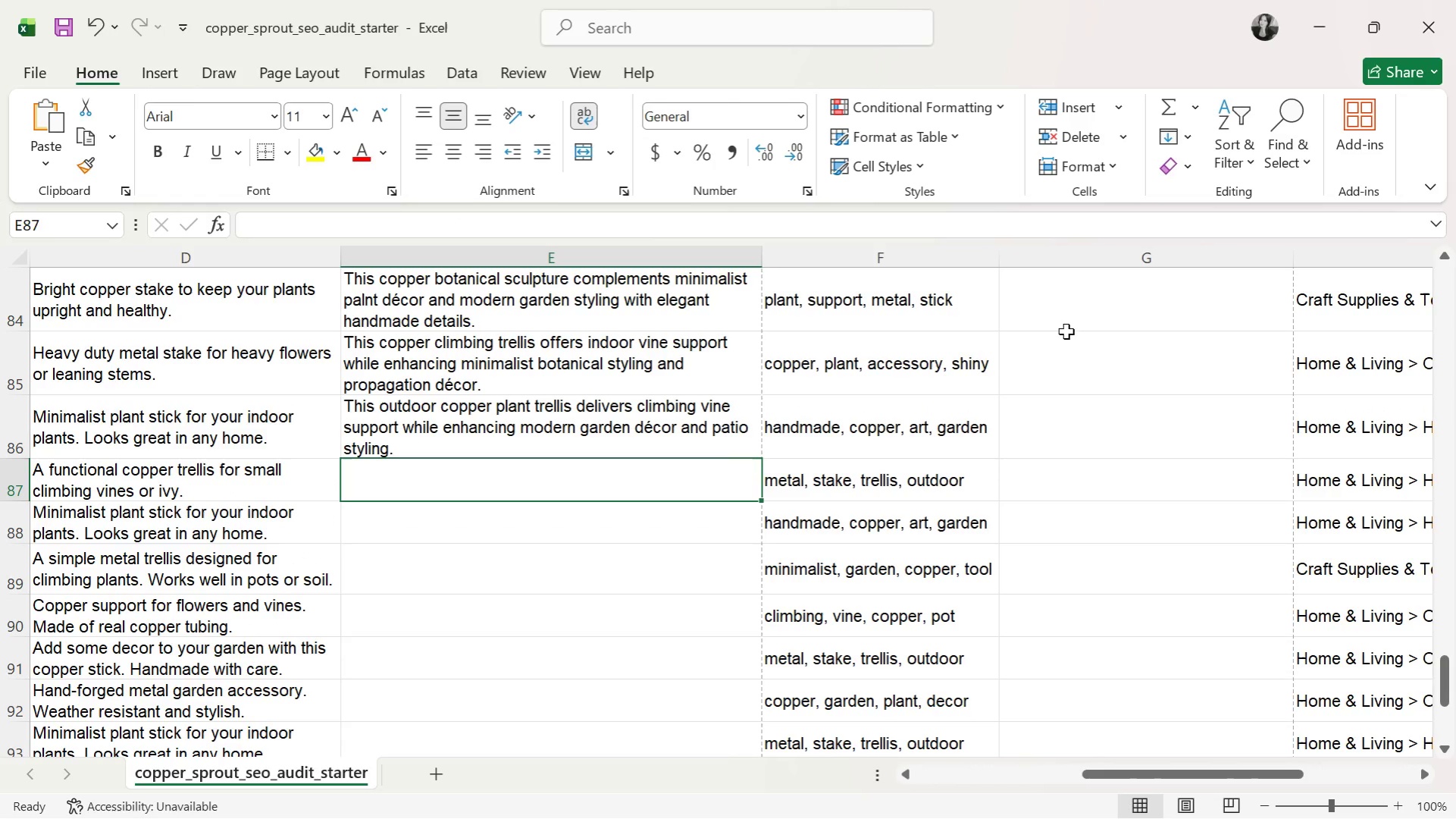 
left_click([1074, 293])
 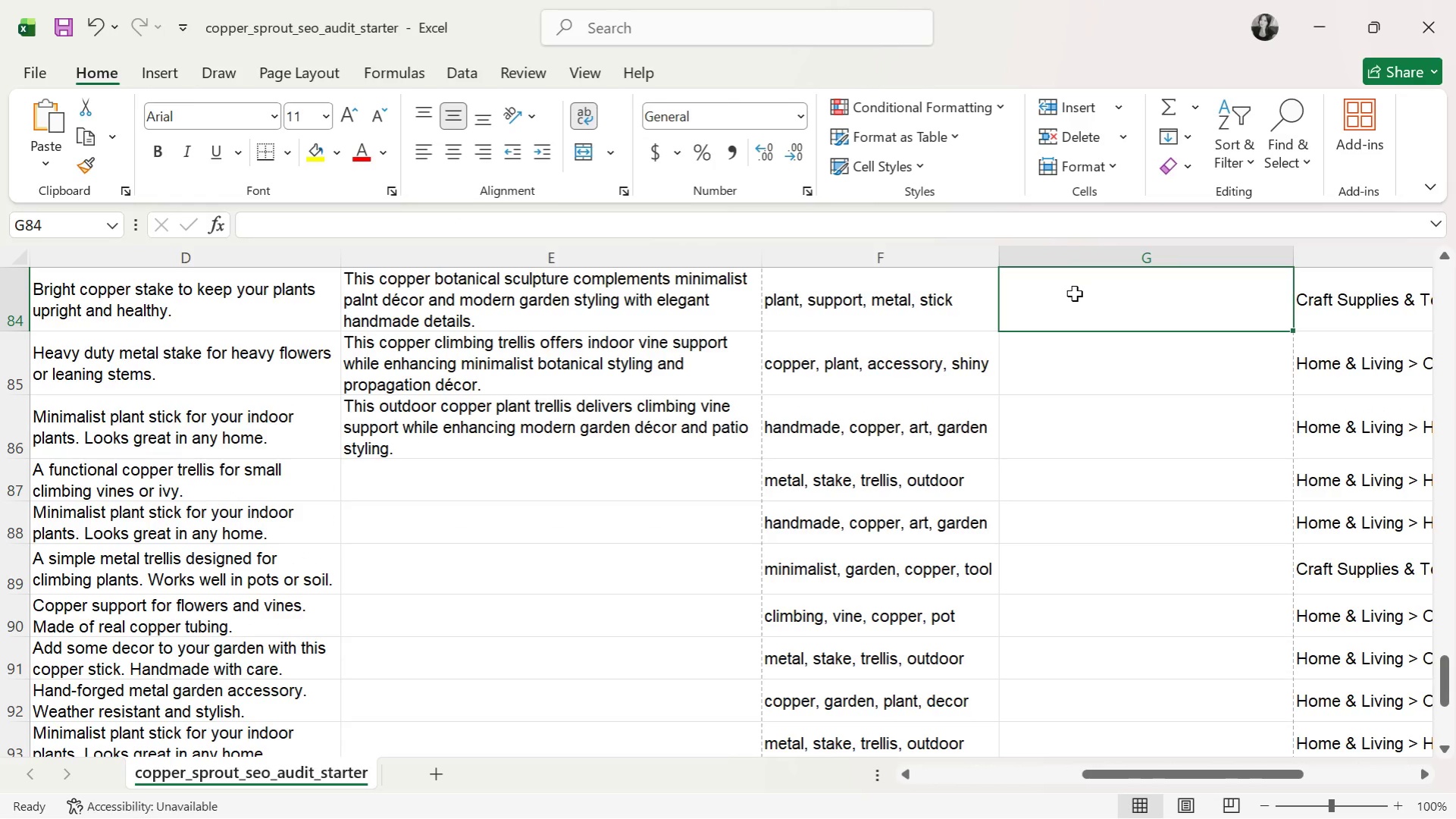 
type(copper botanical sculpture, minimalist plant dedor)
key(Backspace)
key(Backspace)
key(Backspace)
type(cror)
key(Backspace)
key(Backspace)
key(Backspace)
type(or )
 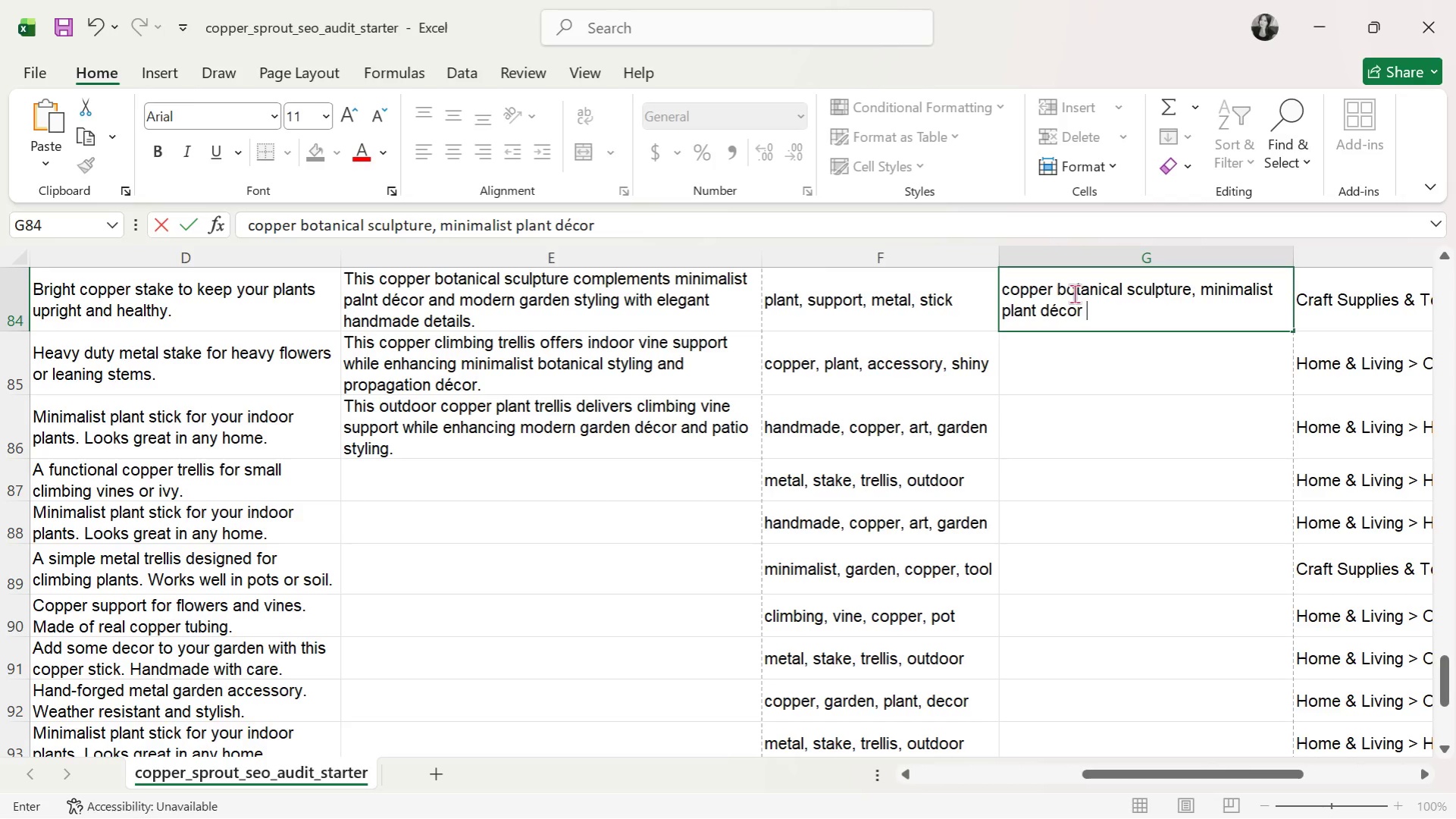 
key(Backspace)
type(, modern garden styling )
key(Backspace)
type(, monstera support, climbing vine stake, aesthetic propagation )
key(Backspace)
type(, indoor jungle c)
key(Backspace)
type(decor, handmade,)
key(Backspace)
type( copper art, palnt lover gift, )
 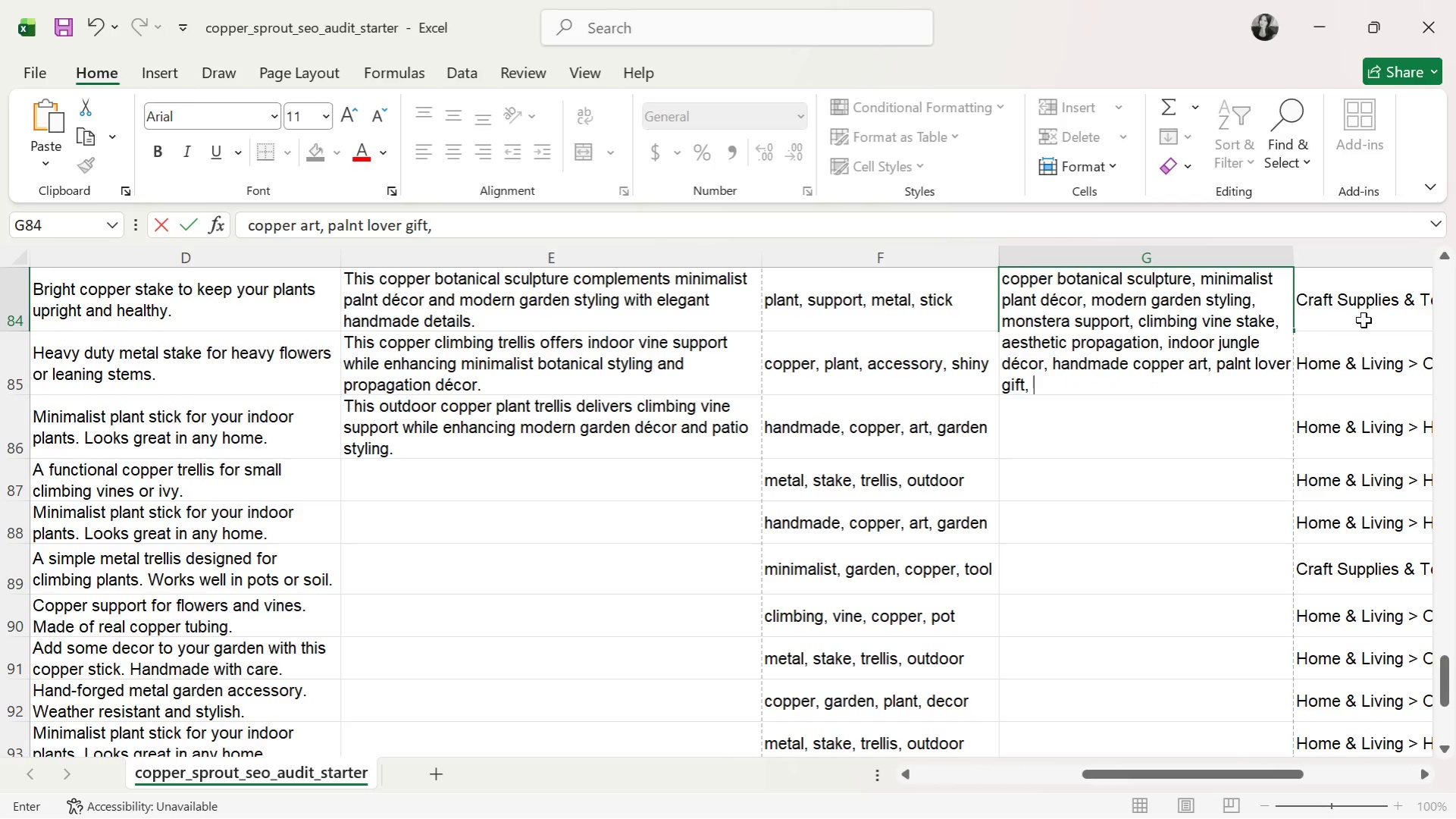 
double_click([1238, 357])
 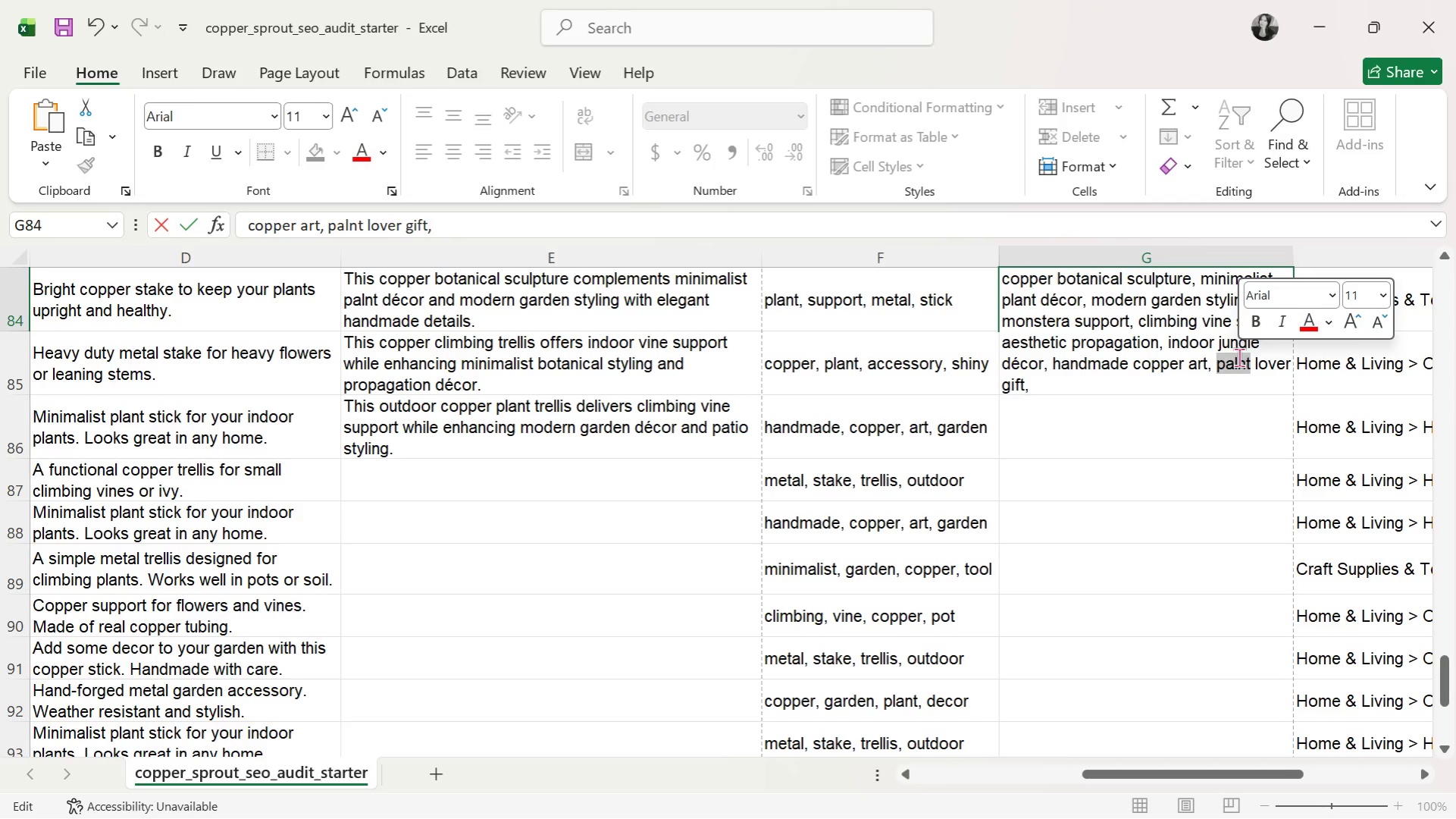 
type(pal)
key(Backspace)
key(Backspace)
type(lant)
 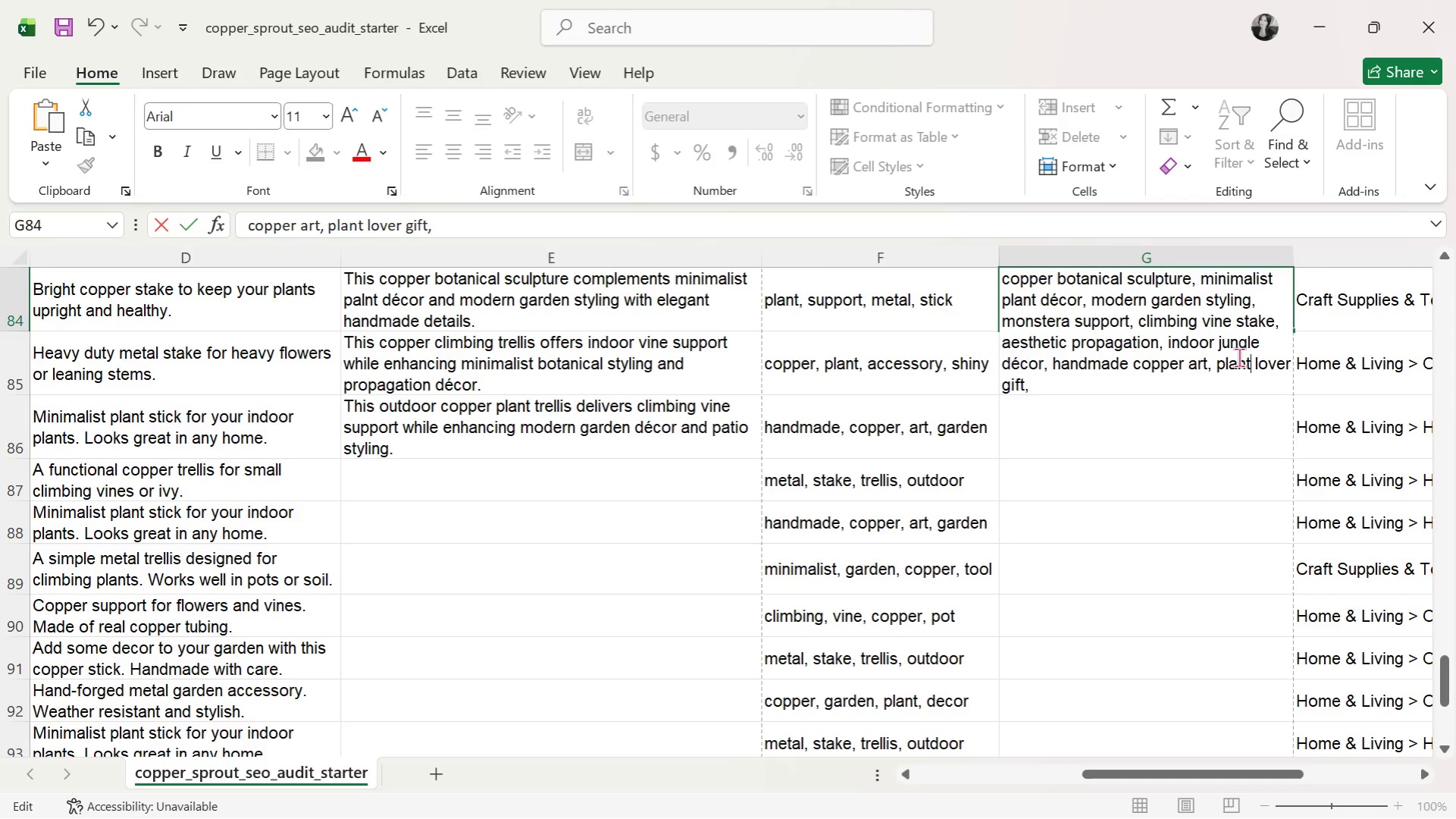 
key(ArrowDown)
 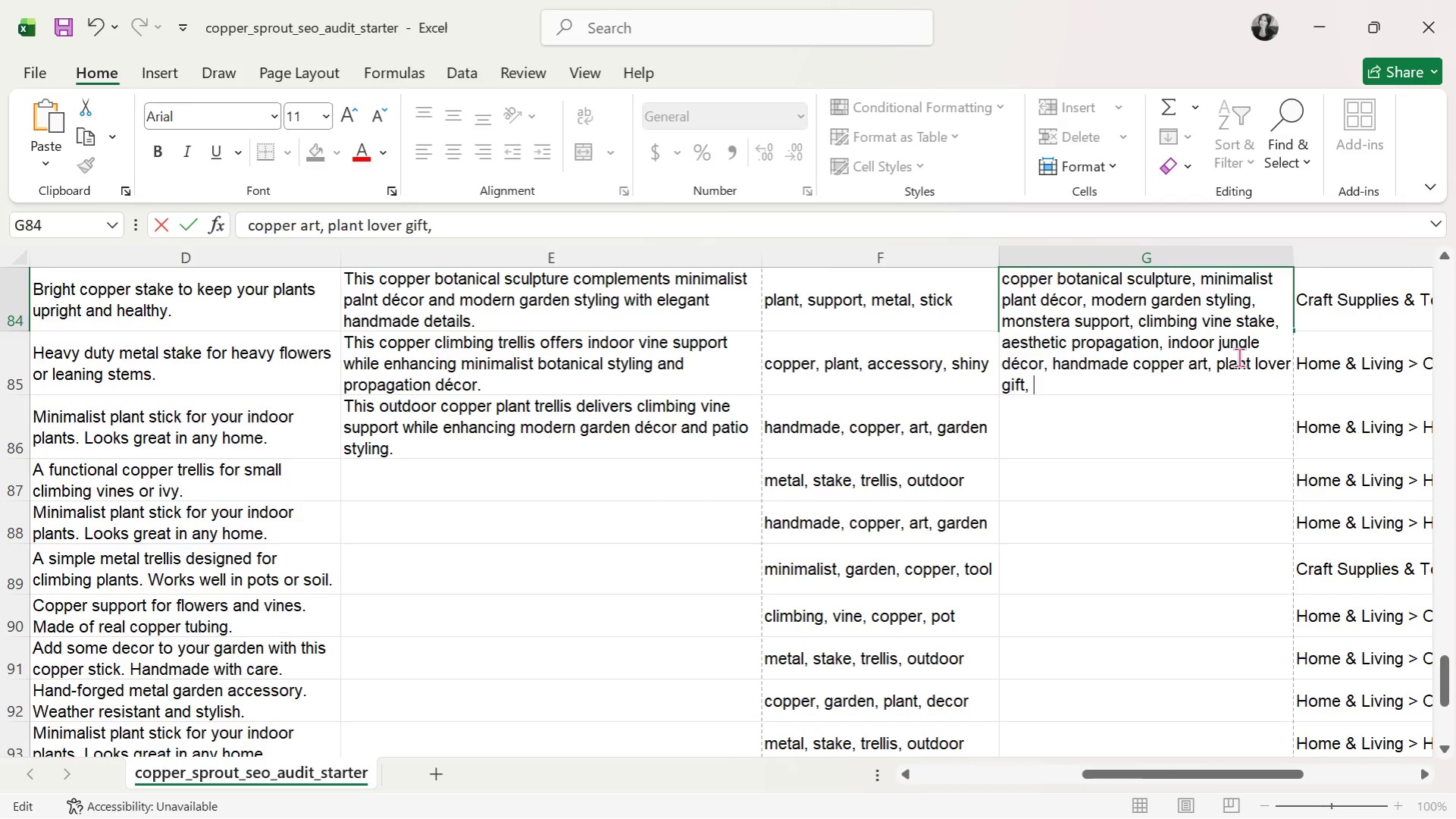 
type(botanical shelf styling, copper trellis, indoor plant styling)
 